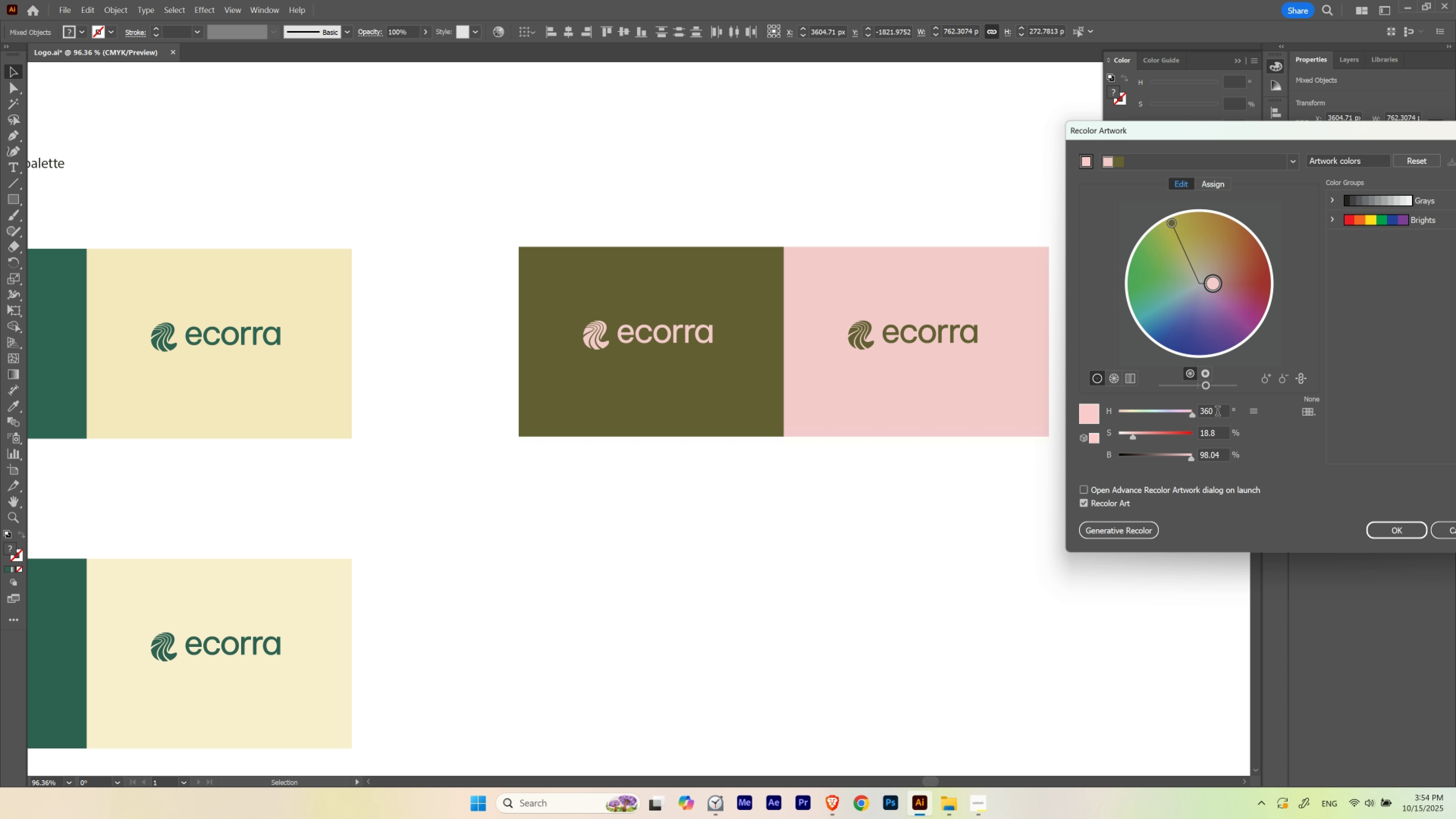 
hold_key(key=ShiftLeft, duration=1.52)
 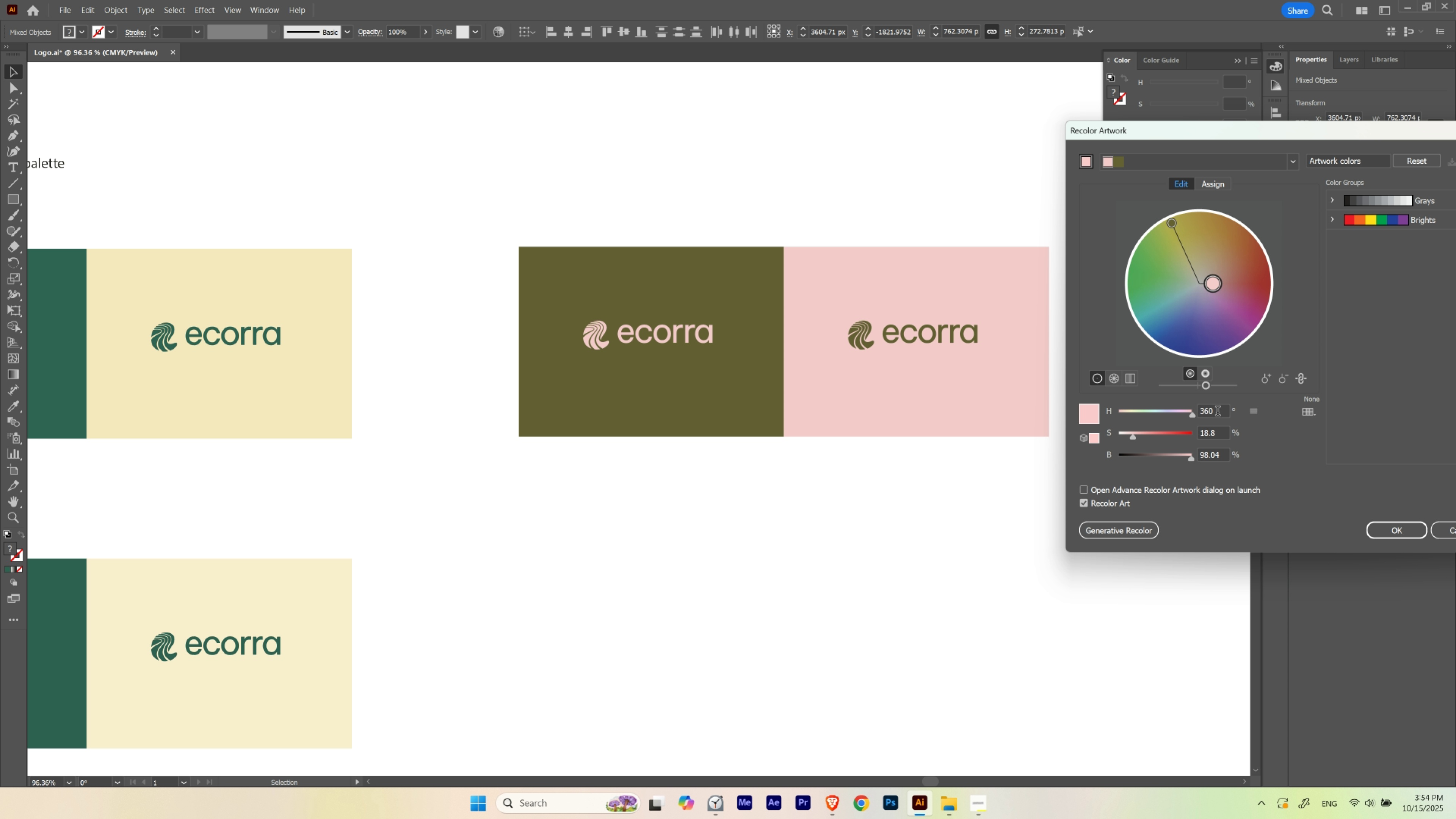 
hold_key(key=ShiftLeft, duration=1.52)
 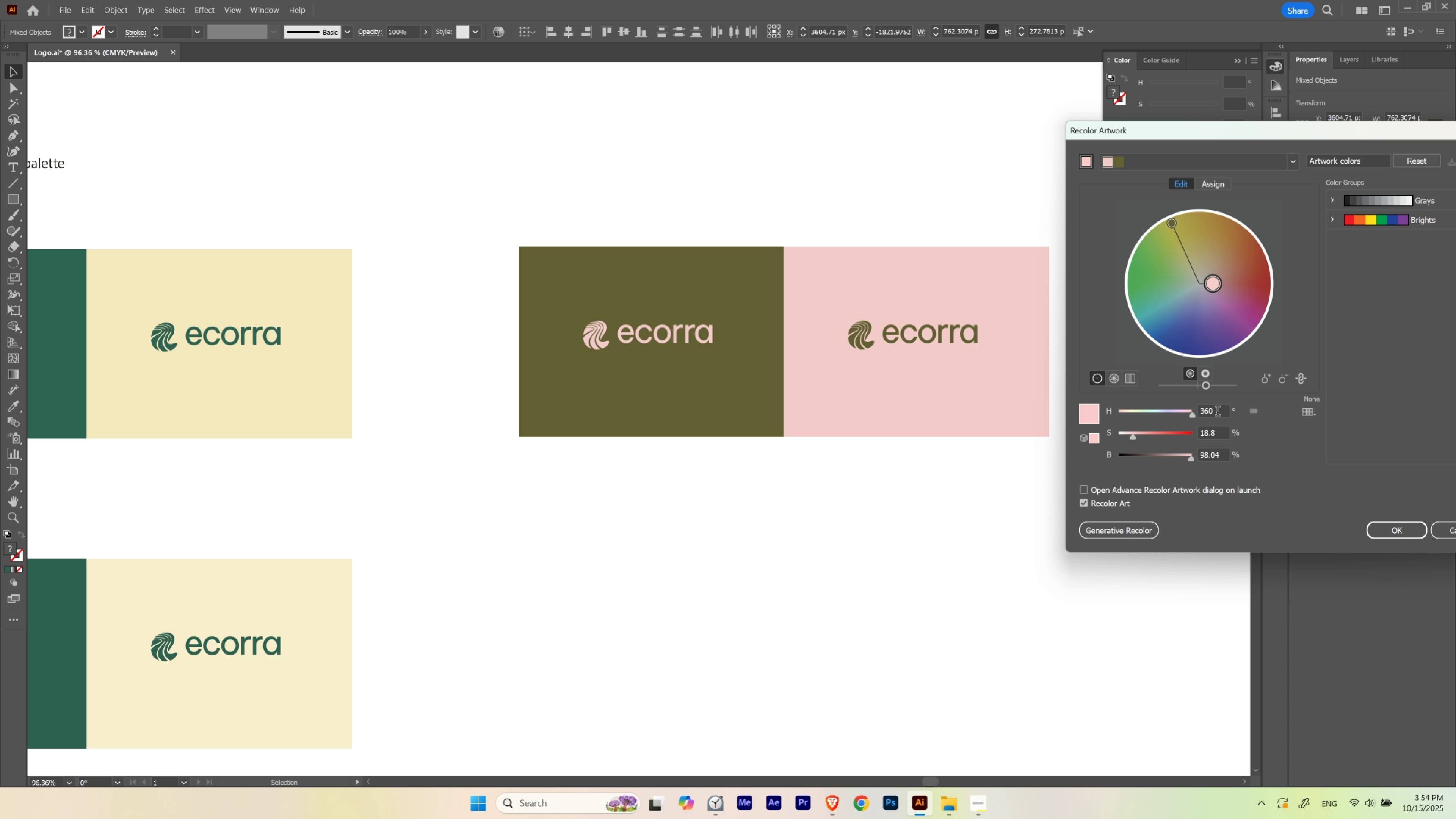 
hold_key(key=ShiftLeft, duration=1.51)
scroll: coordinate [1217, 412], scroll_direction: down, amount: 3.0
 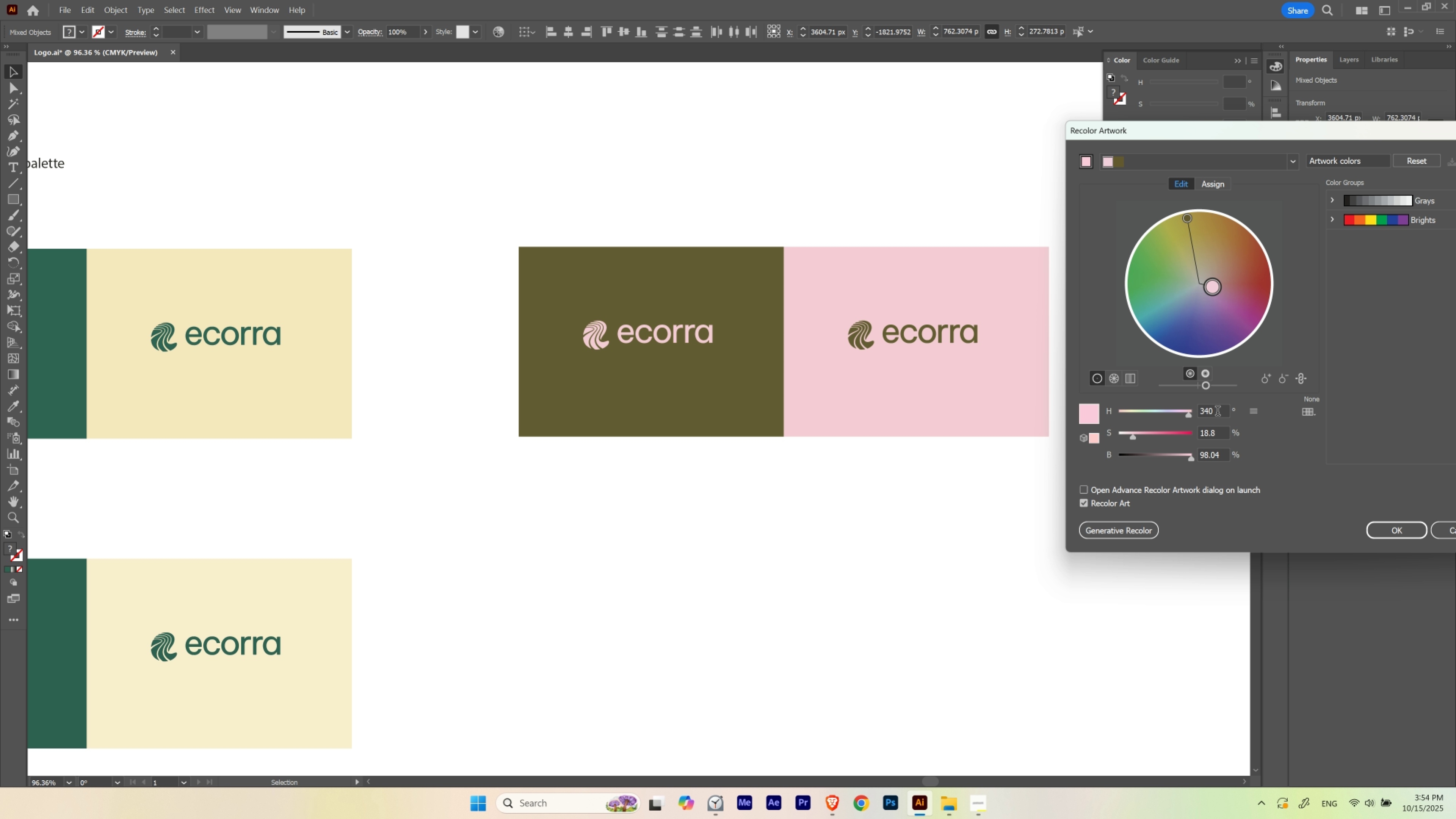 
hold_key(key=ShiftLeft, duration=1.51)
scroll: coordinate [1217, 412], scroll_direction: up, amount: 8.0
 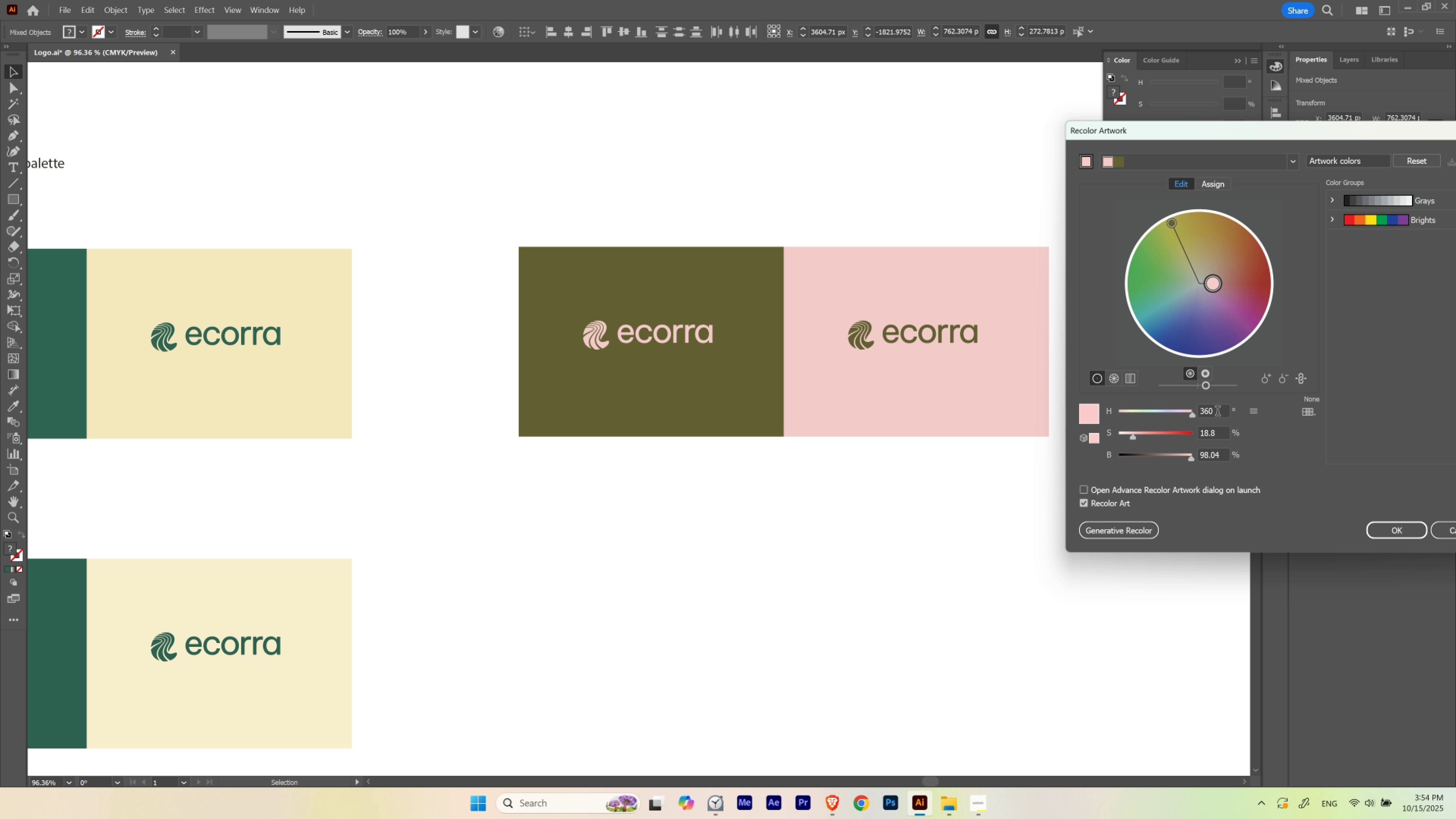 
hold_key(key=ShiftLeft, duration=1.52)
 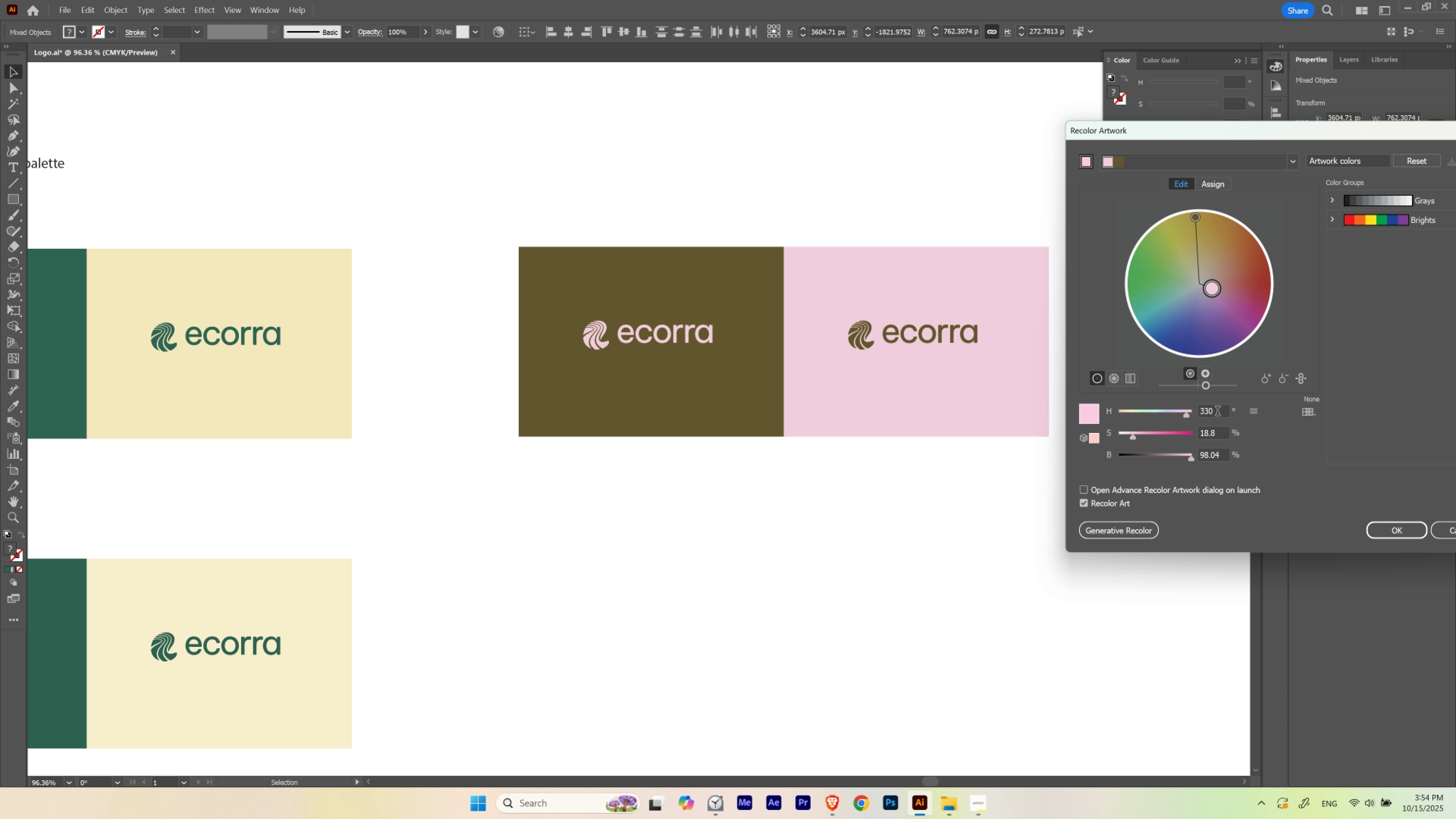 
hold_key(key=ShiftLeft, duration=1.51)
scroll: coordinate [1217, 412], scroll_direction: down, amount: 18.0
 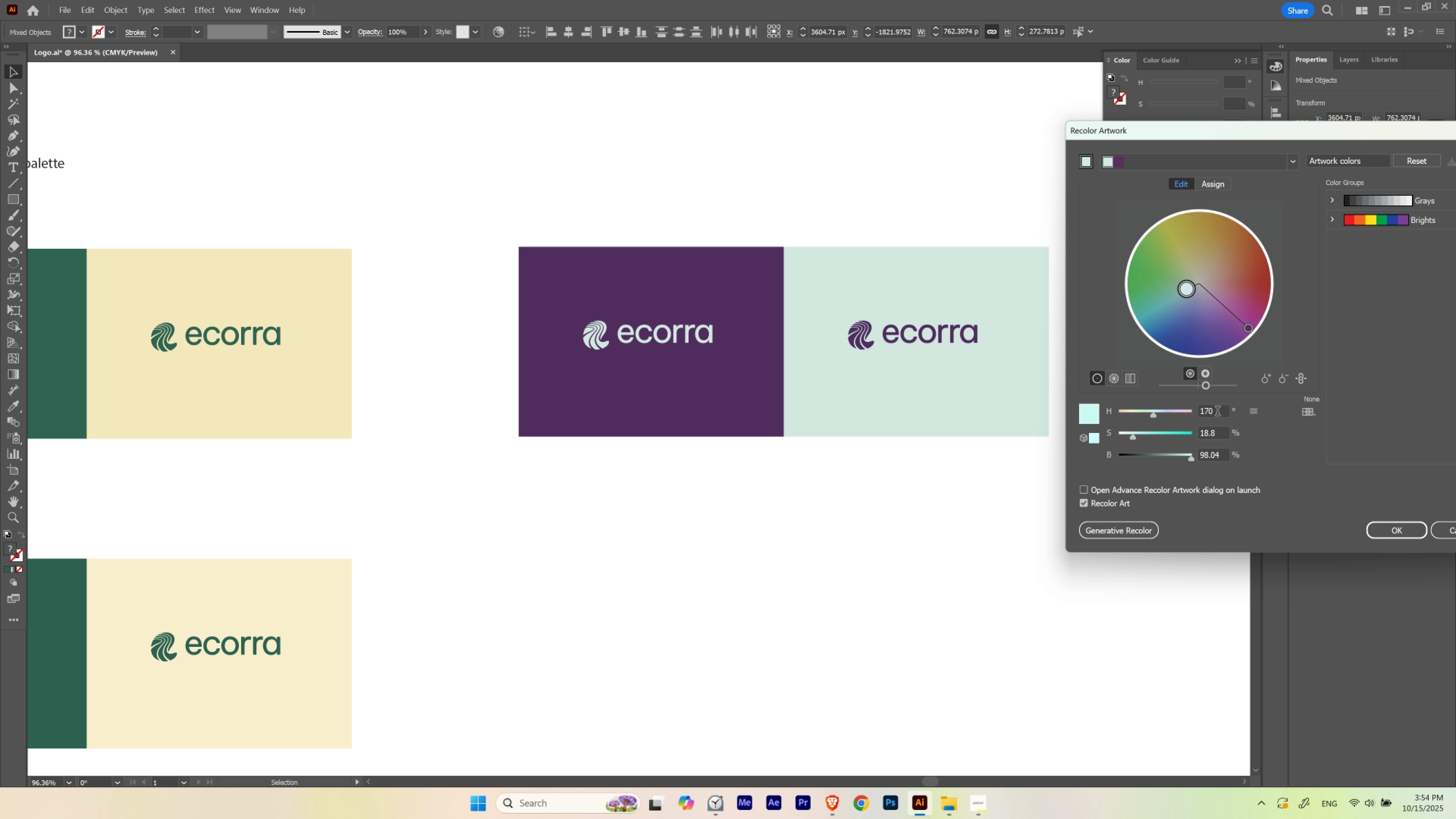 
hold_key(key=ShiftLeft, duration=1.52)
 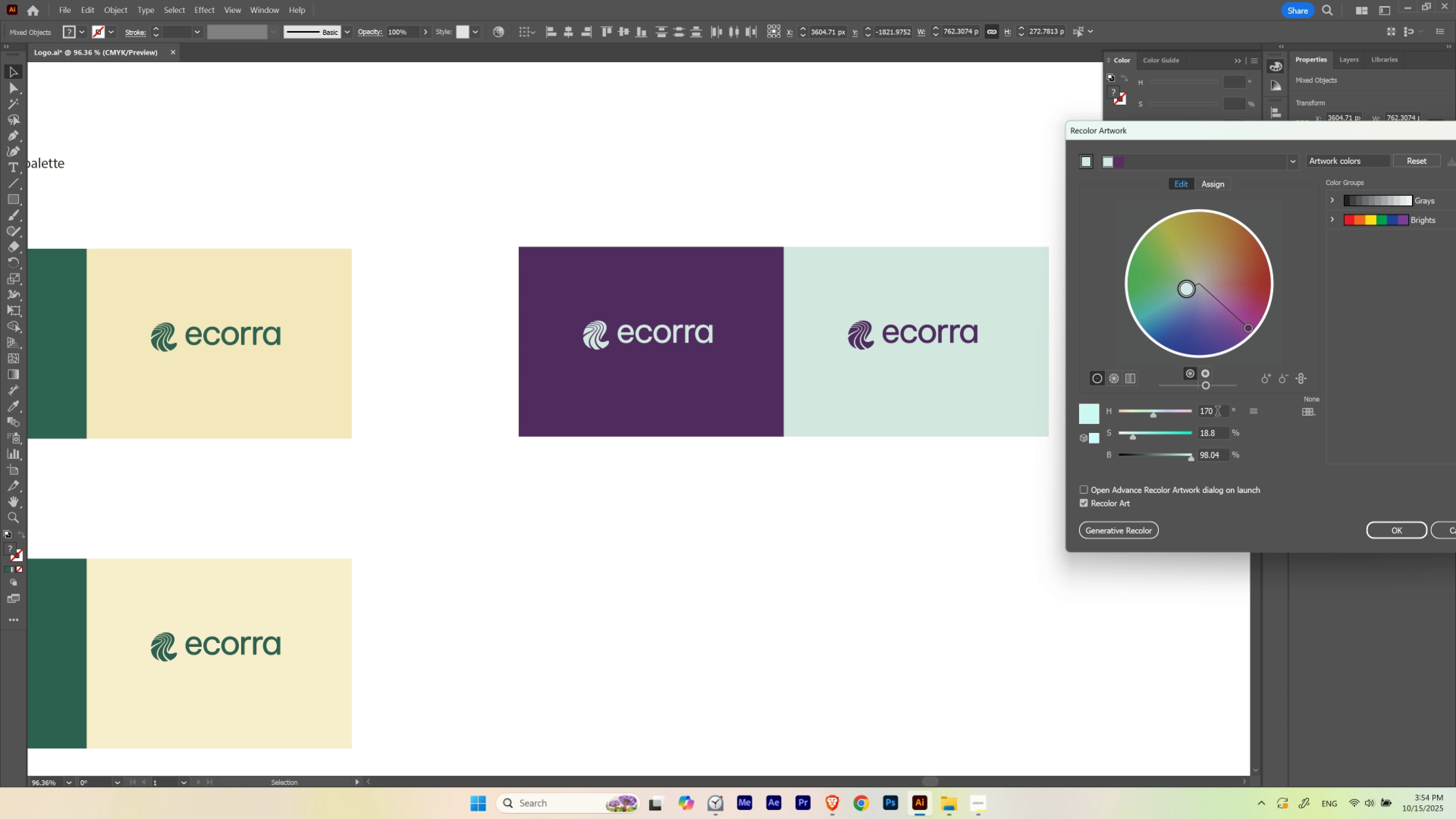 
hold_key(key=ShiftLeft, duration=1.51)
 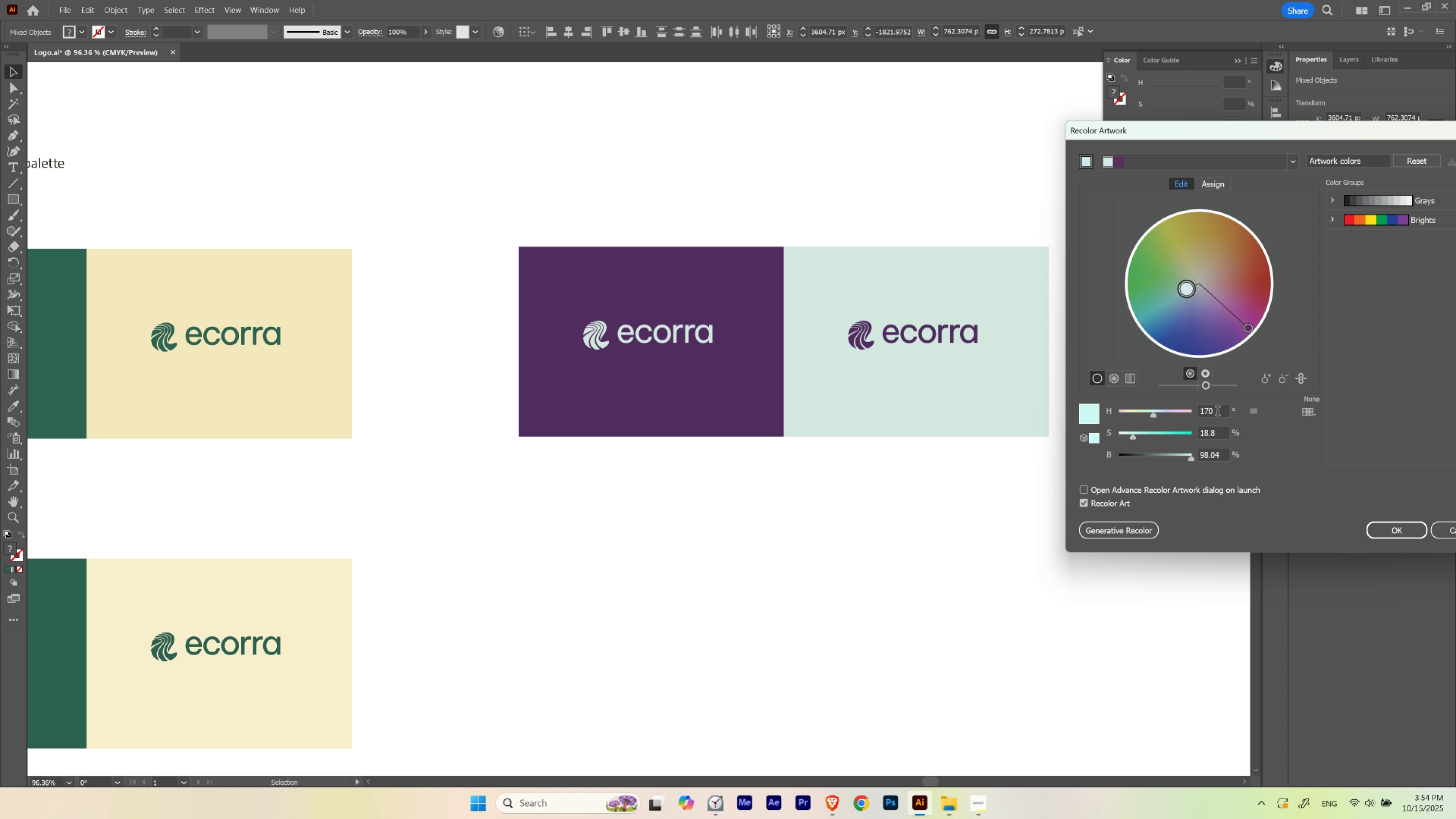 
hold_key(key=ShiftLeft, duration=1.53)
scroll: coordinate [1217, 412], scroll_direction: up, amount: 4.0
 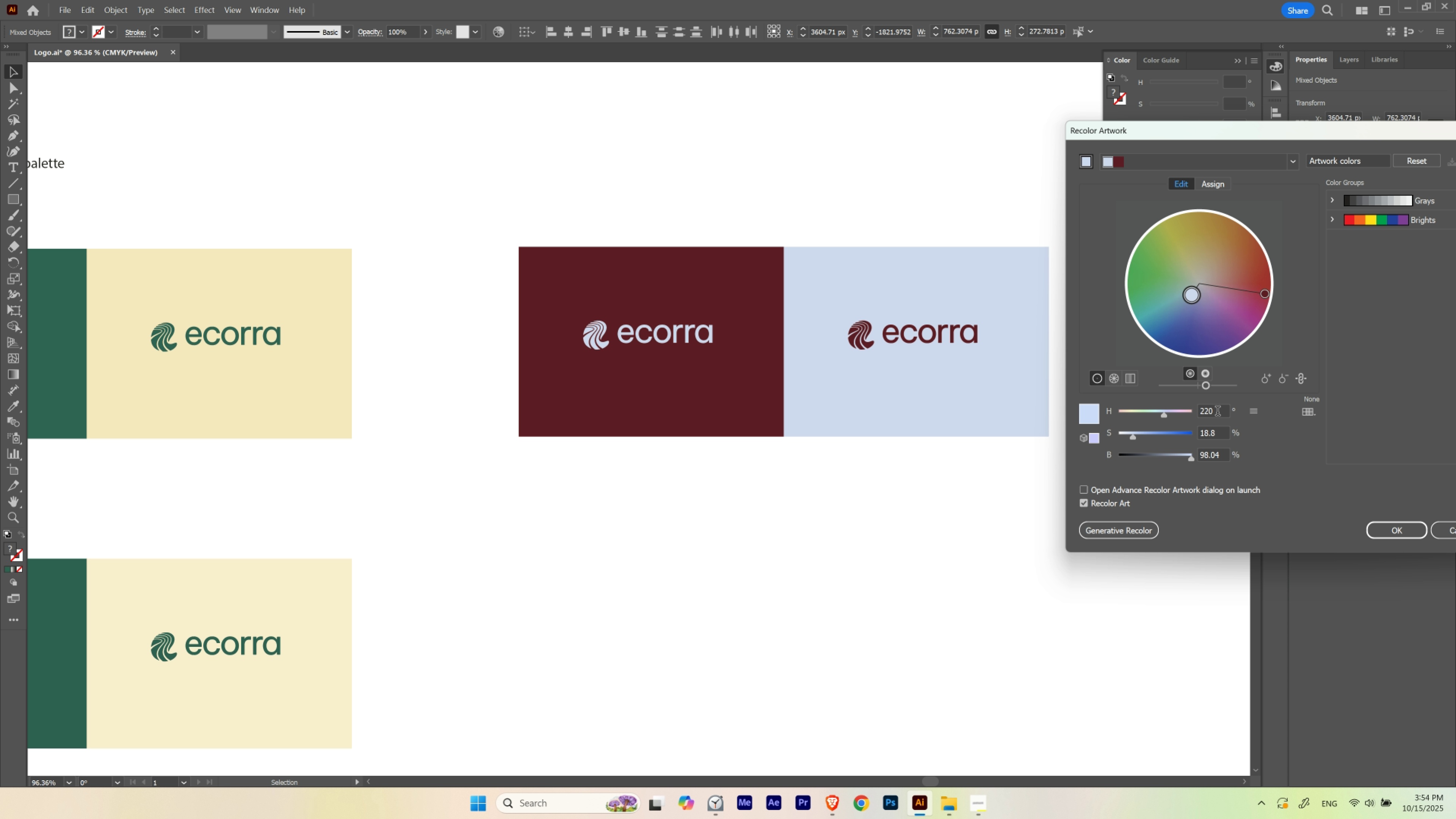 
hold_key(key=ShiftLeft, duration=0.47)
 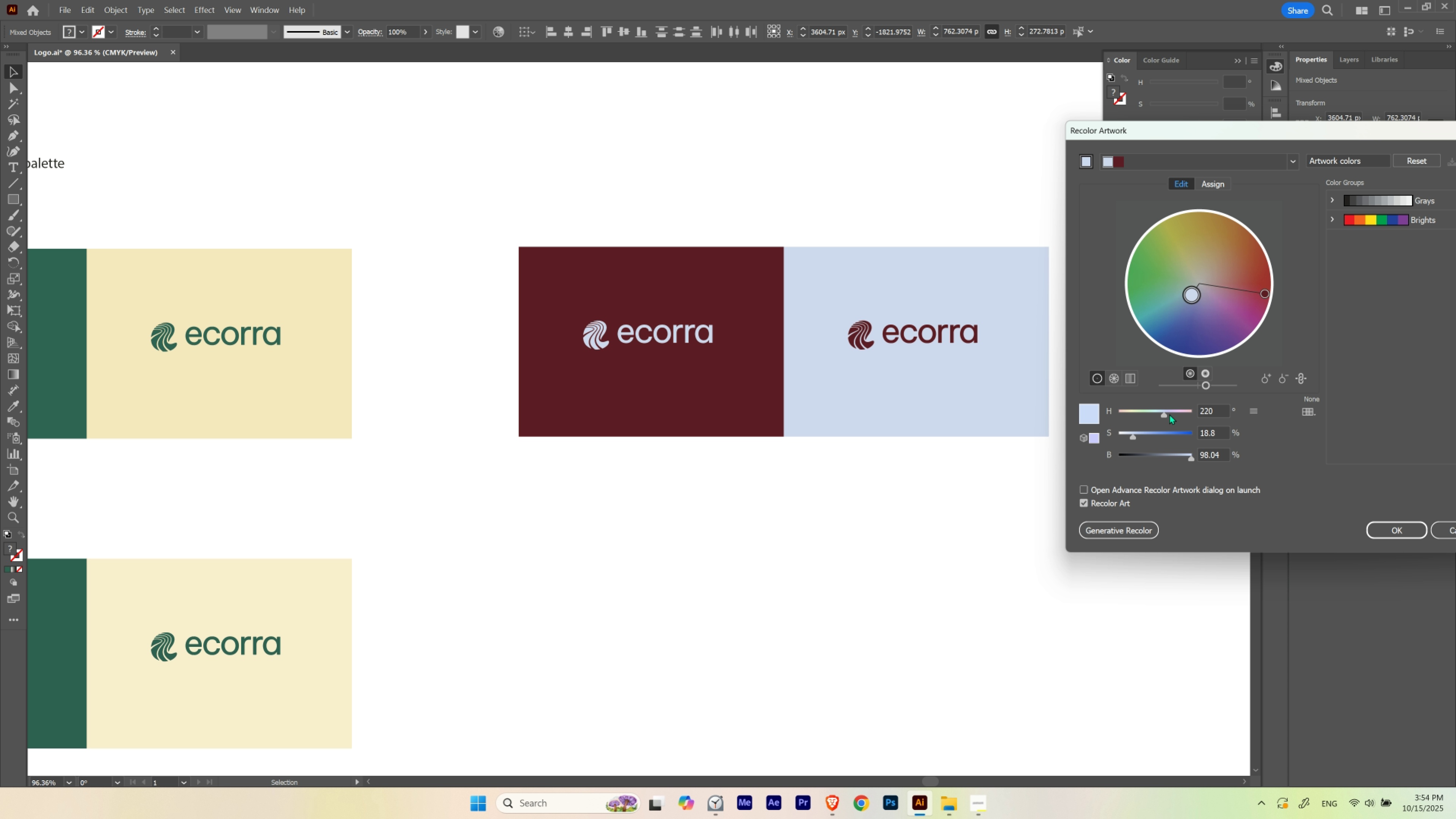 
key(Shift+ShiftLeft)
 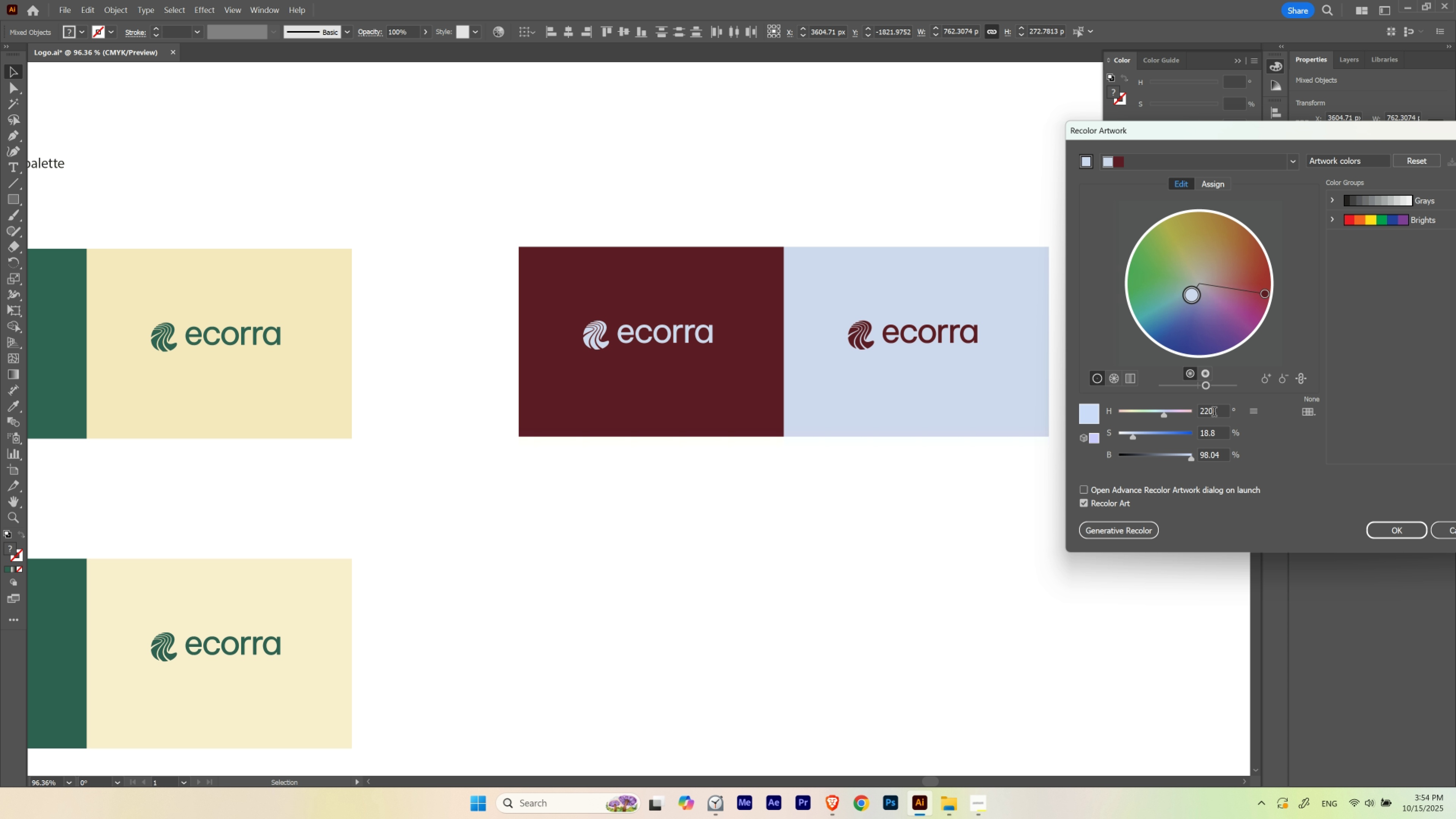 
hold_key(key=ShiftLeft, duration=1.52)
scroll: coordinate [1214, 413], scroll_direction: down, amount: 3.0
 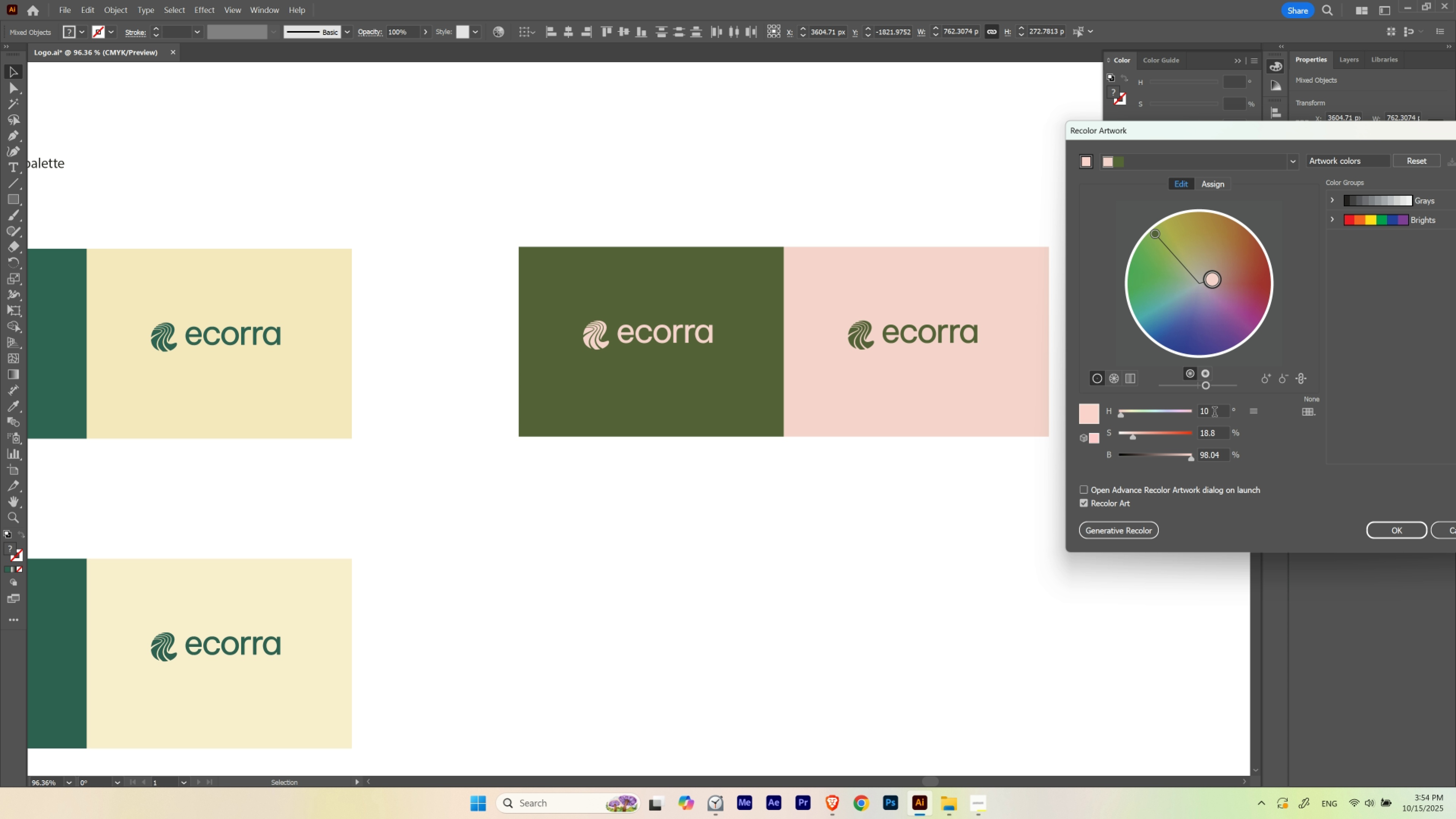 
hold_key(key=ShiftLeft, duration=1.51)
 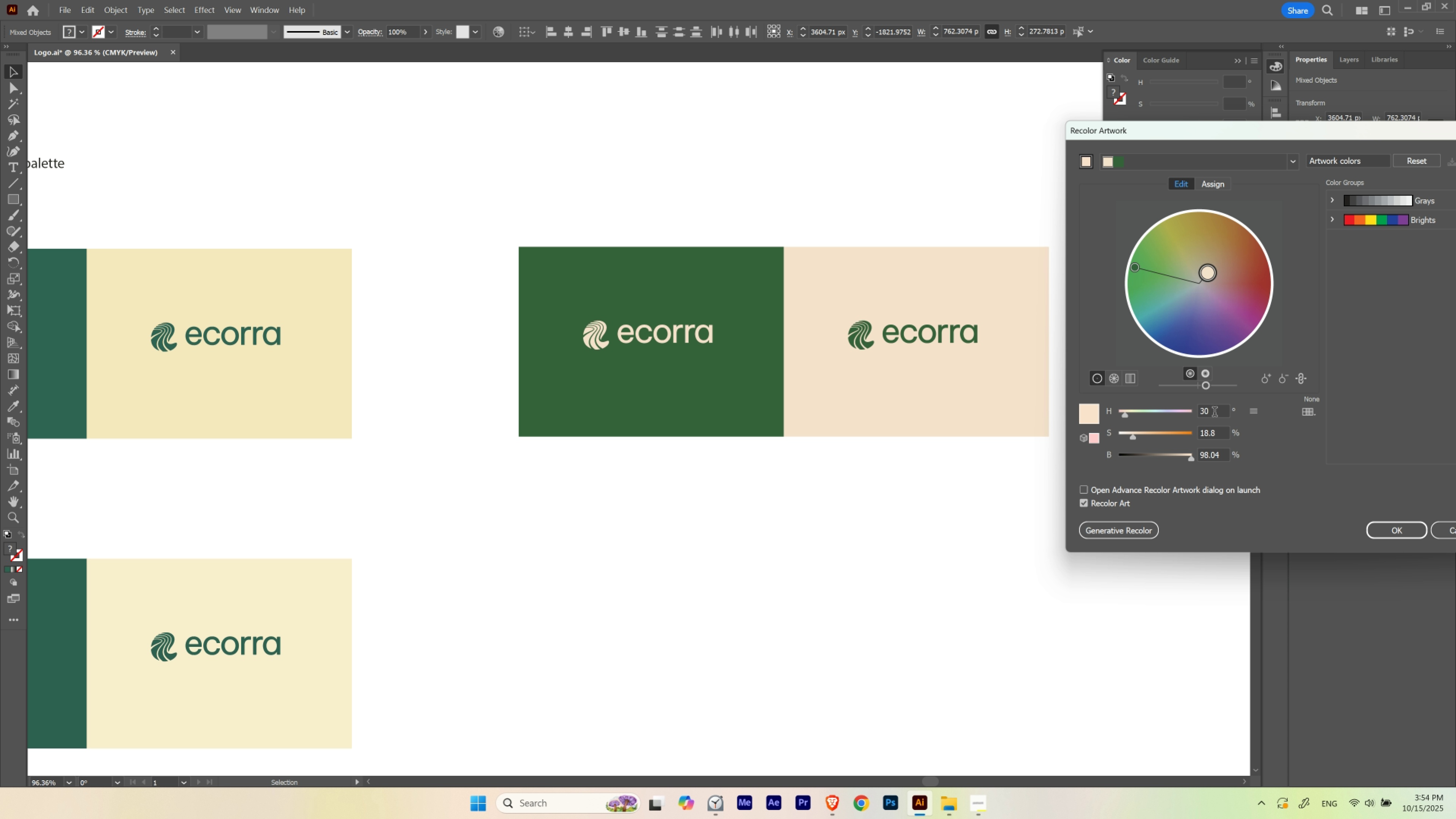 
hold_key(key=ShiftLeft, duration=1.52)
 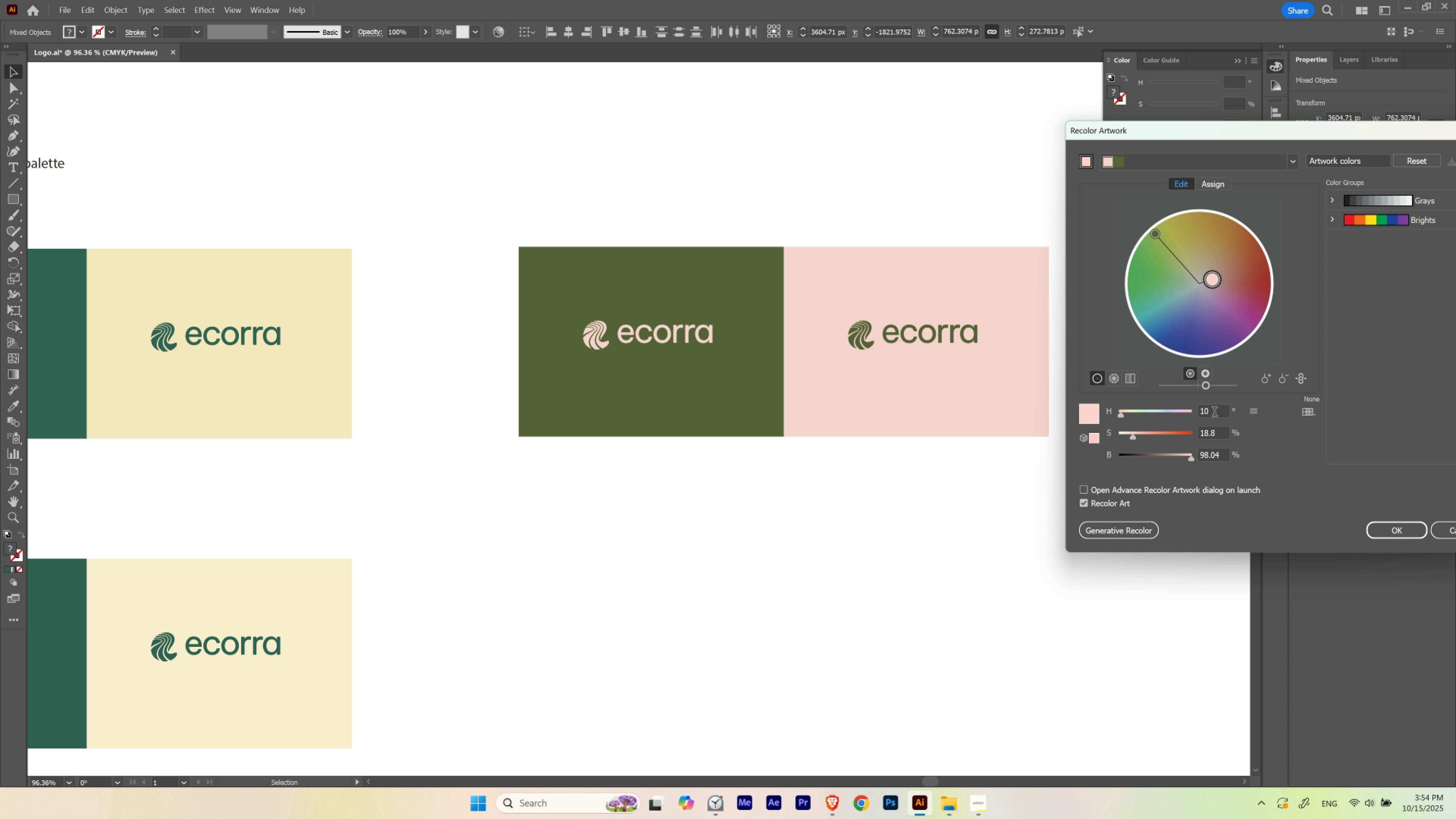 
hold_key(key=ShiftLeft, duration=1.52)
scroll: coordinate [1214, 413], scroll_direction: up, amount: 4.0
 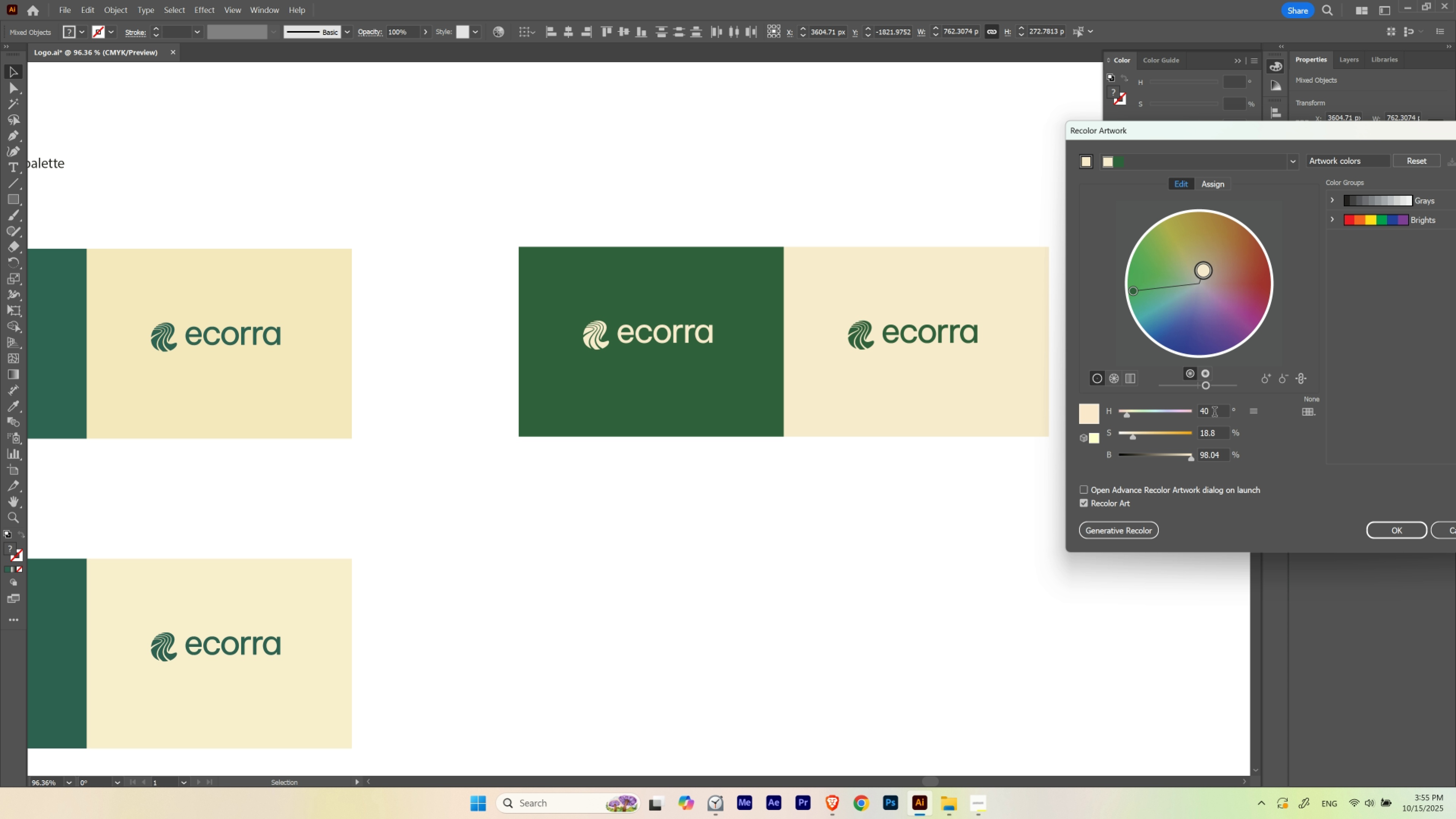 
hold_key(key=ShiftLeft, duration=1.52)
 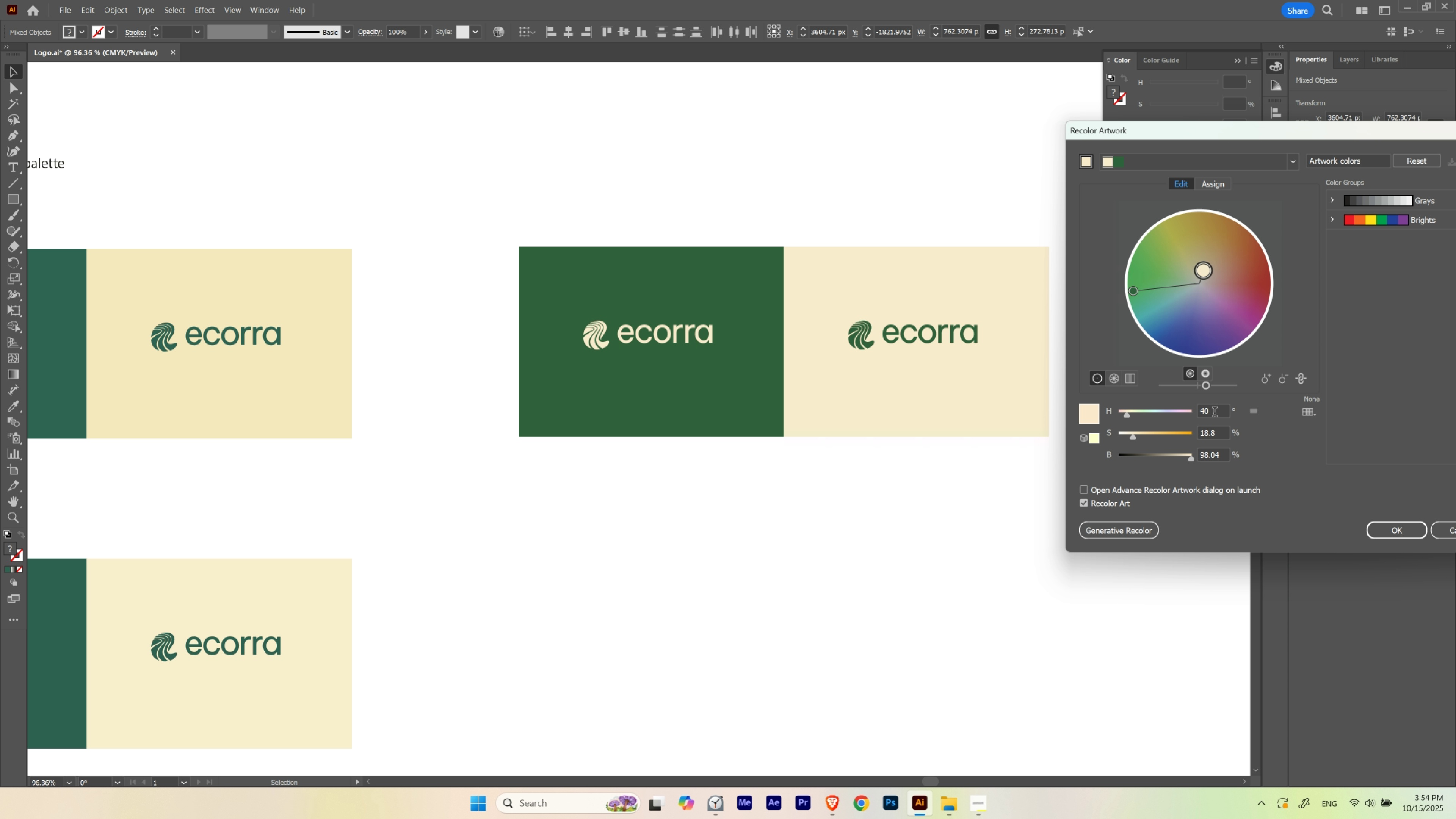 
hold_key(key=ShiftLeft, duration=1.52)
 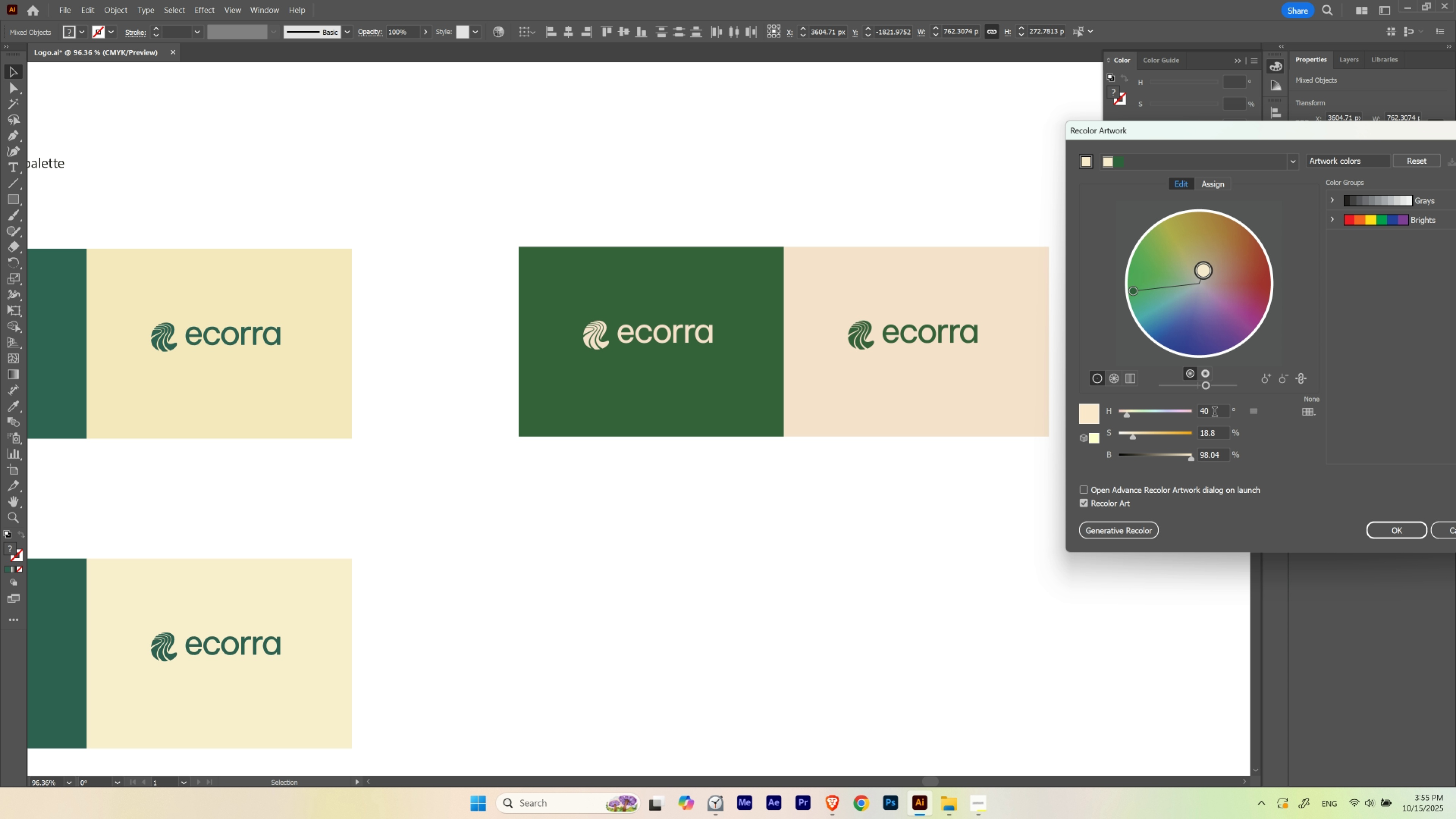 
hold_key(key=ShiftLeft, duration=1.52)
scroll: coordinate [1214, 413], scroll_direction: down, amount: 1.0
 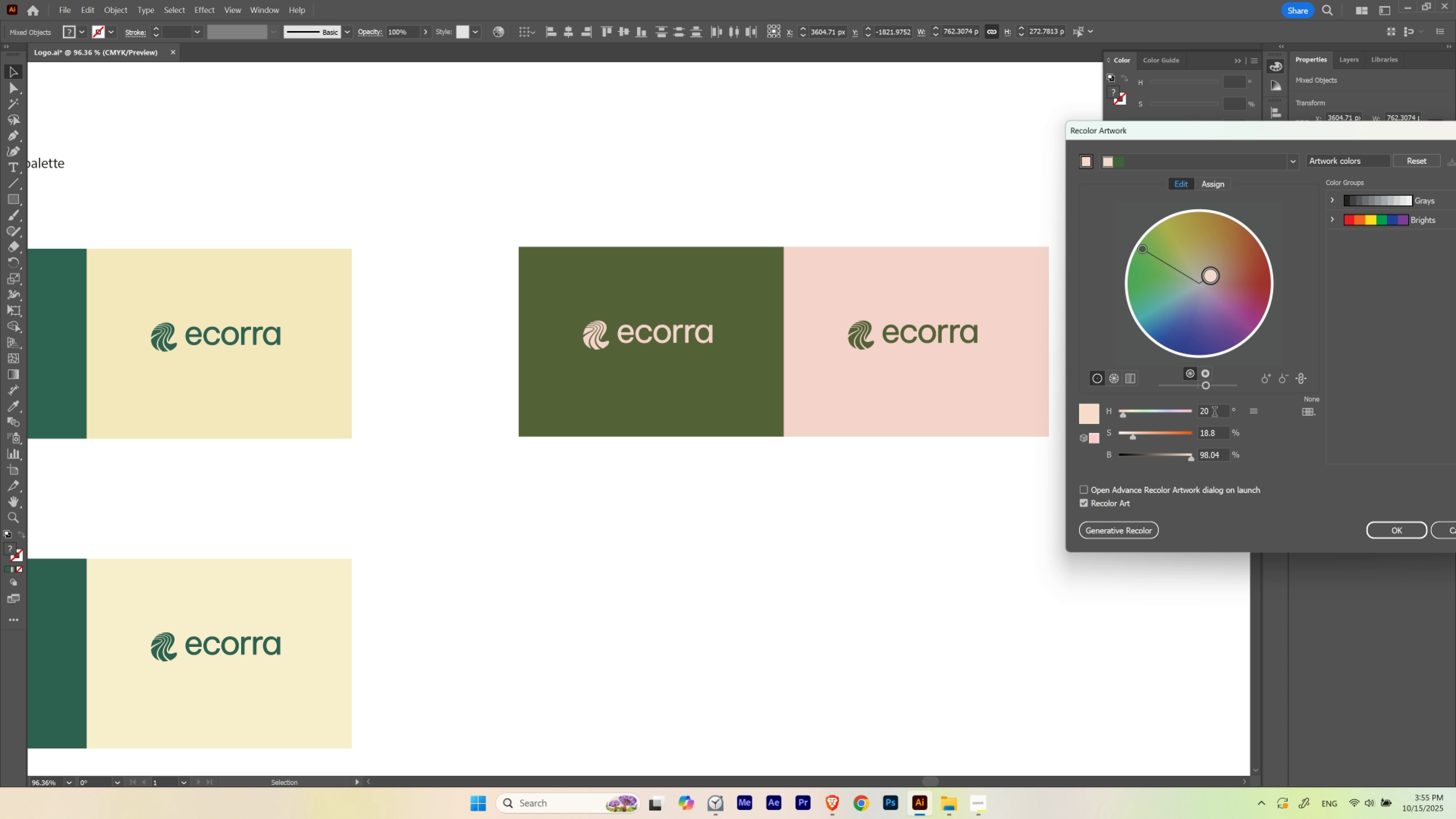 
hold_key(key=ShiftLeft, duration=1.53)
scroll: coordinate [1214, 413], scroll_direction: none, amount: 0.0
 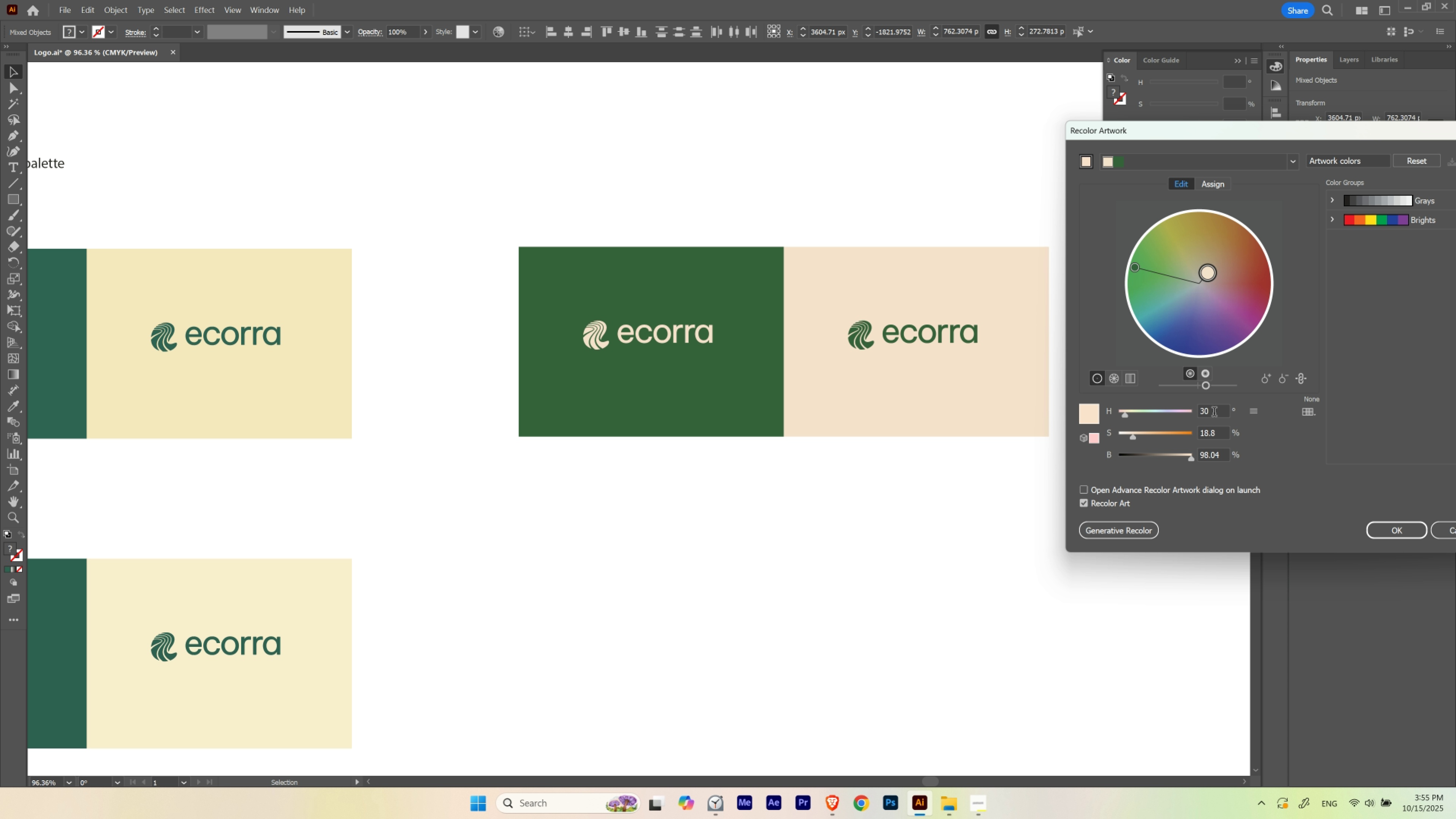 
hold_key(key=ShiftLeft, duration=1.5)
scroll: coordinate [1214, 413], scroll_direction: up, amount: 1.0
 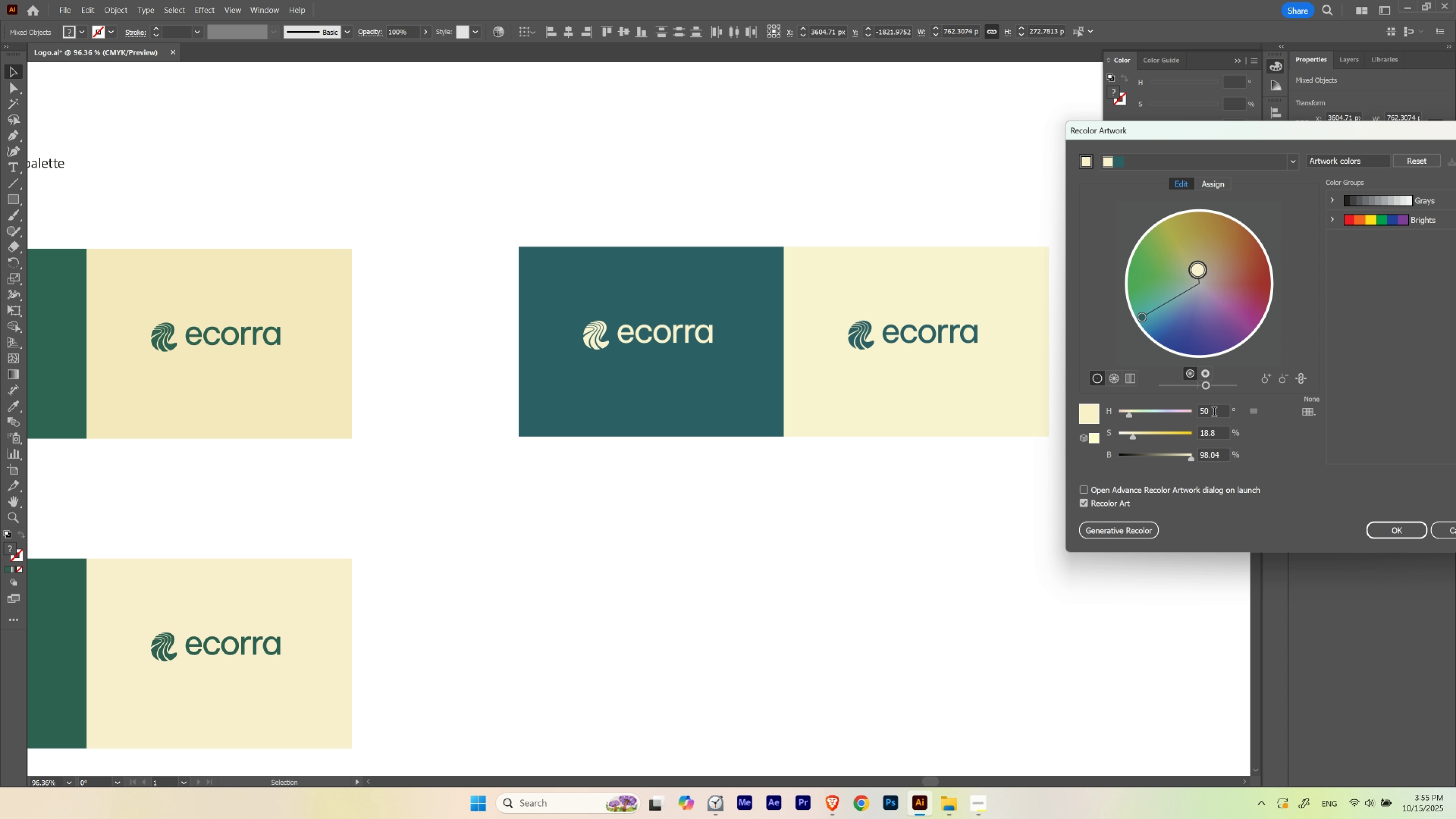 
hold_key(key=ShiftLeft, duration=1.52)
scroll: coordinate [1214, 413], scroll_direction: down, amount: 1.0
 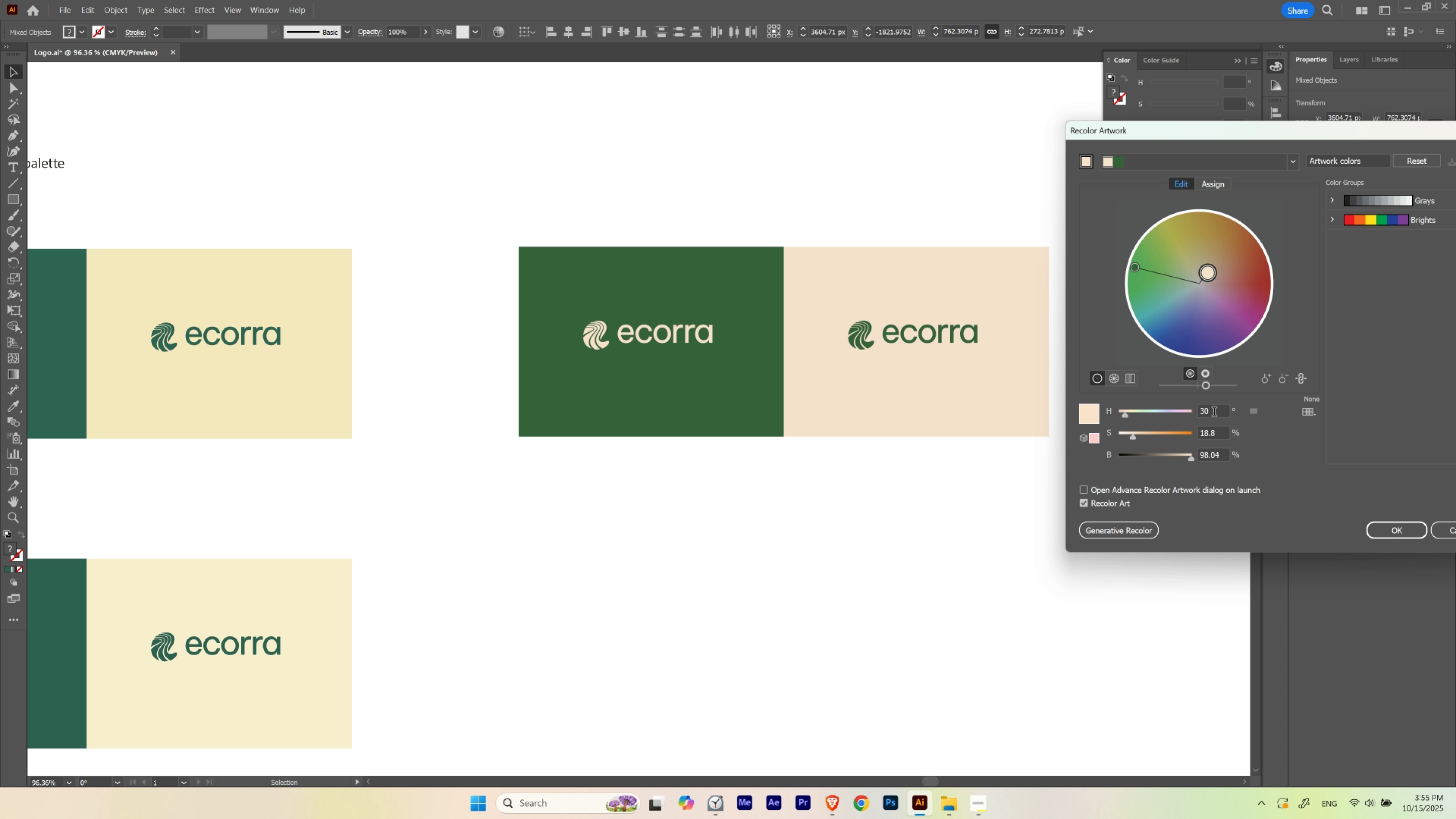 
hold_key(key=ShiftLeft, duration=1.2)
scroll: coordinate [1214, 413], scroll_direction: up, amount: 1.0
 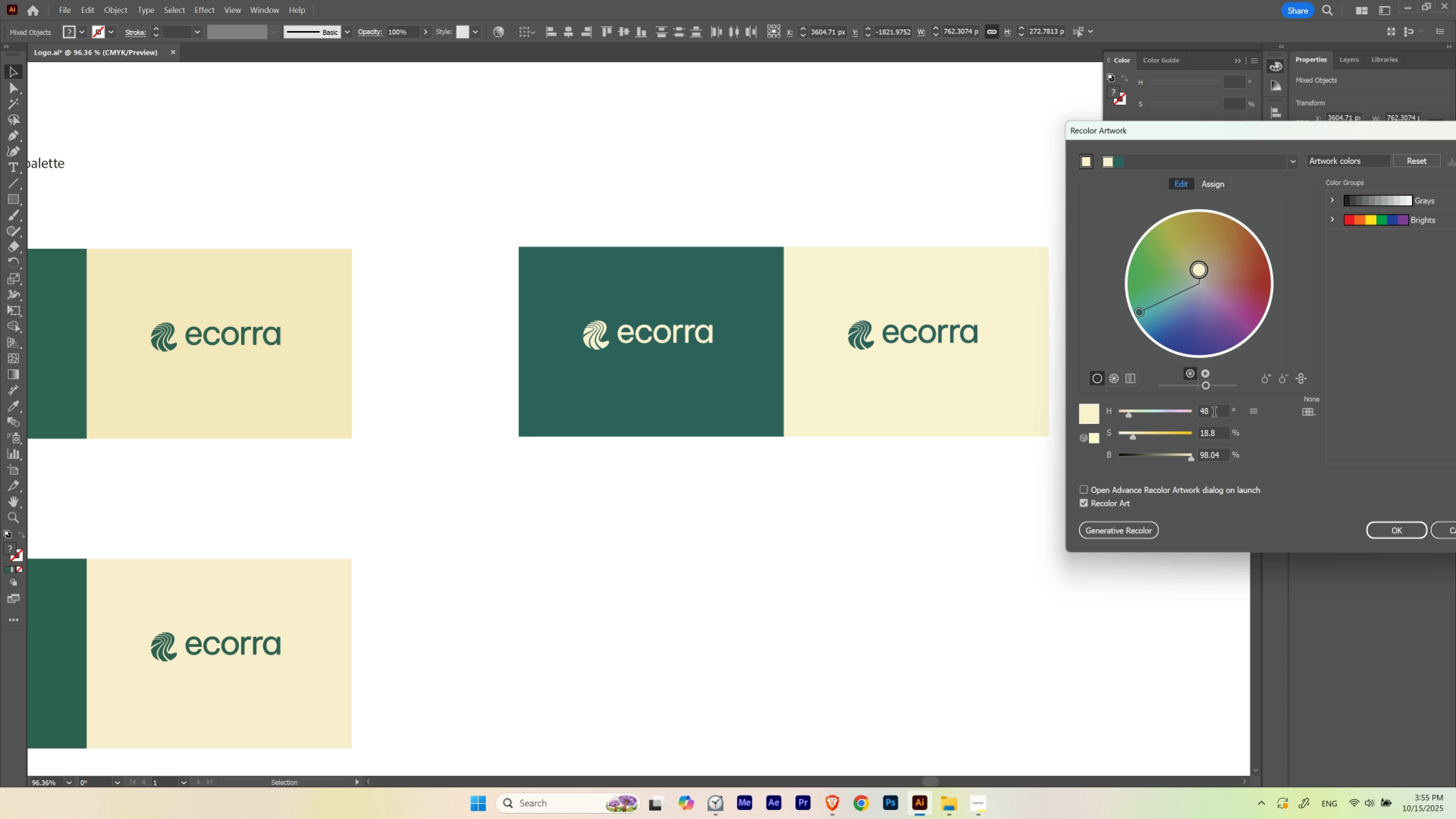 
scroll: coordinate [1214, 413], scroll_direction: down, amount: 3.0
 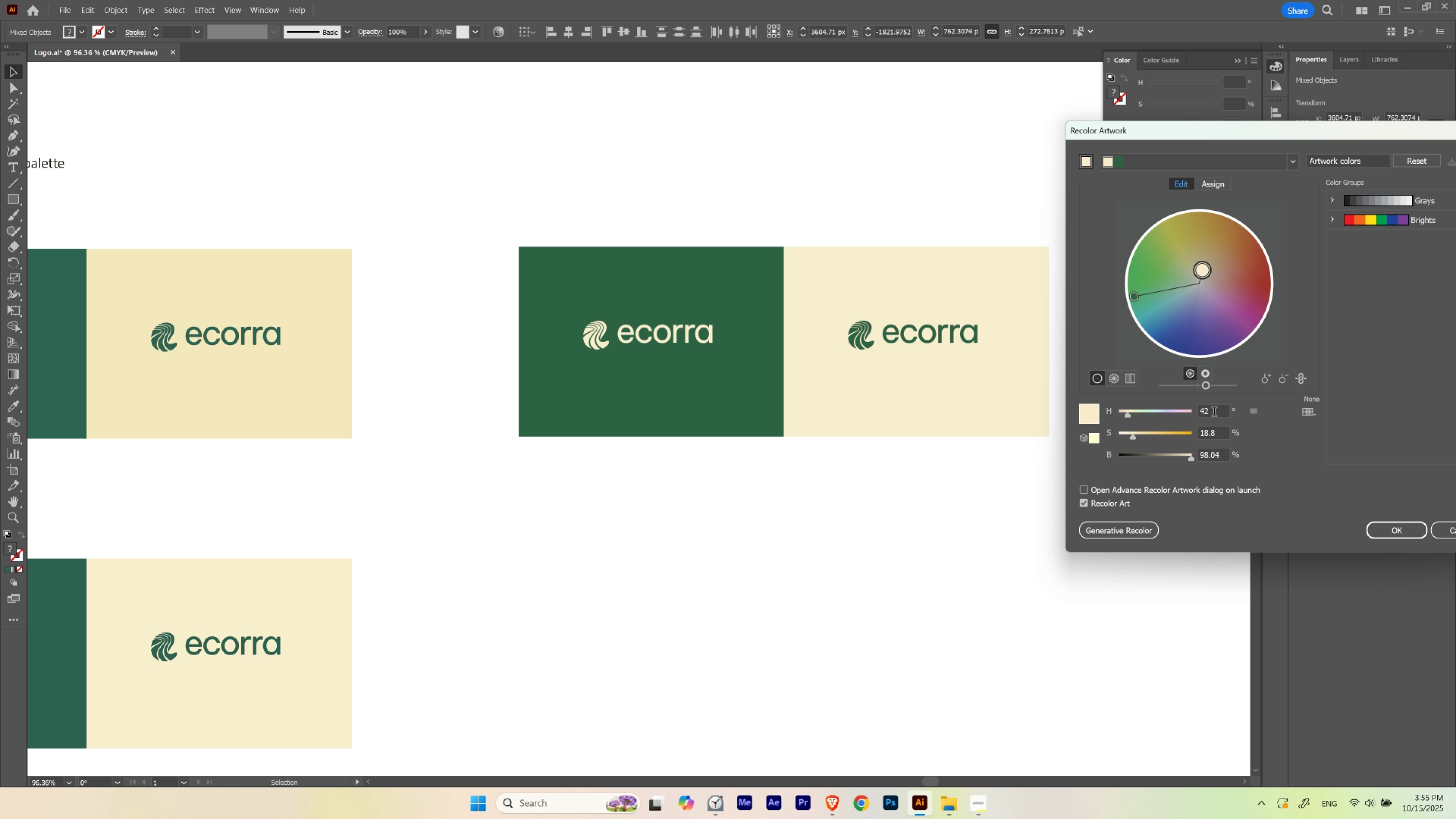 
scroll: coordinate [1214, 413], scroll_direction: up, amount: 3.0
 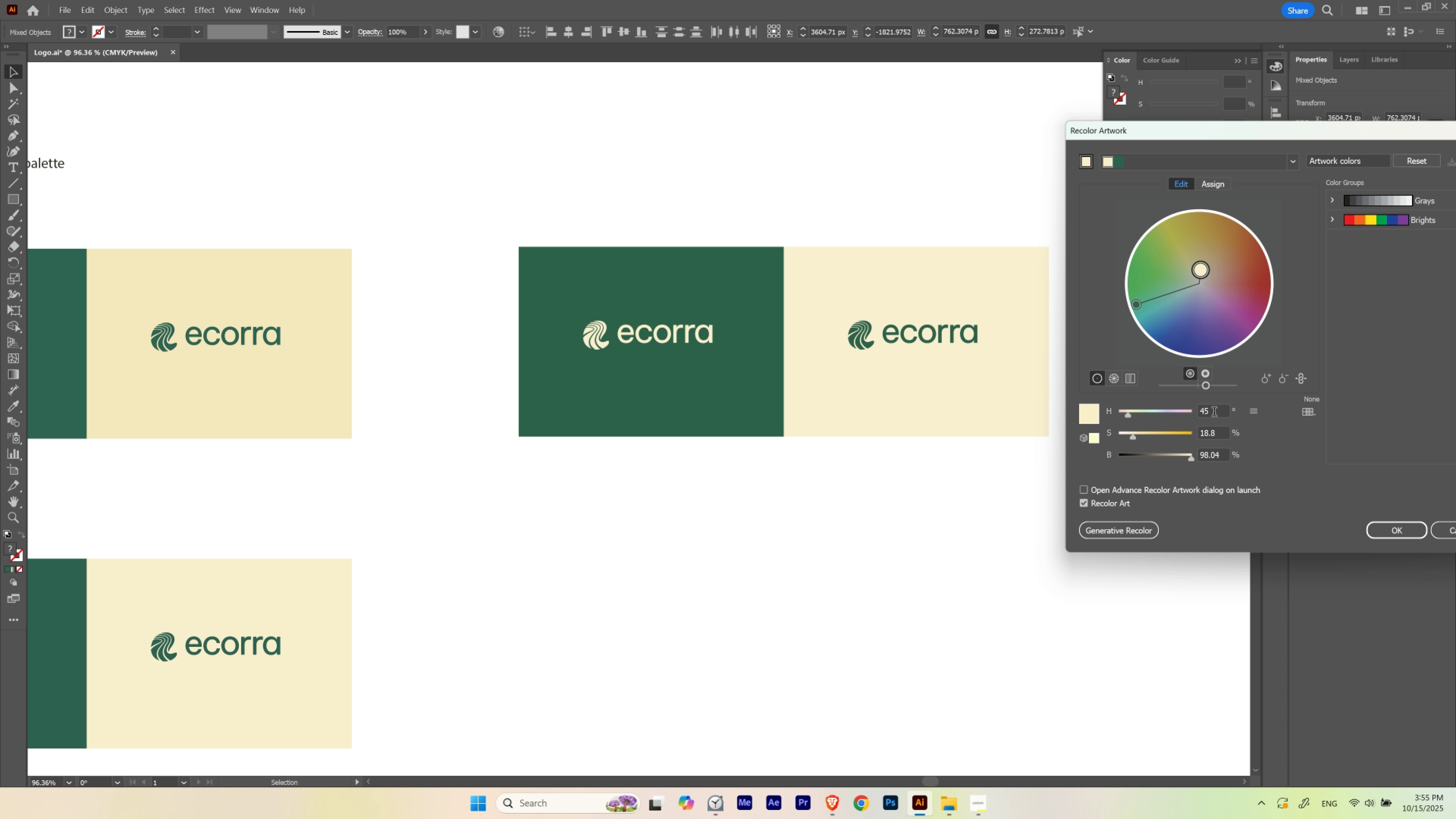 
scroll: coordinate [1214, 413], scroll_direction: none, amount: 0.0
 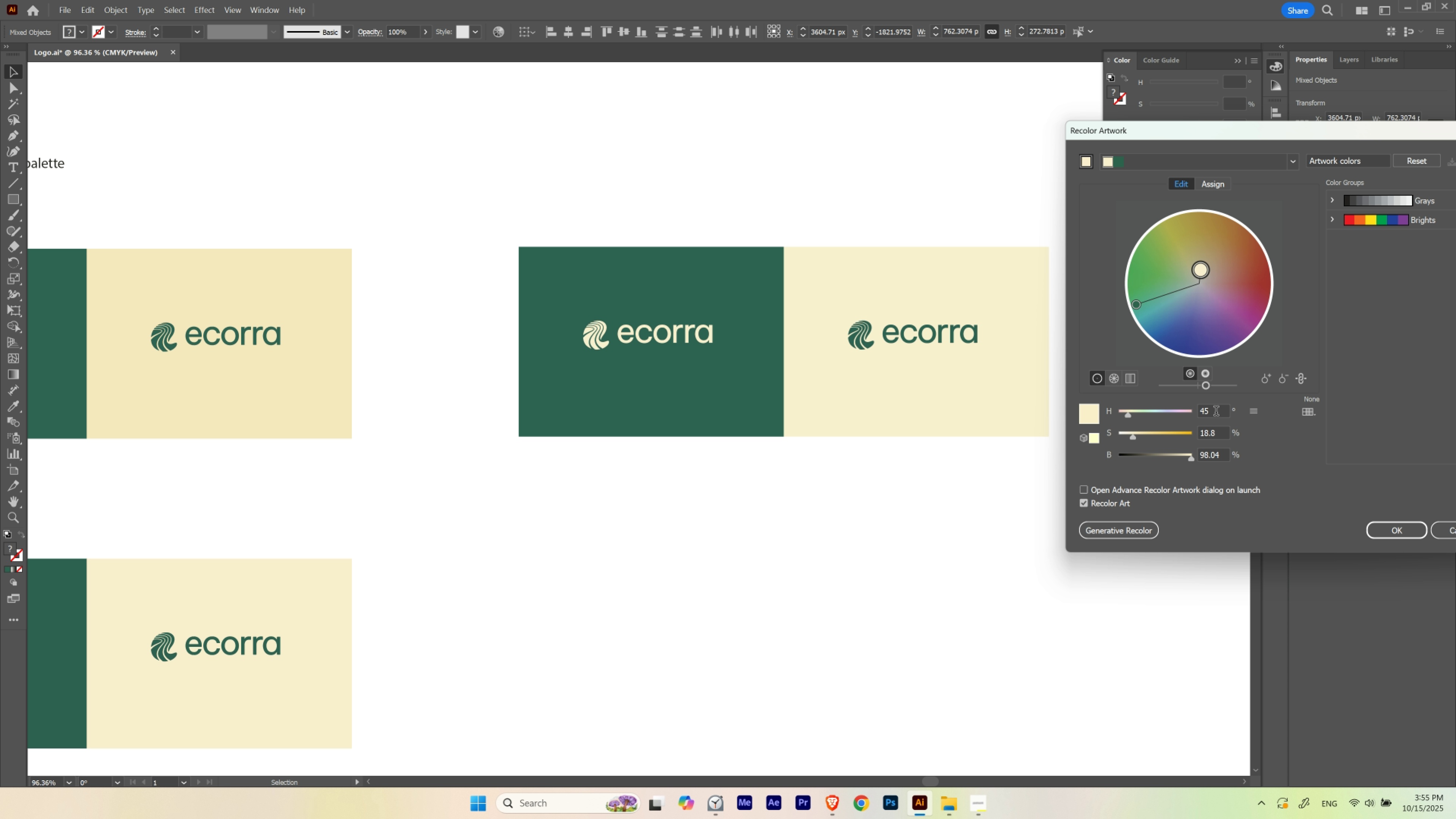 
scroll: coordinate [1216, 412], scroll_direction: up, amount: 1.0
 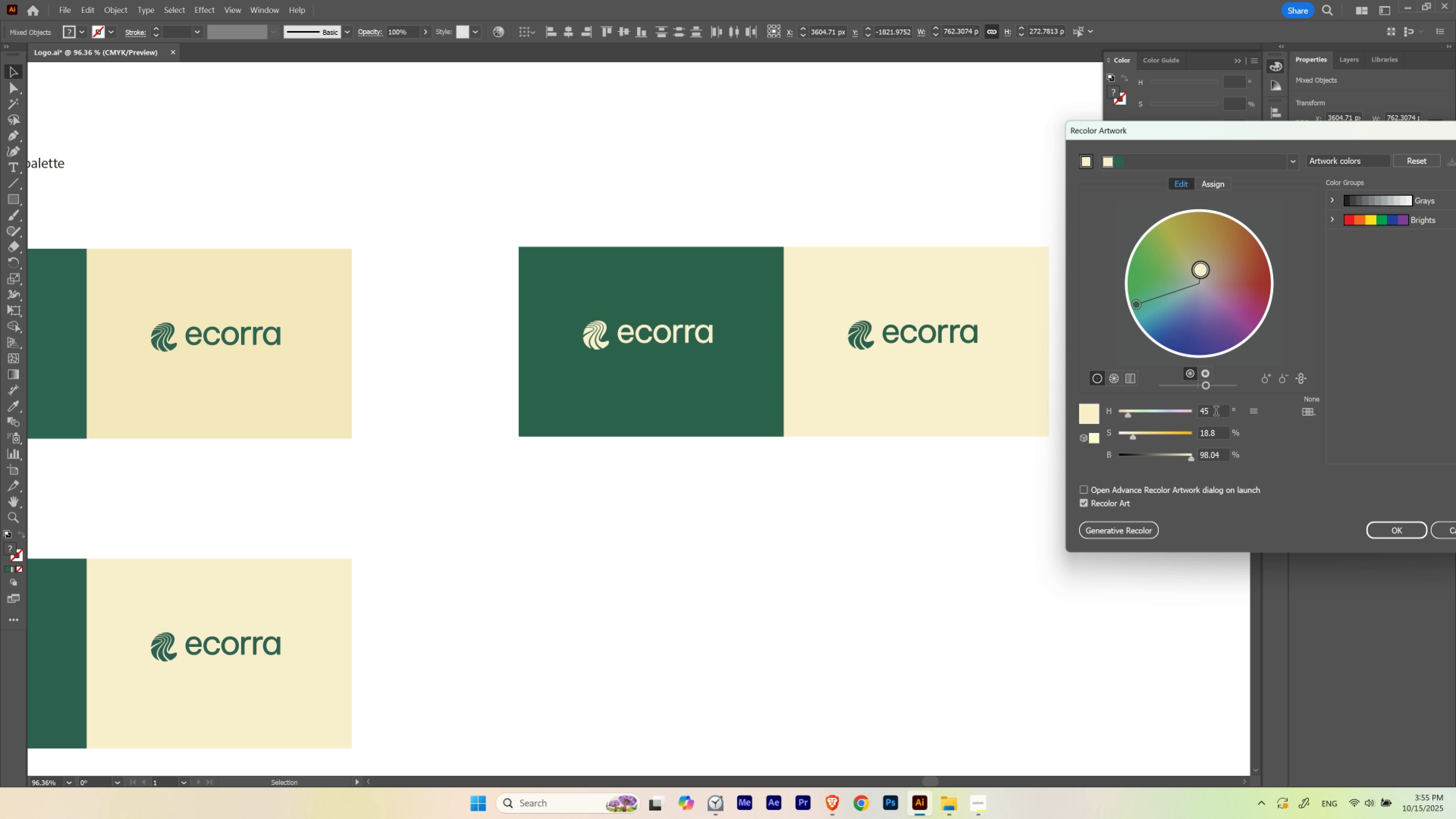 
scroll: coordinate [1216, 412], scroll_direction: down, amount: 2.0
 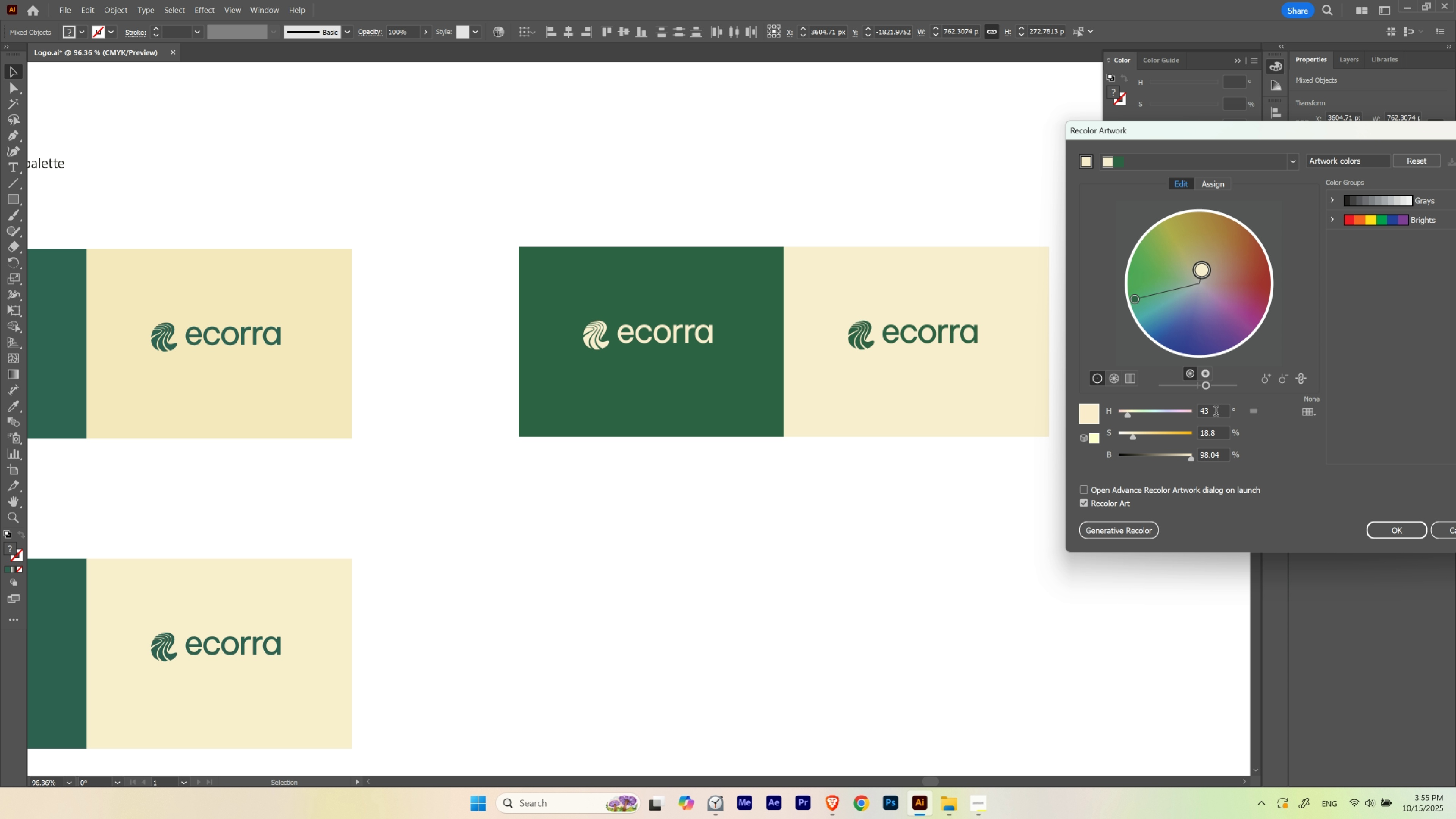 
scroll: coordinate [1216, 412], scroll_direction: up, amount: 4.0
 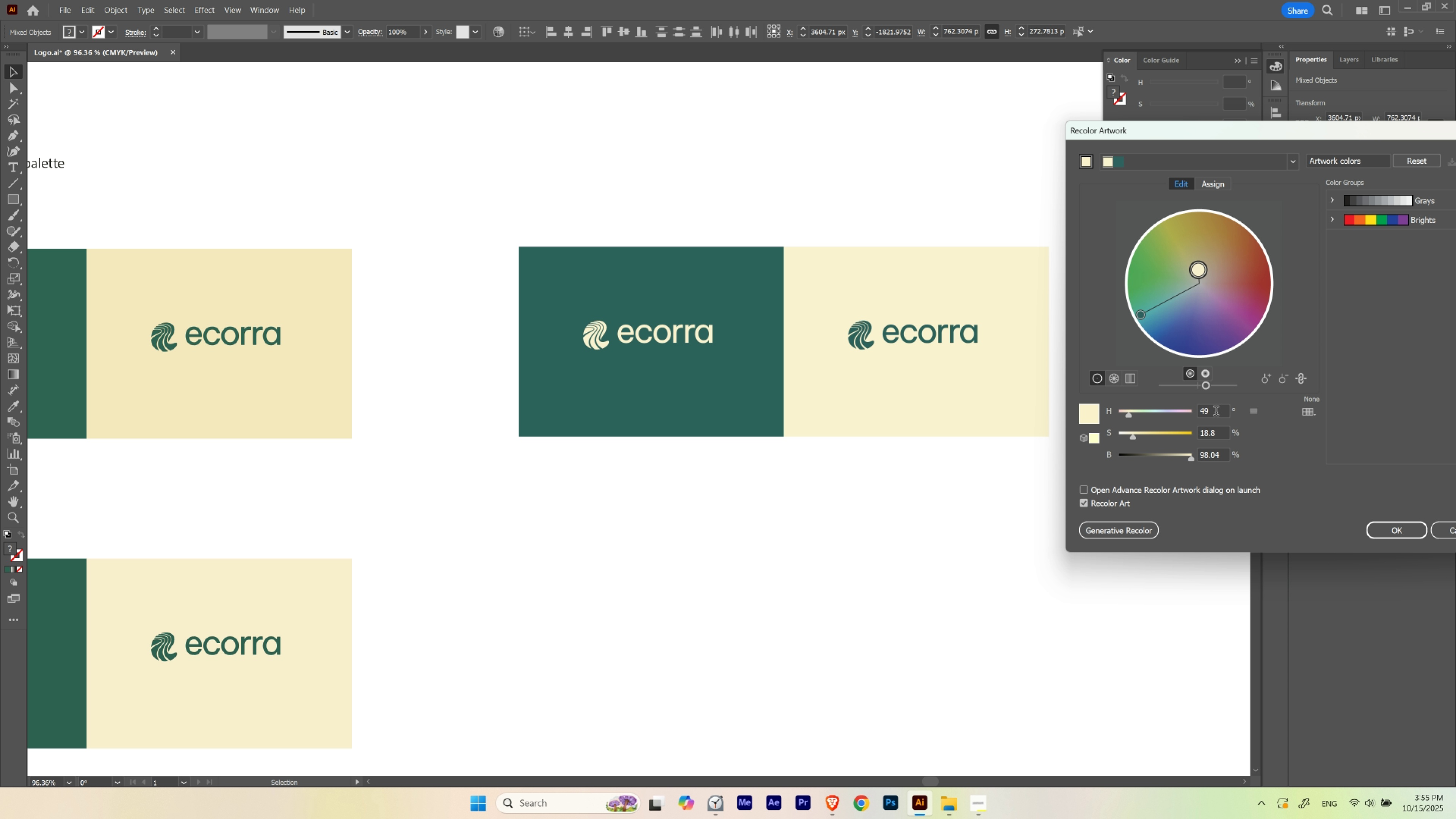 
scroll: coordinate [1216, 412], scroll_direction: down, amount: 4.0
 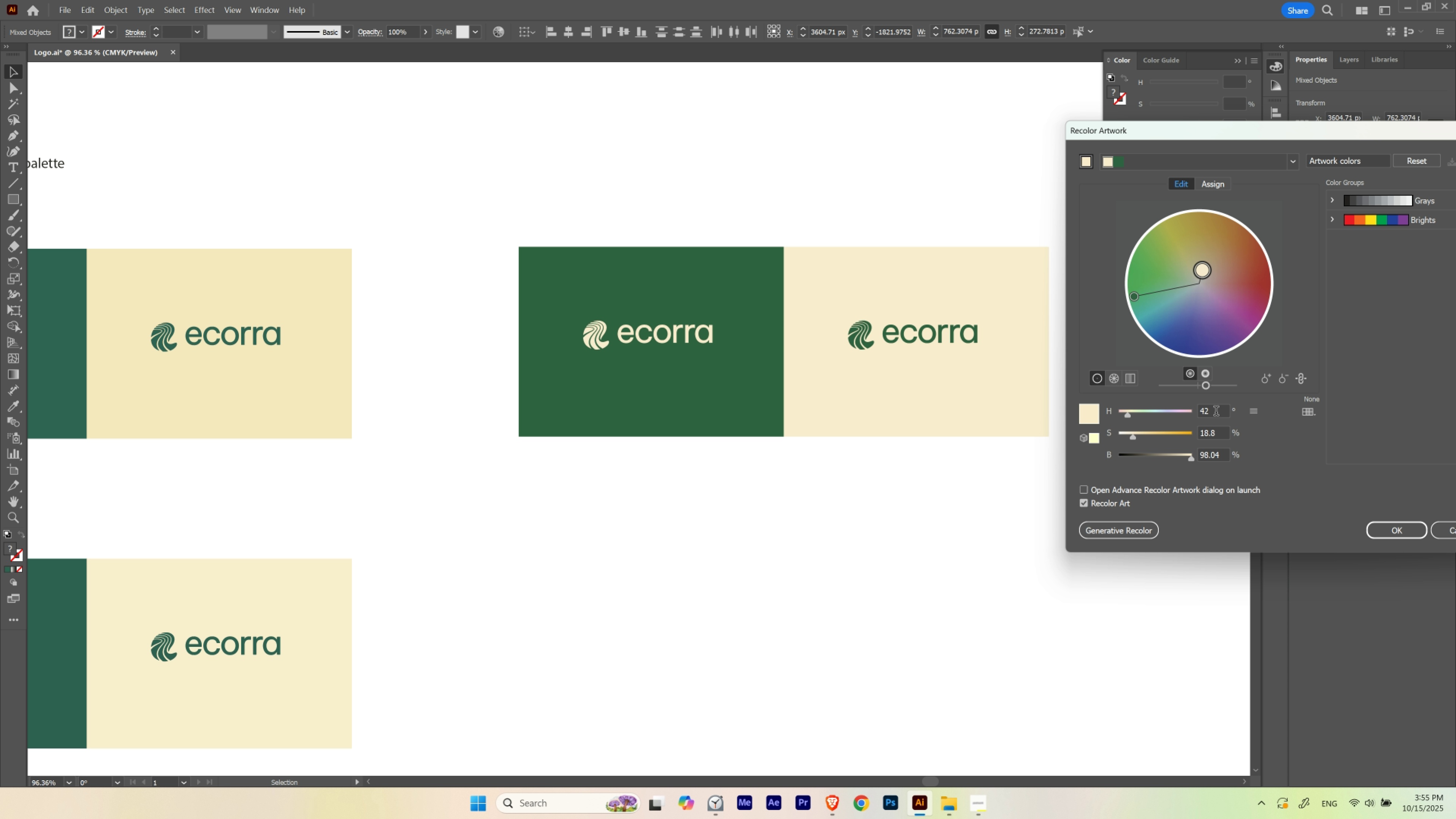 
scroll: coordinate [1216, 412], scroll_direction: up, amount: 2.0
 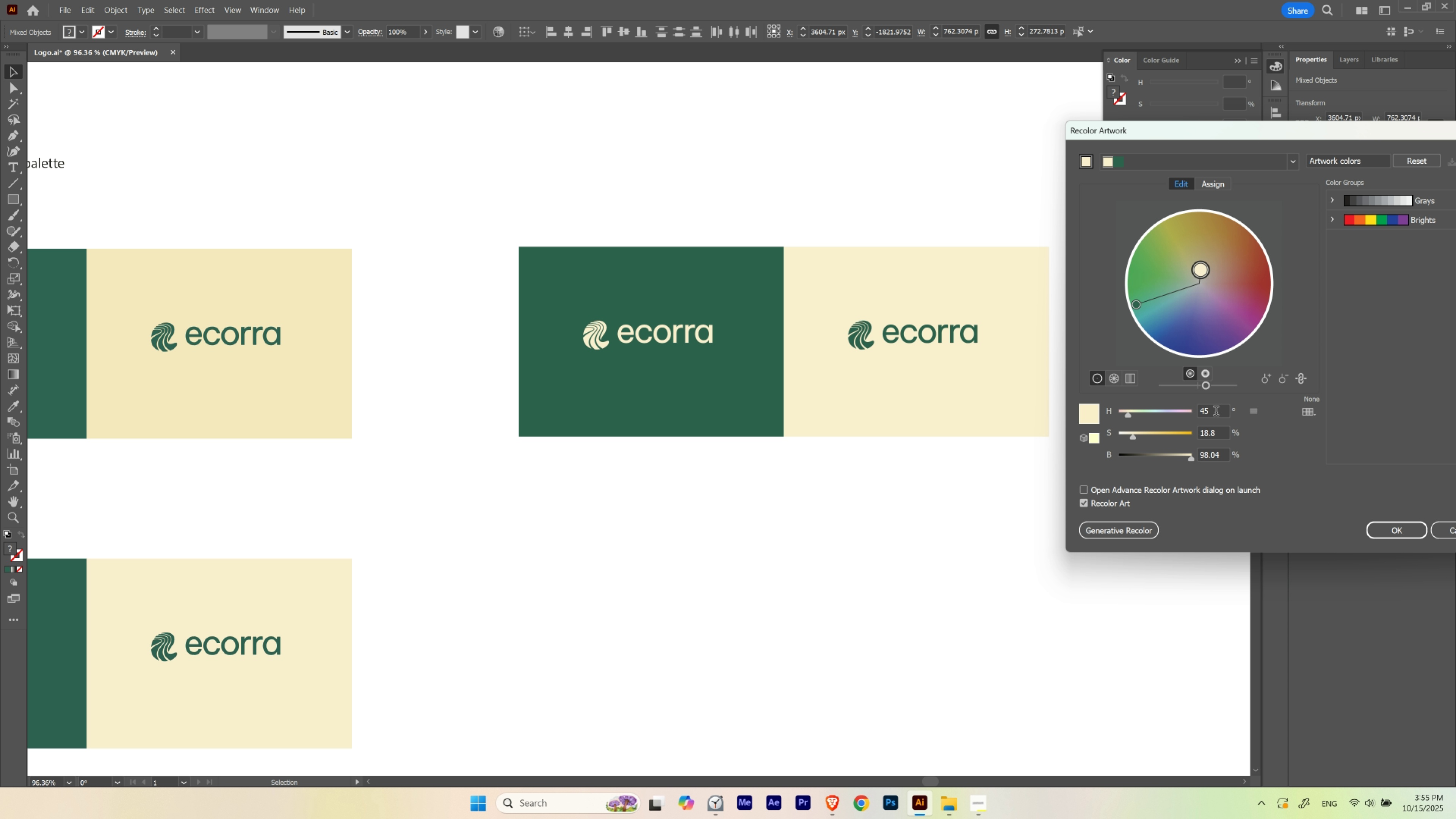 
scroll: coordinate [1216, 412], scroll_direction: none, amount: 0.0
 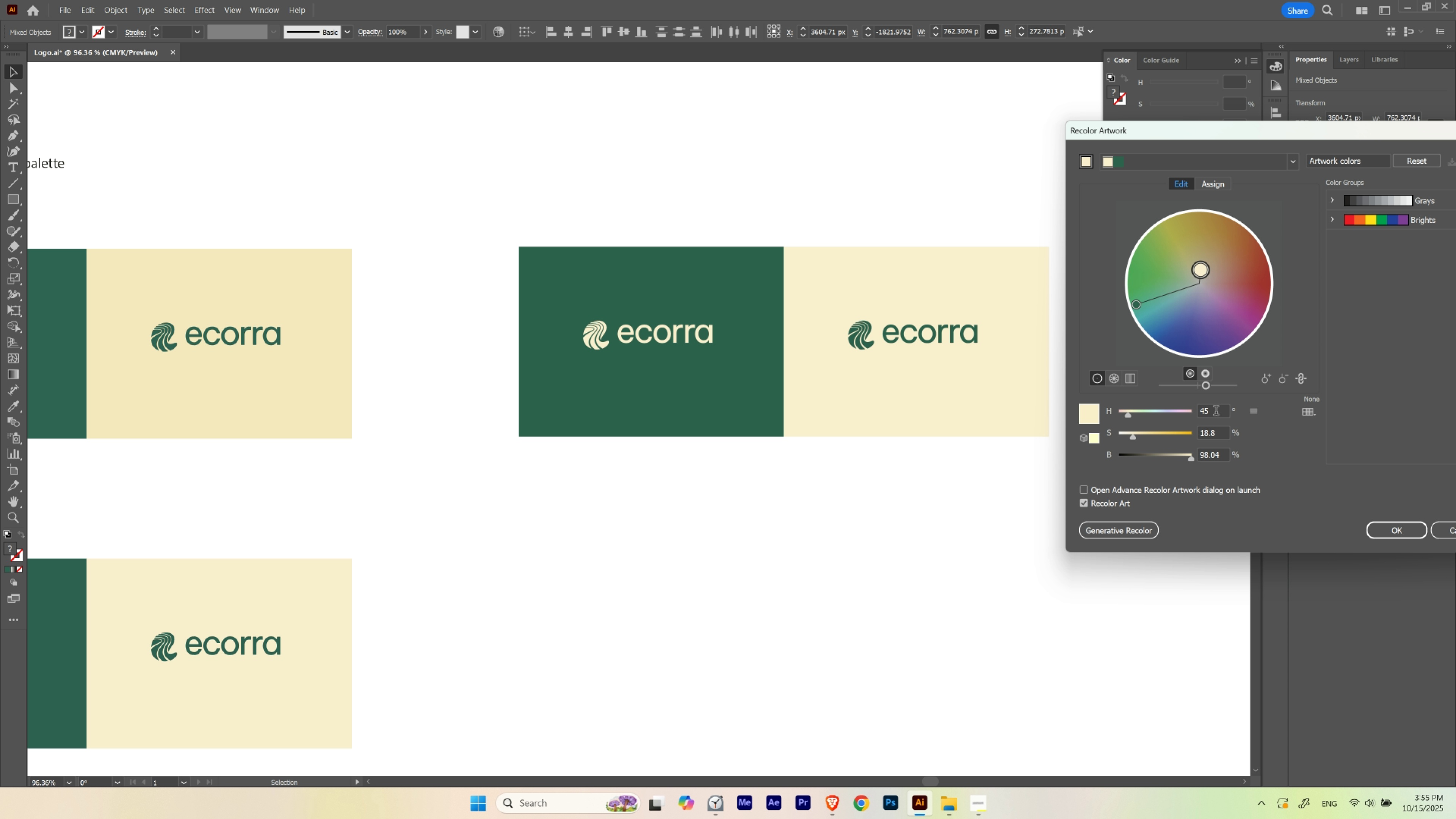 
scroll: coordinate [1216, 412], scroll_direction: down, amount: 1.0
 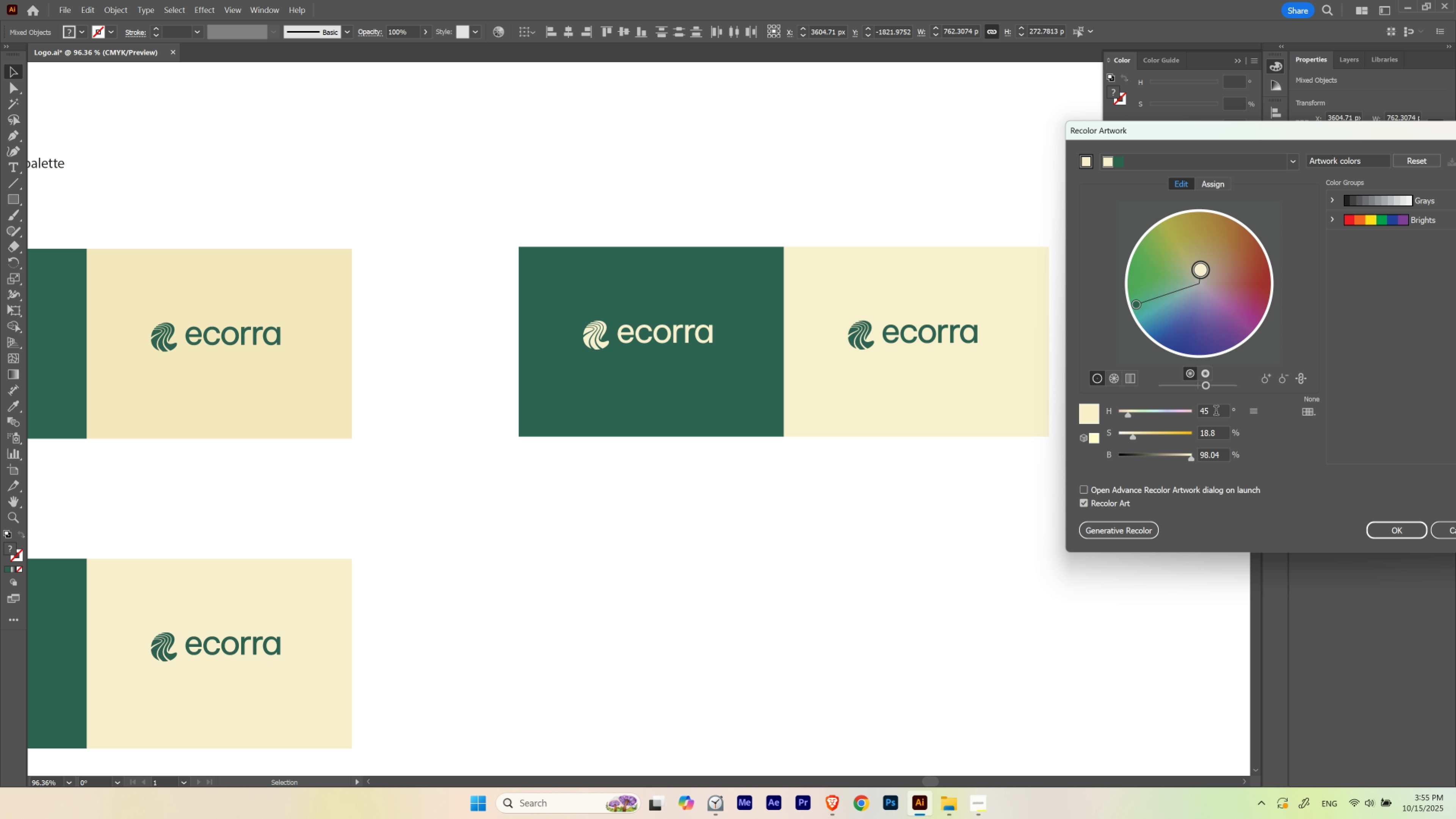 
scroll: coordinate [1216, 412], scroll_direction: up, amount: 1.0
 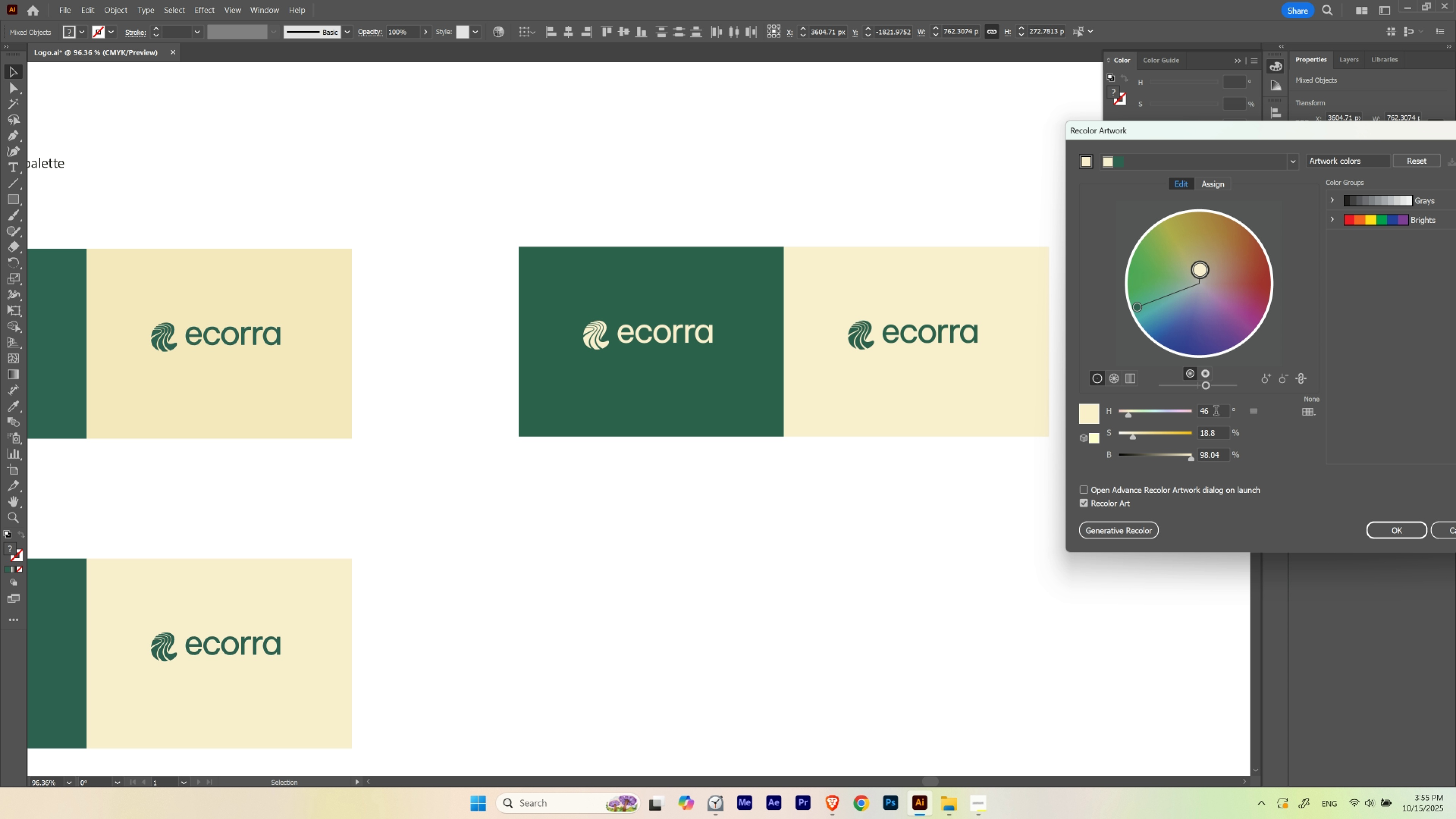 
scroll: coordinate [1216, 412], scroll_direction: down, amount: 1.0
 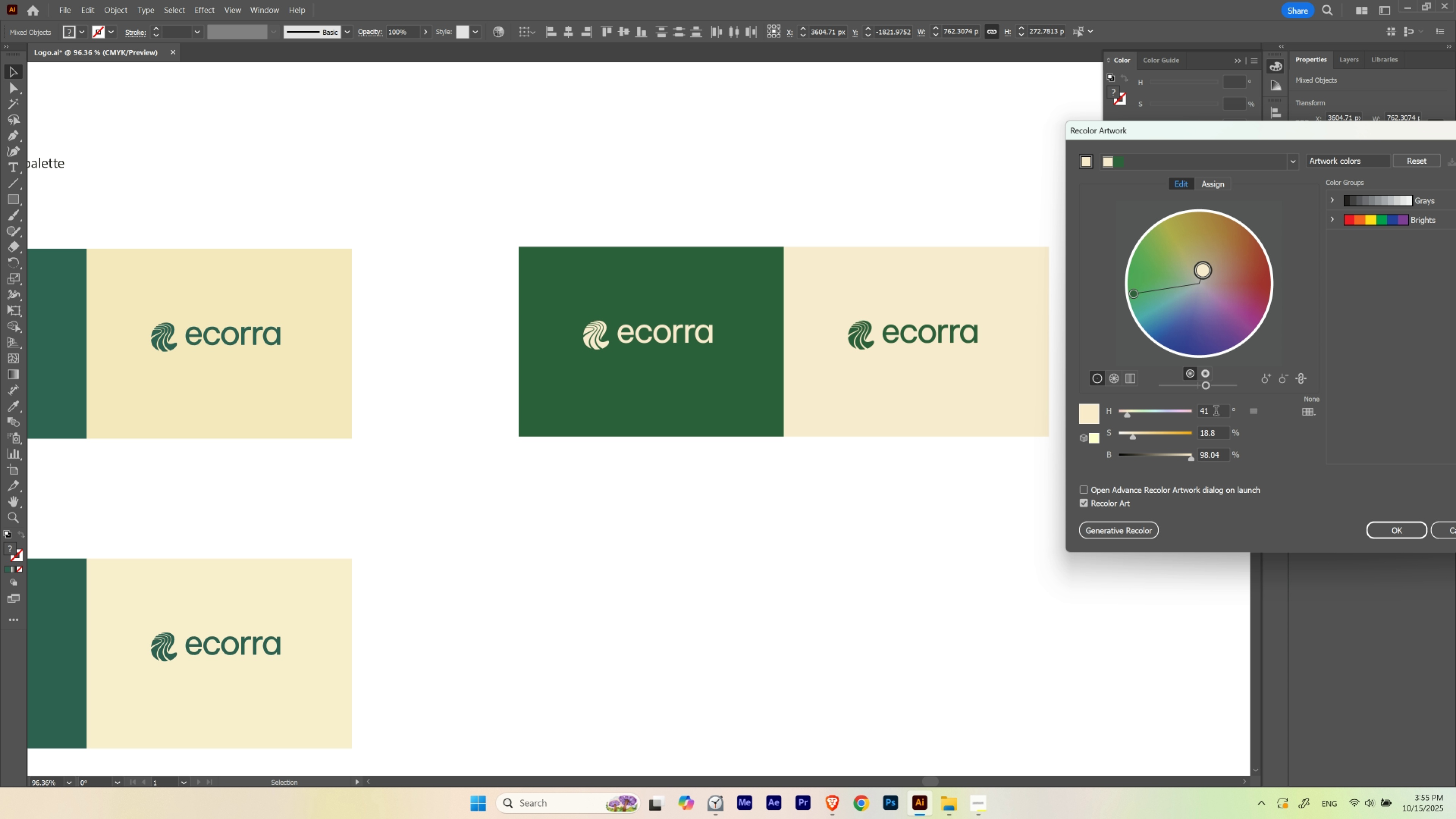 
scroll: coordinate [1215, 412], scroll_direction: none, amount: 0.0
 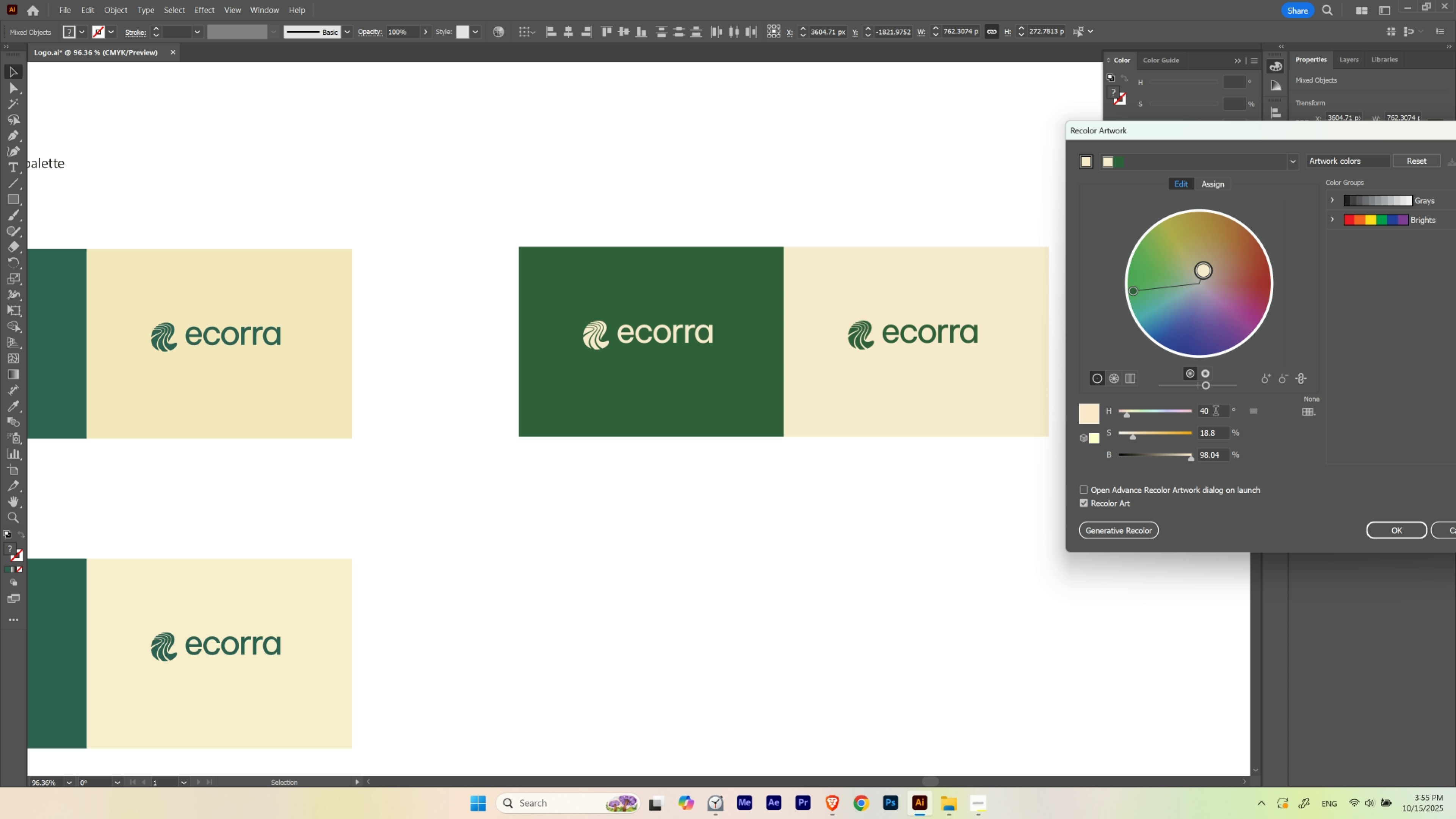 
scroll: coordinate [1214, 412], scroll_direction: down, amount: 16.0
 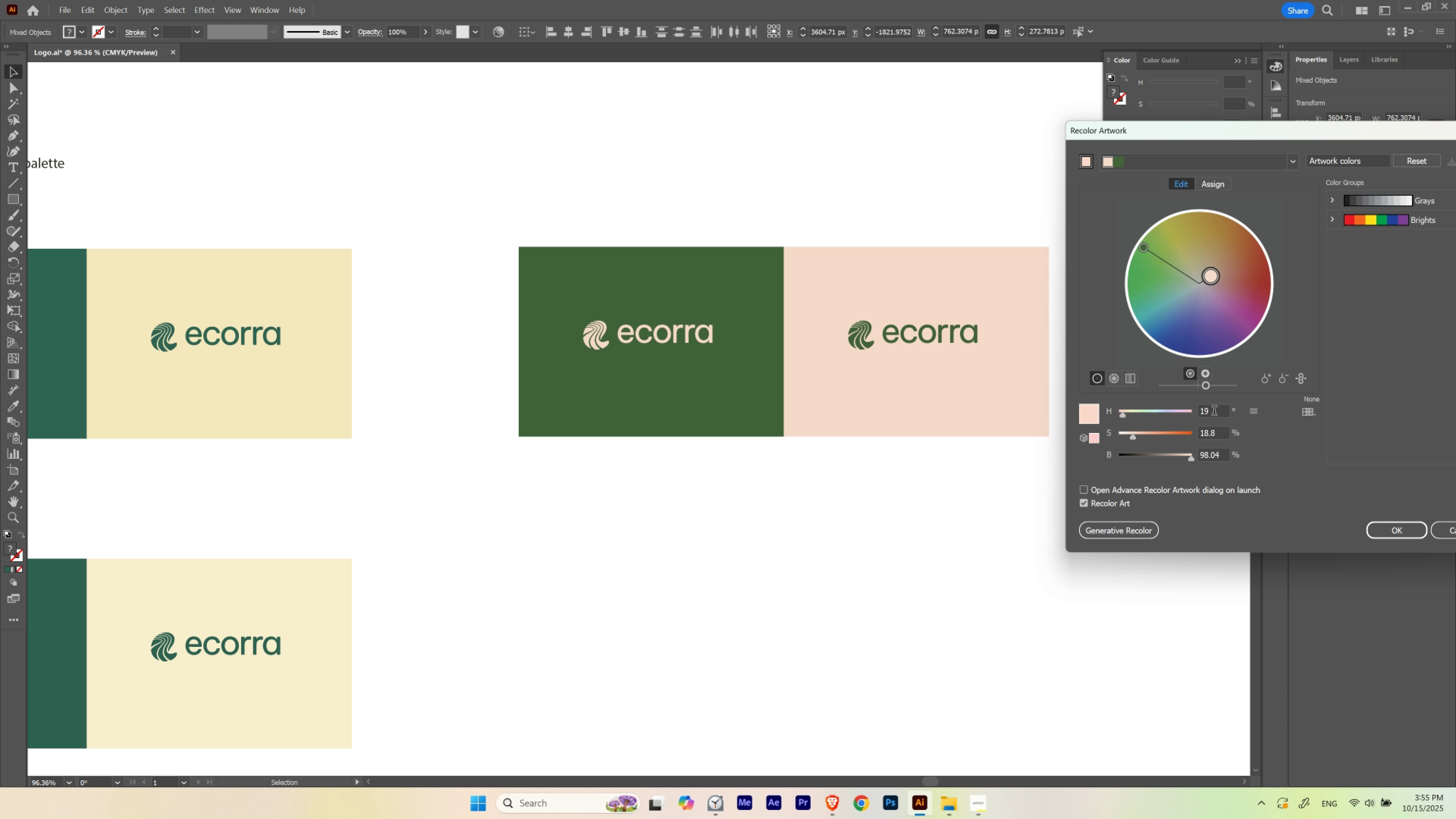 
scroll: coordinate [1212, 411], scroll_direction: up, amount: 13.0
 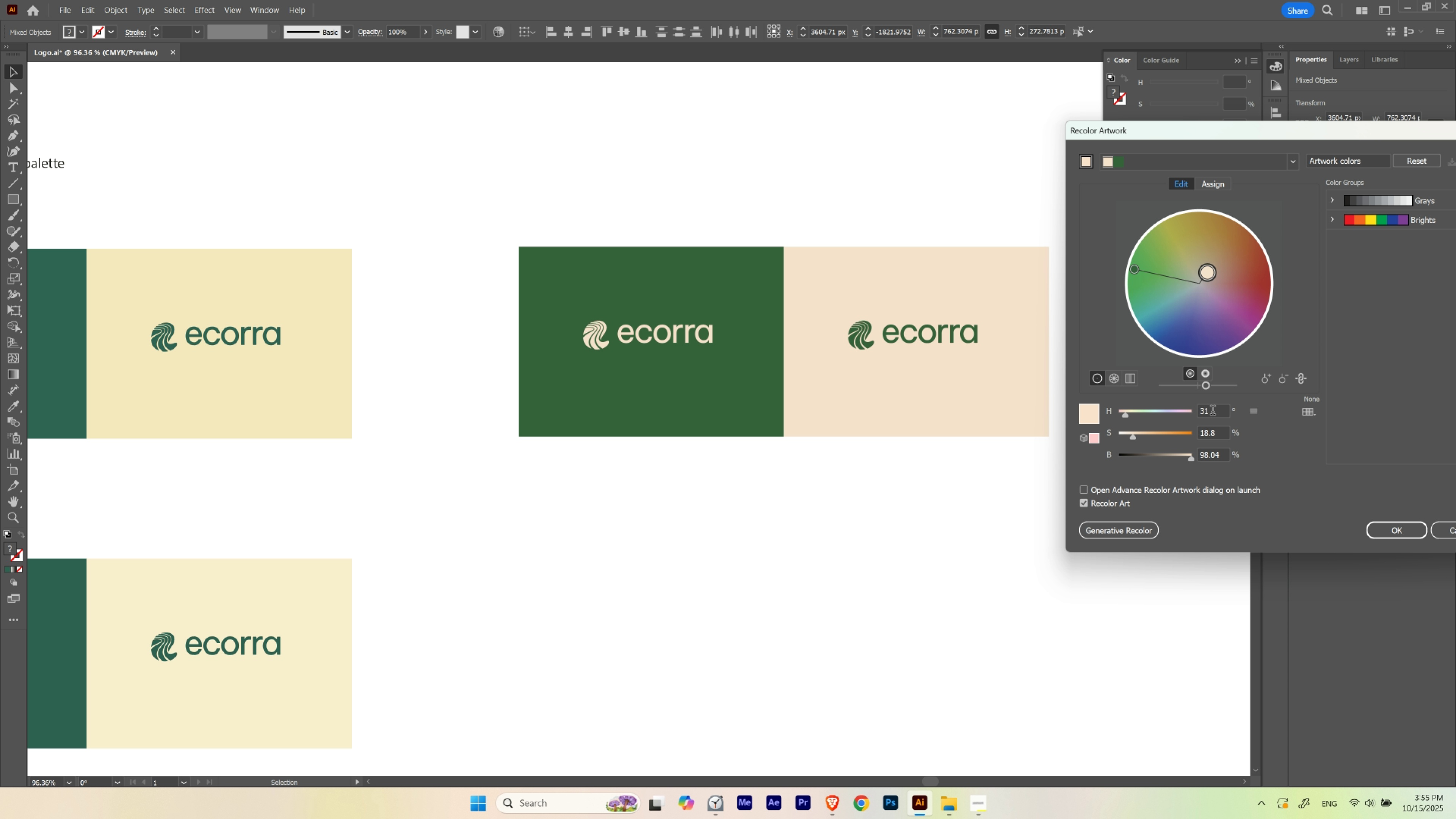 
scroll: coordinate [1212, 411], scroll_direction: down, amount: 8.0
 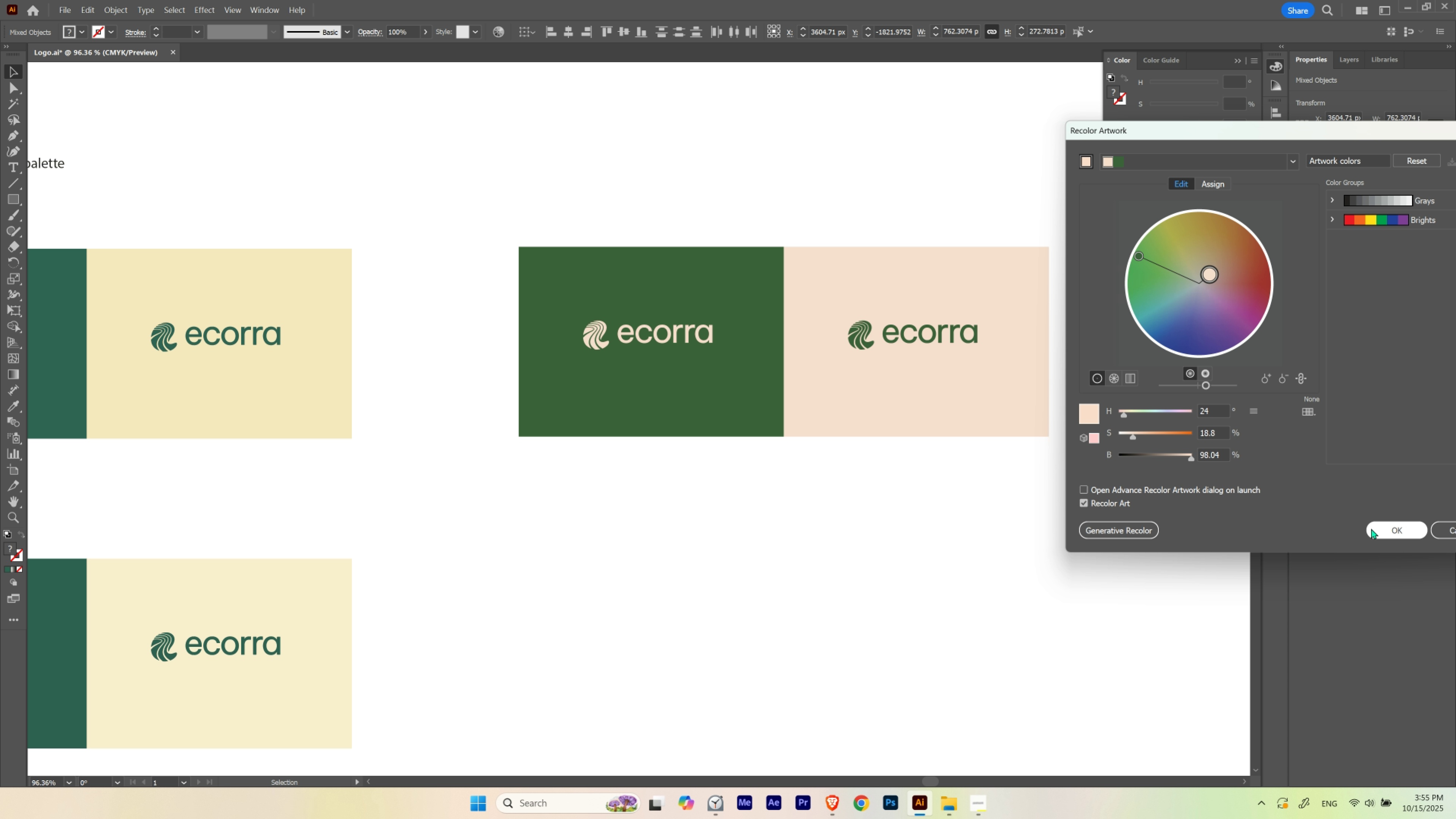 
left_click([1368, 528])
 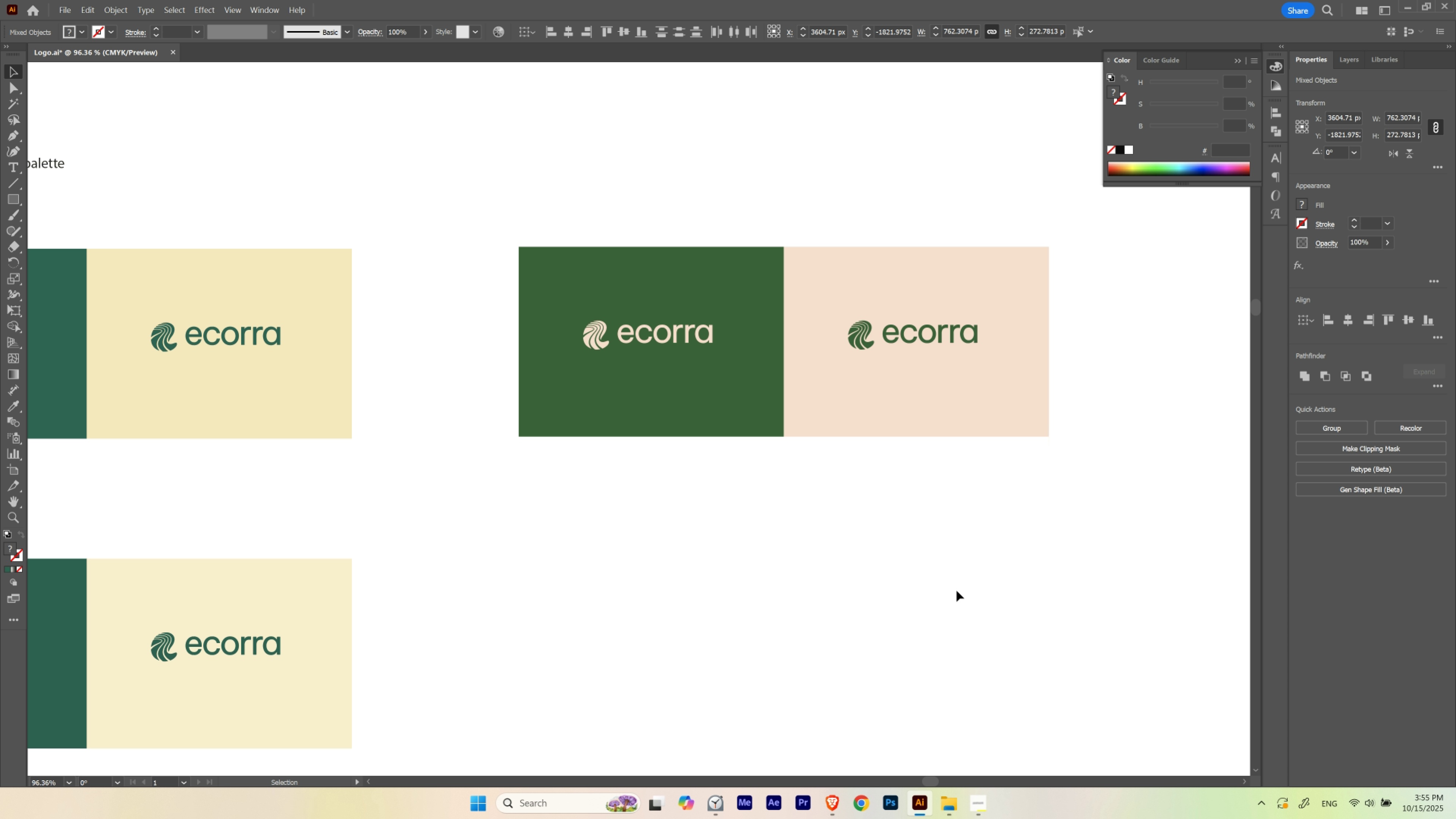 
left_click([956, 590])
 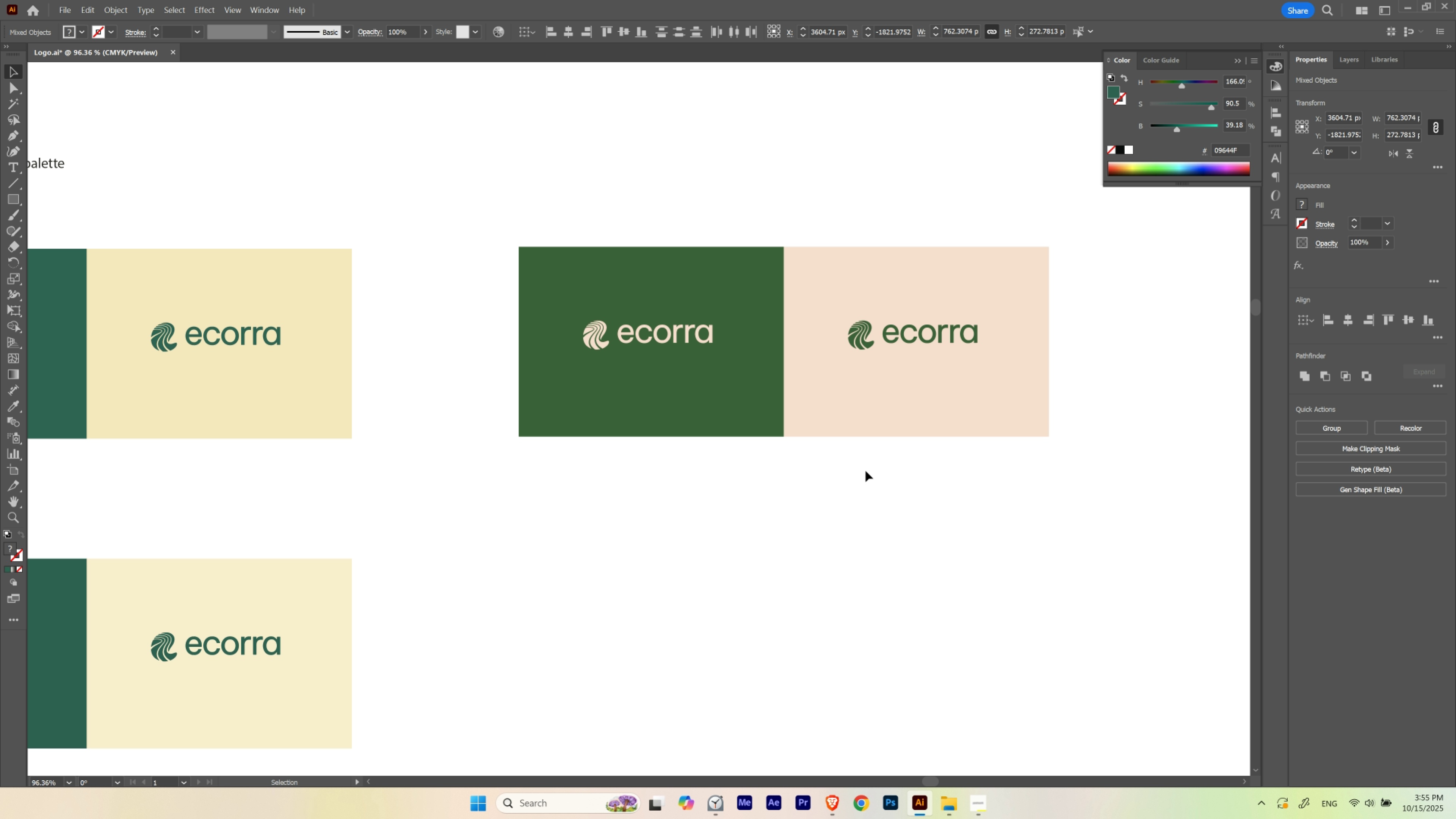 
hold_key(key=ControlLeft, duration=0.66)
 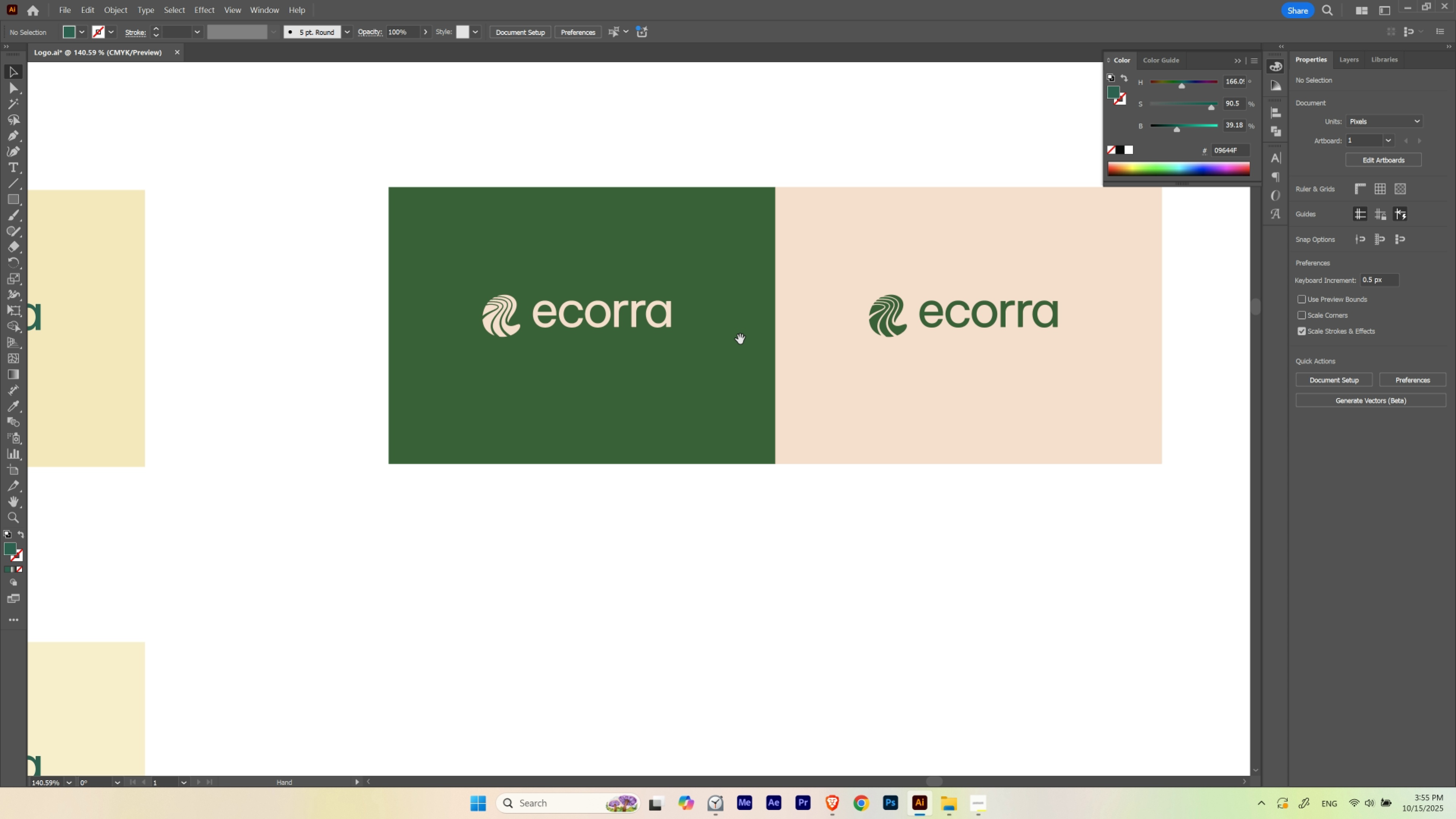 
hold_key(key=Space, duration=1.22)
 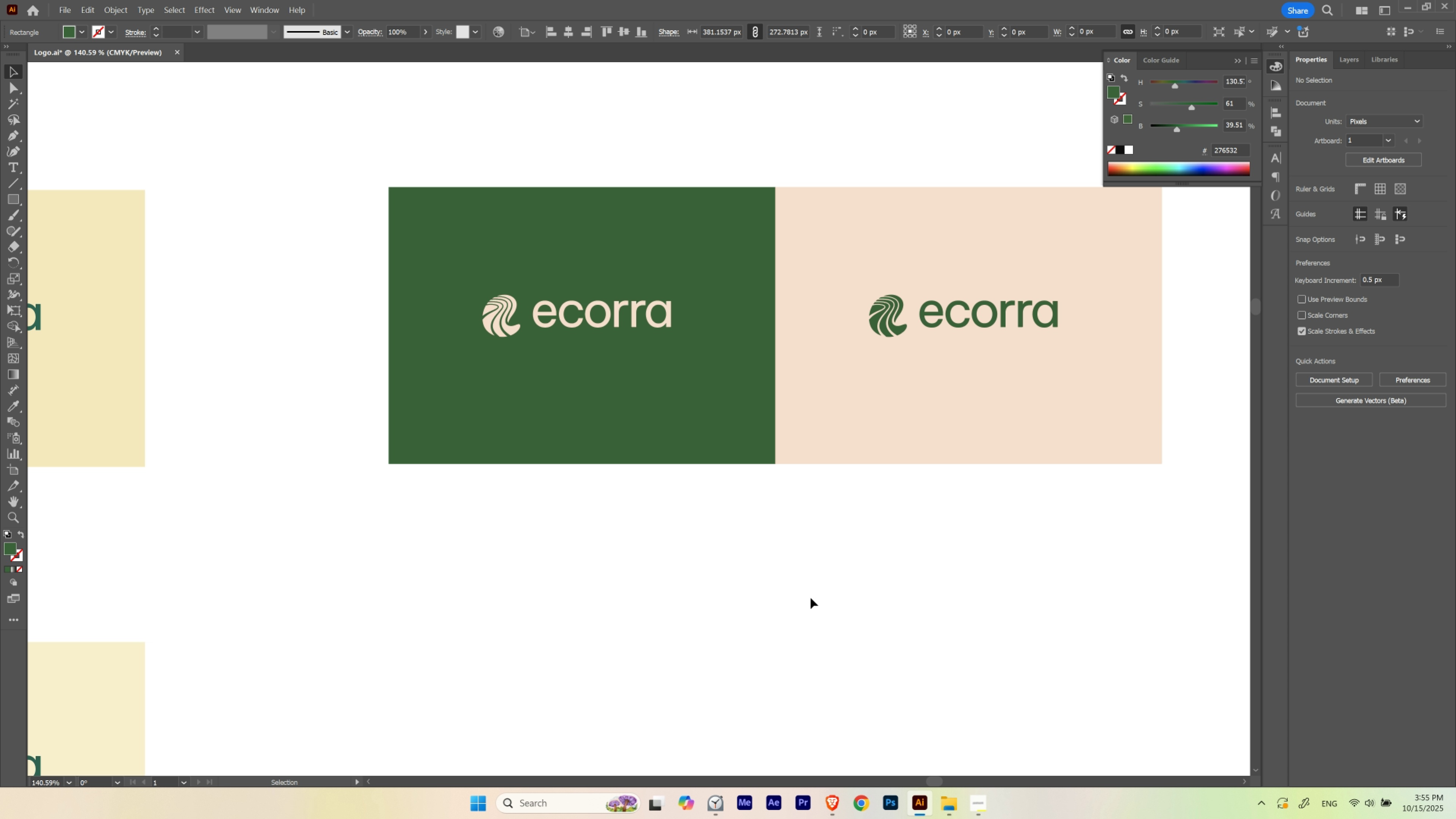 
left_click_drag(start_coordinate=[866, 320], to_coordinate=[907, 330])
 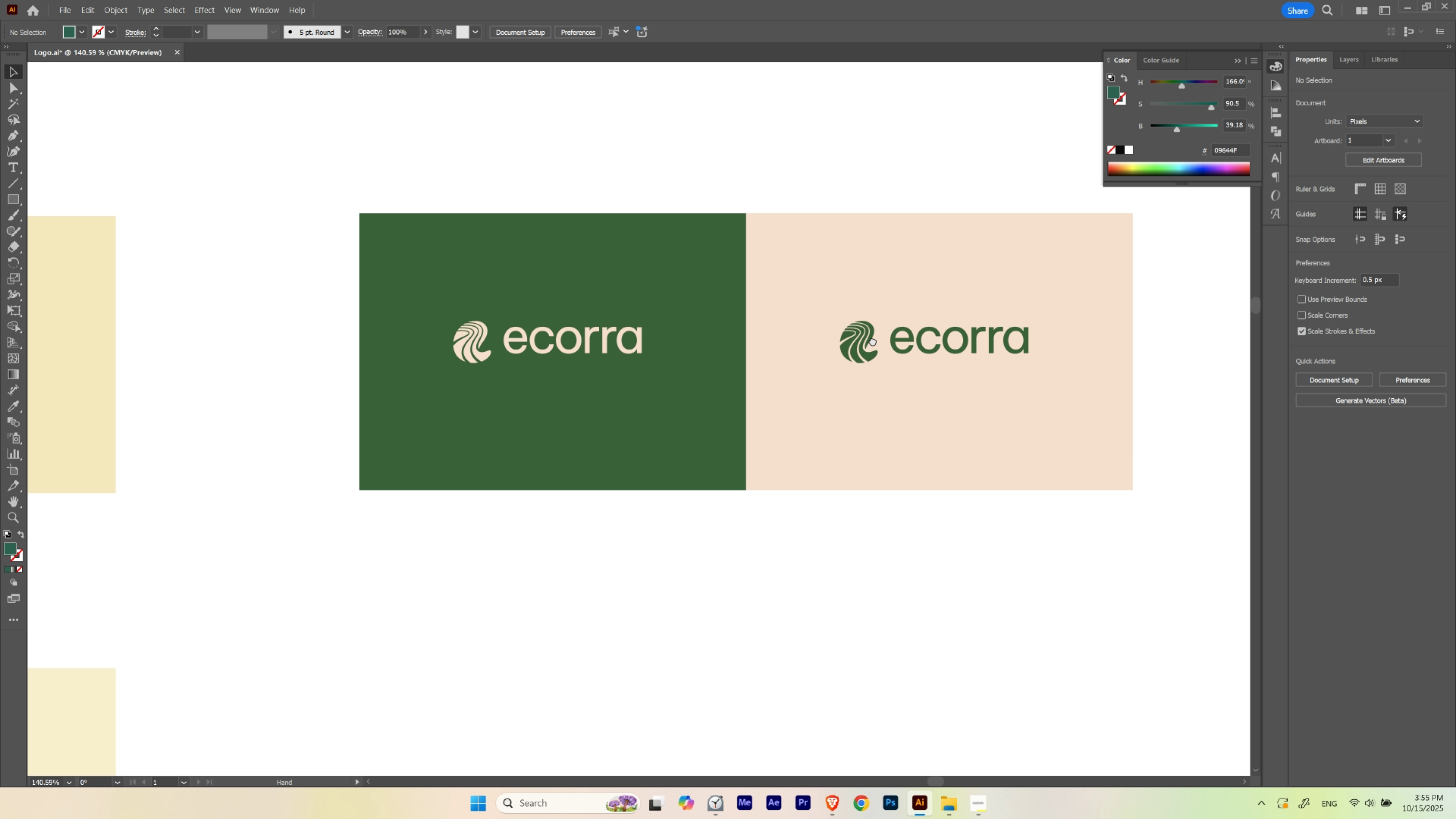 
left_click_drag(start_coordinate=[873, 341], to_coordinate=[902, 315])
 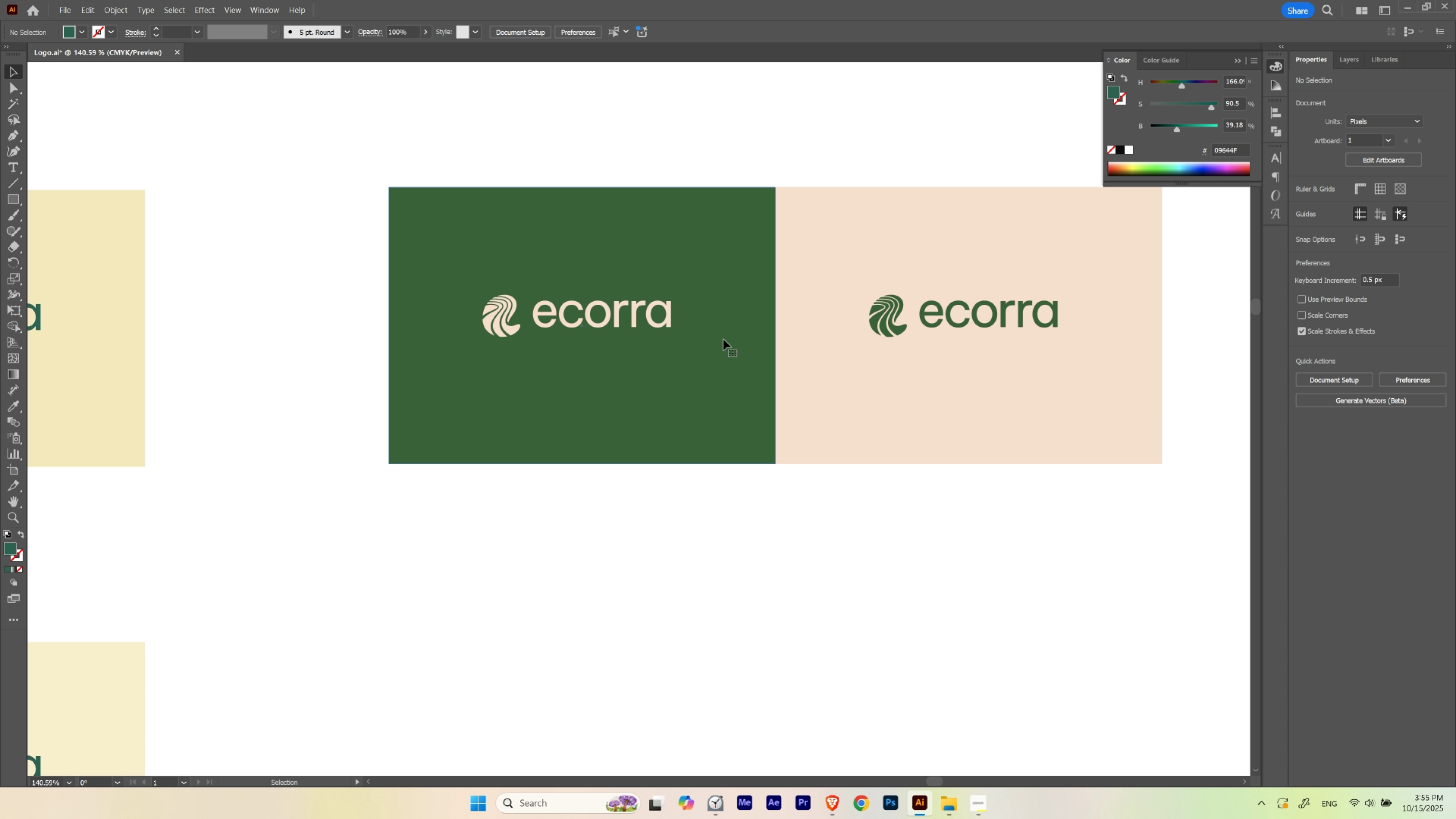 
left_click([723, 339])
 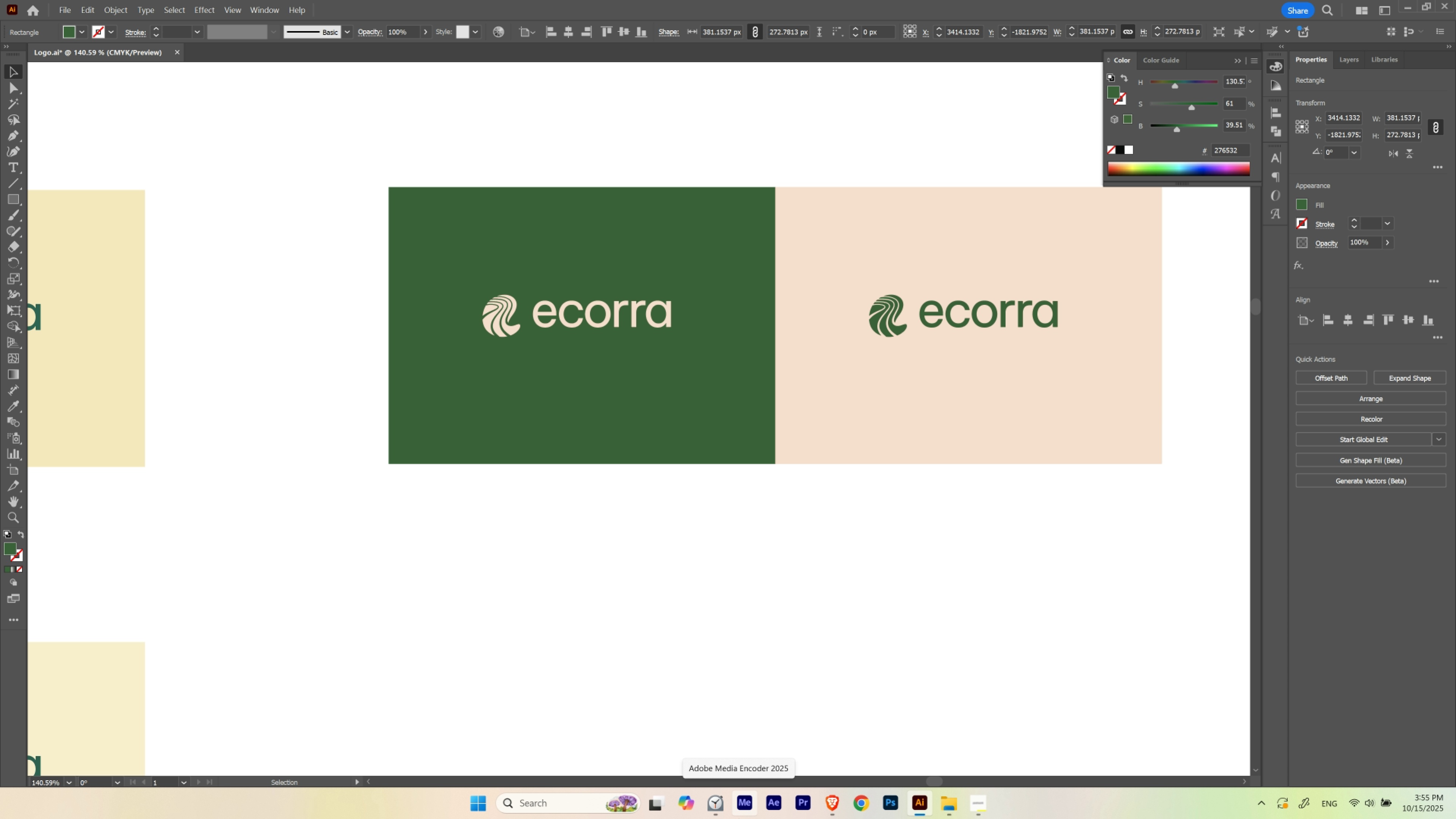 
wait(8.11)
 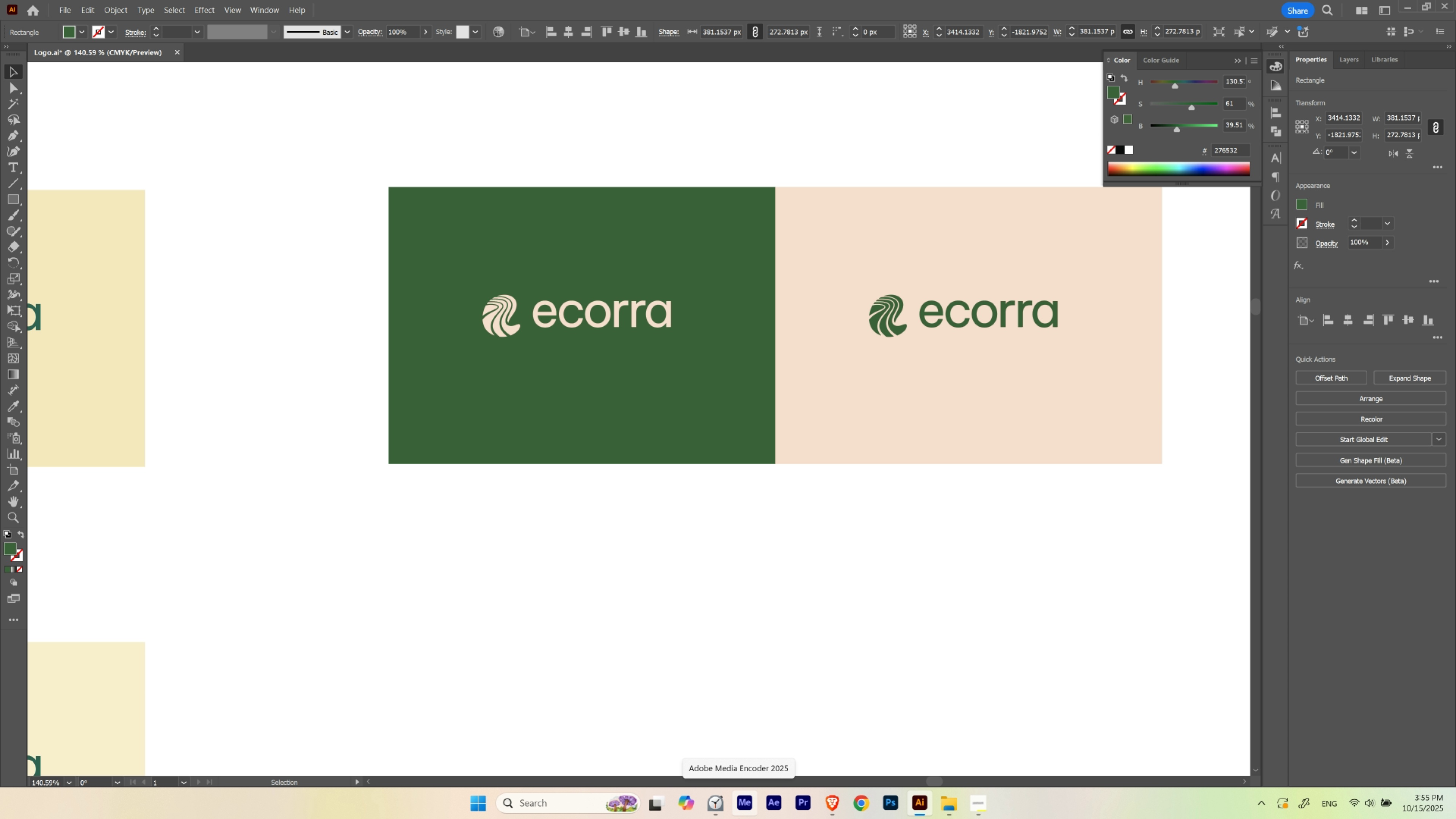 
left_click([832, 627])
 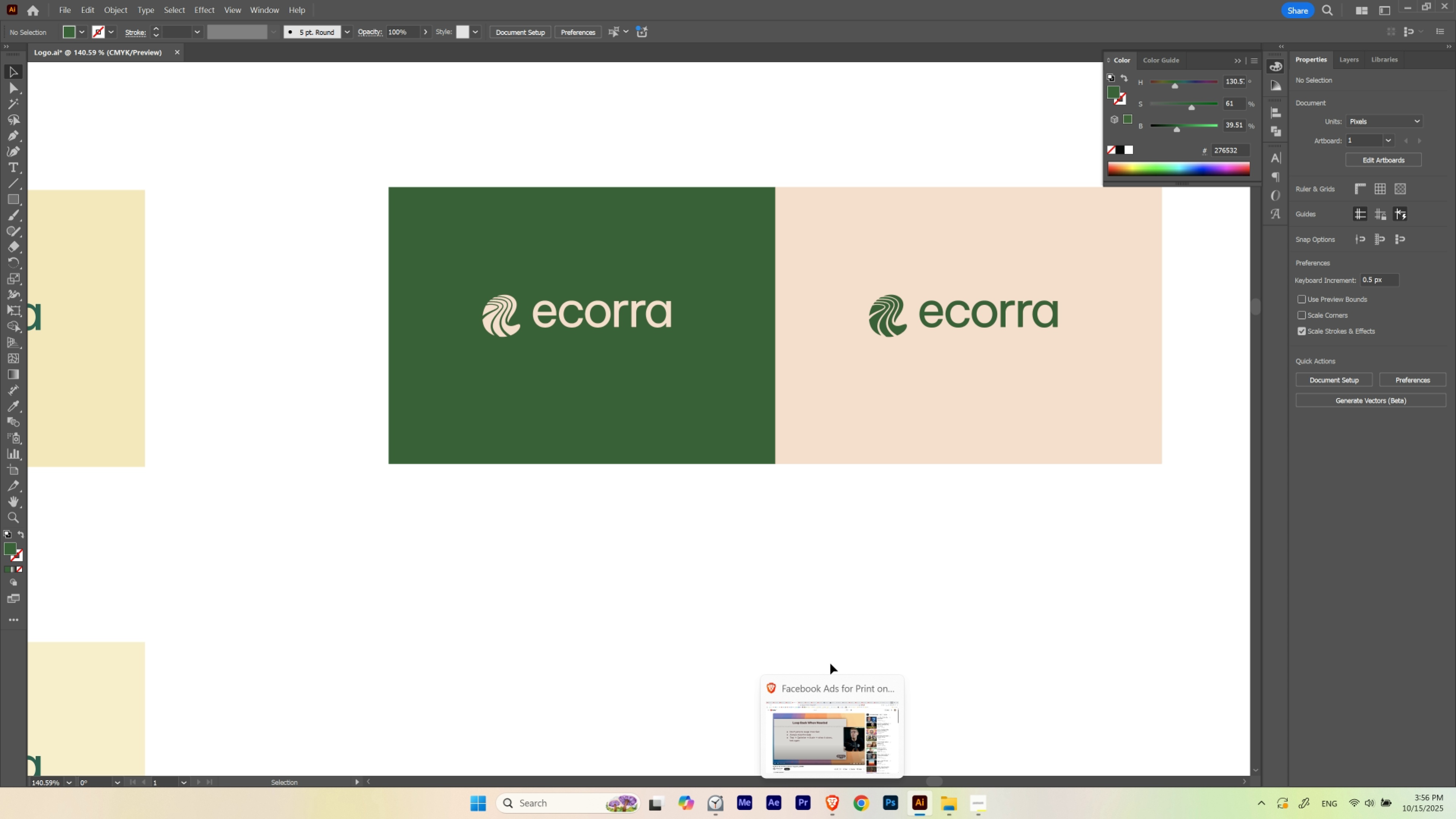 
right_click([831, 806])
 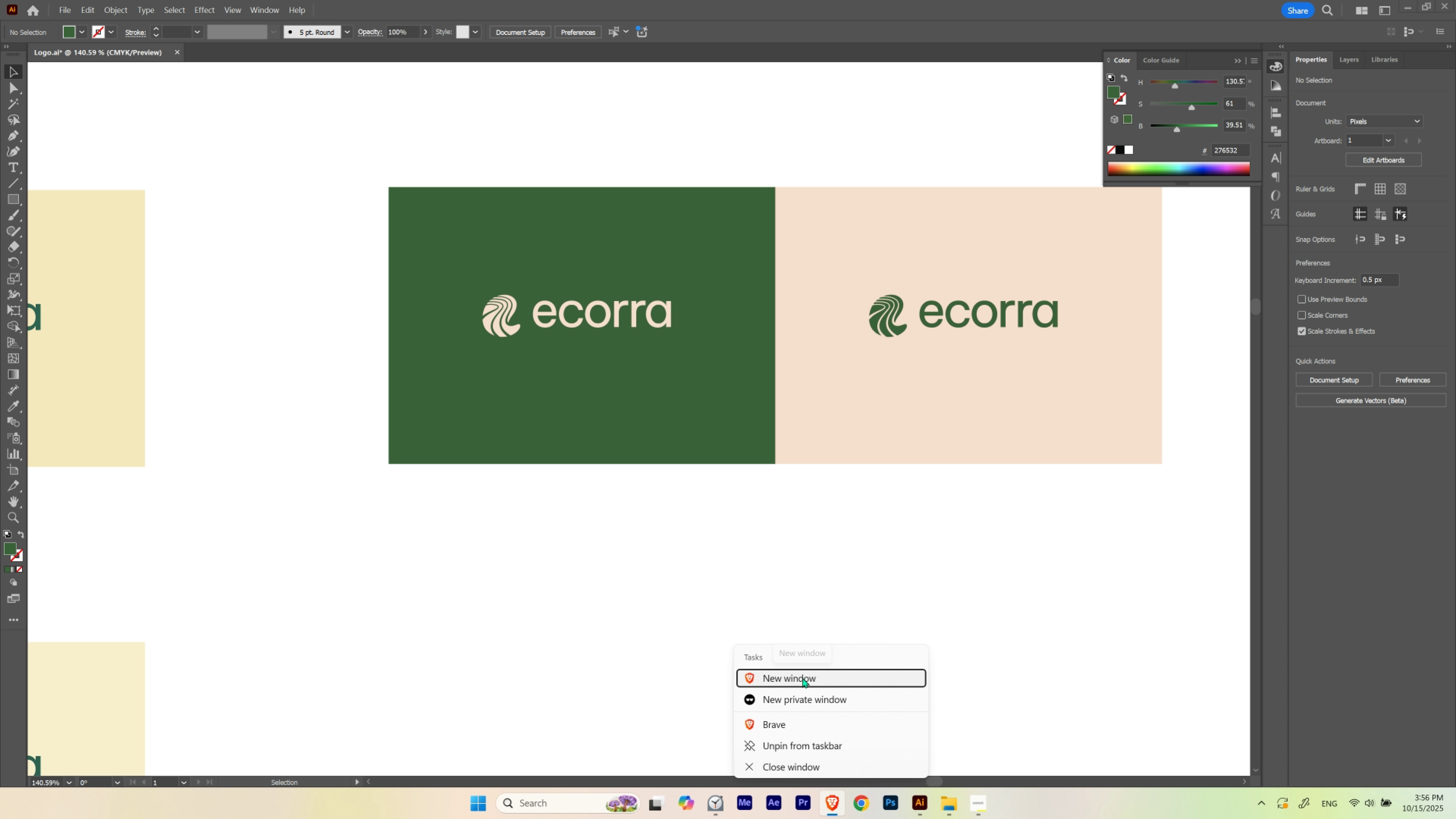 
left_click([802, 677])
 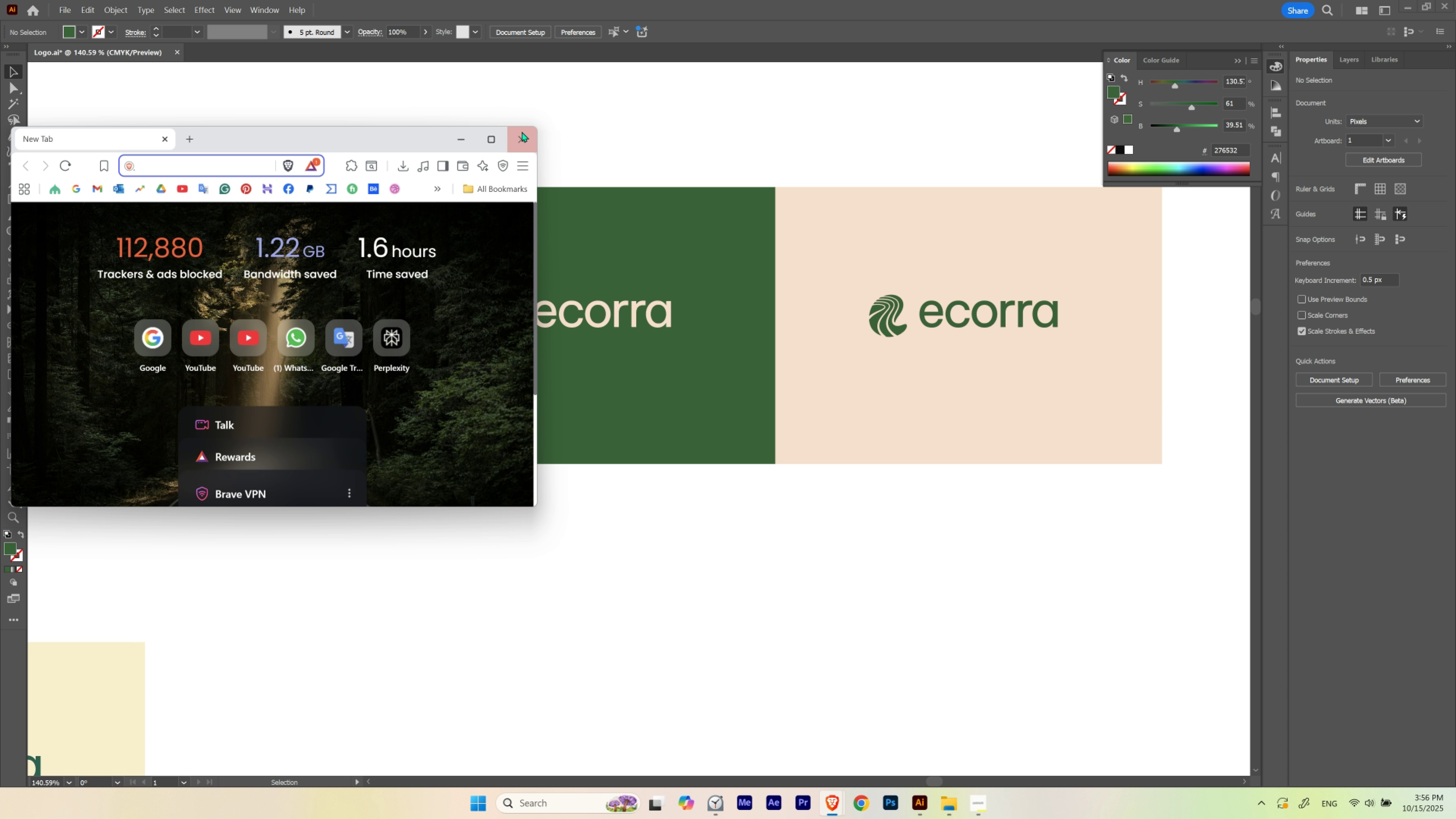 
left_click([492, 140])
 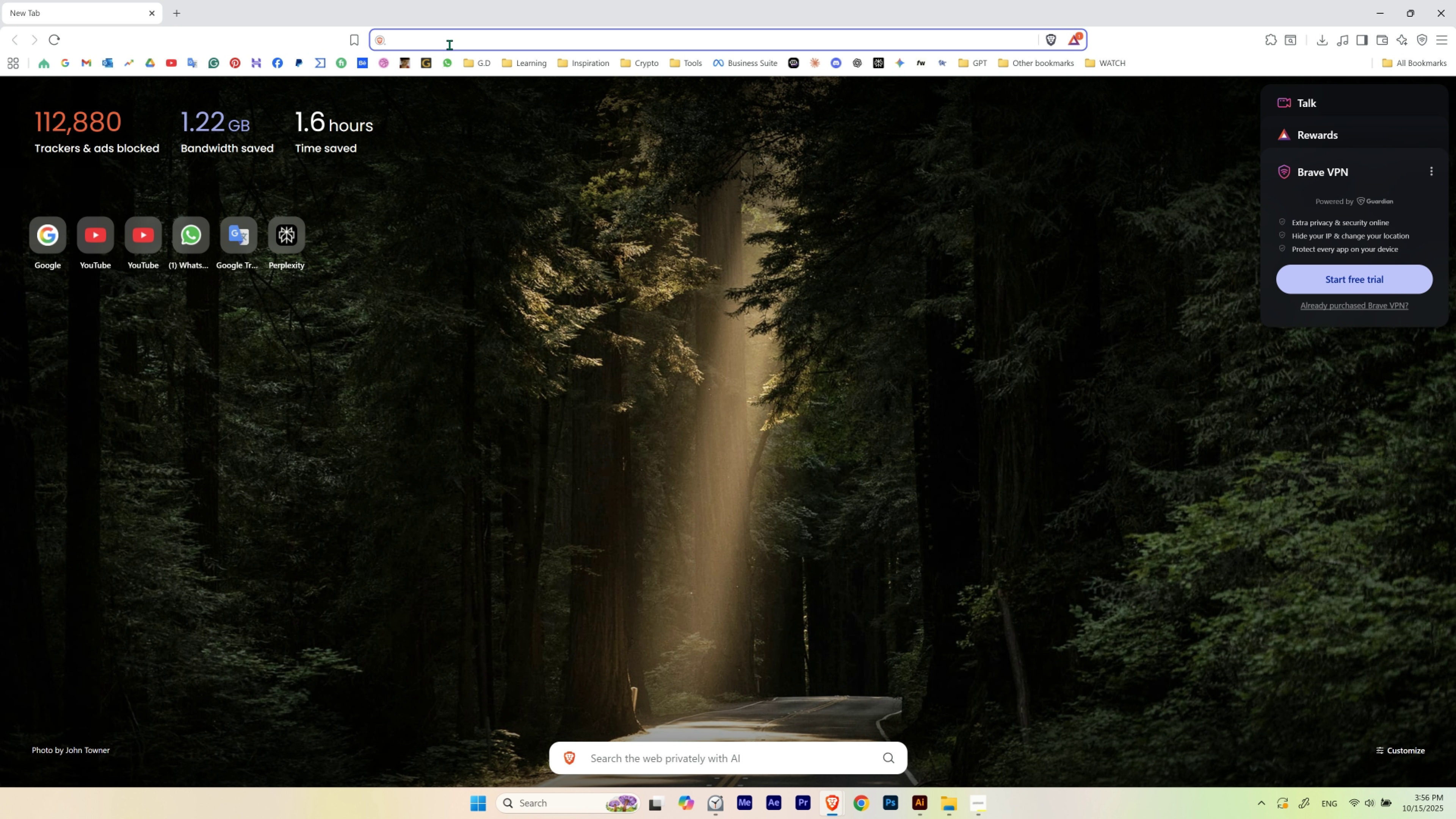 
left_click([450, 44])
 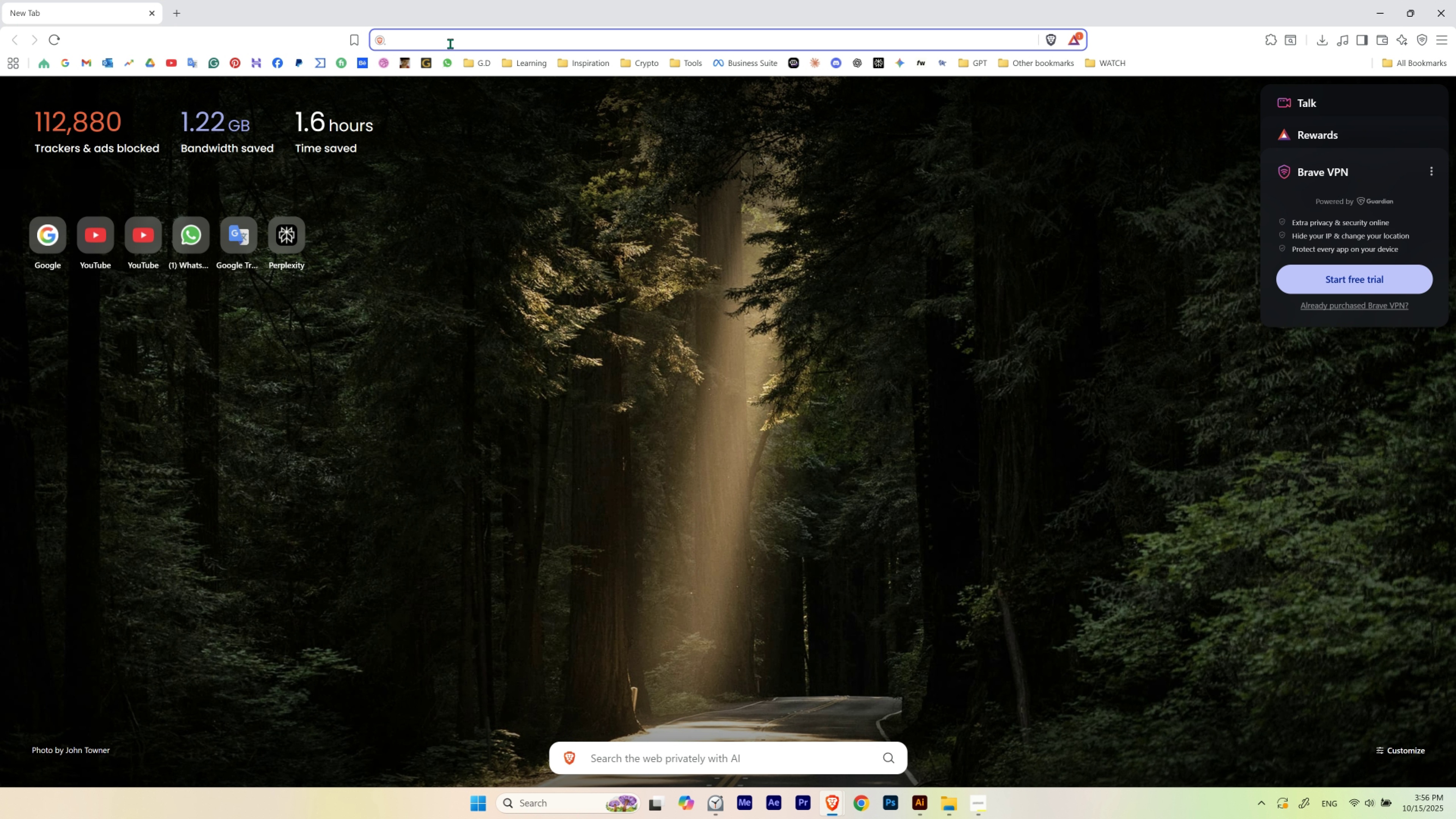 
type(color)
 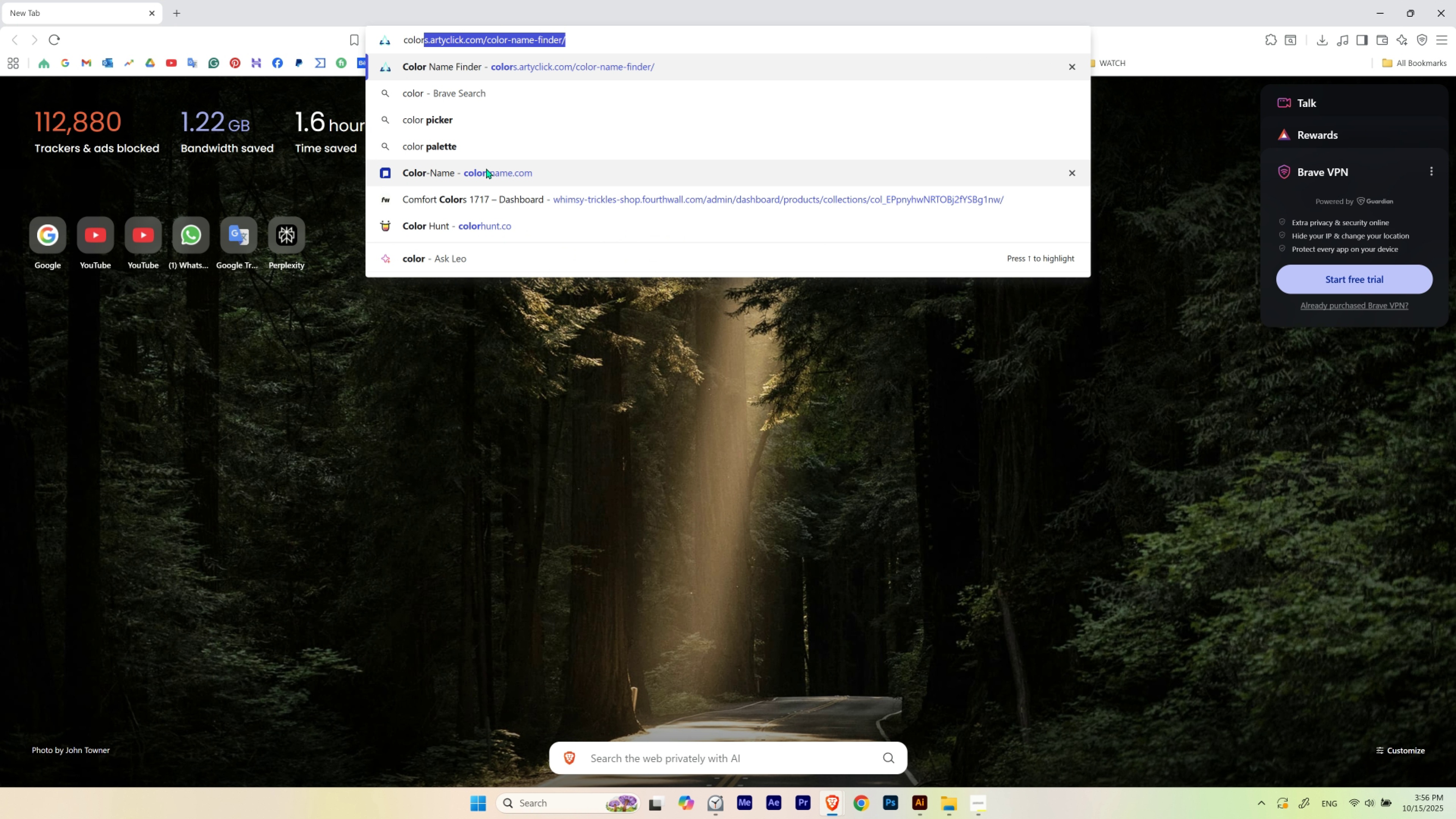 
left_click([485, 176])
 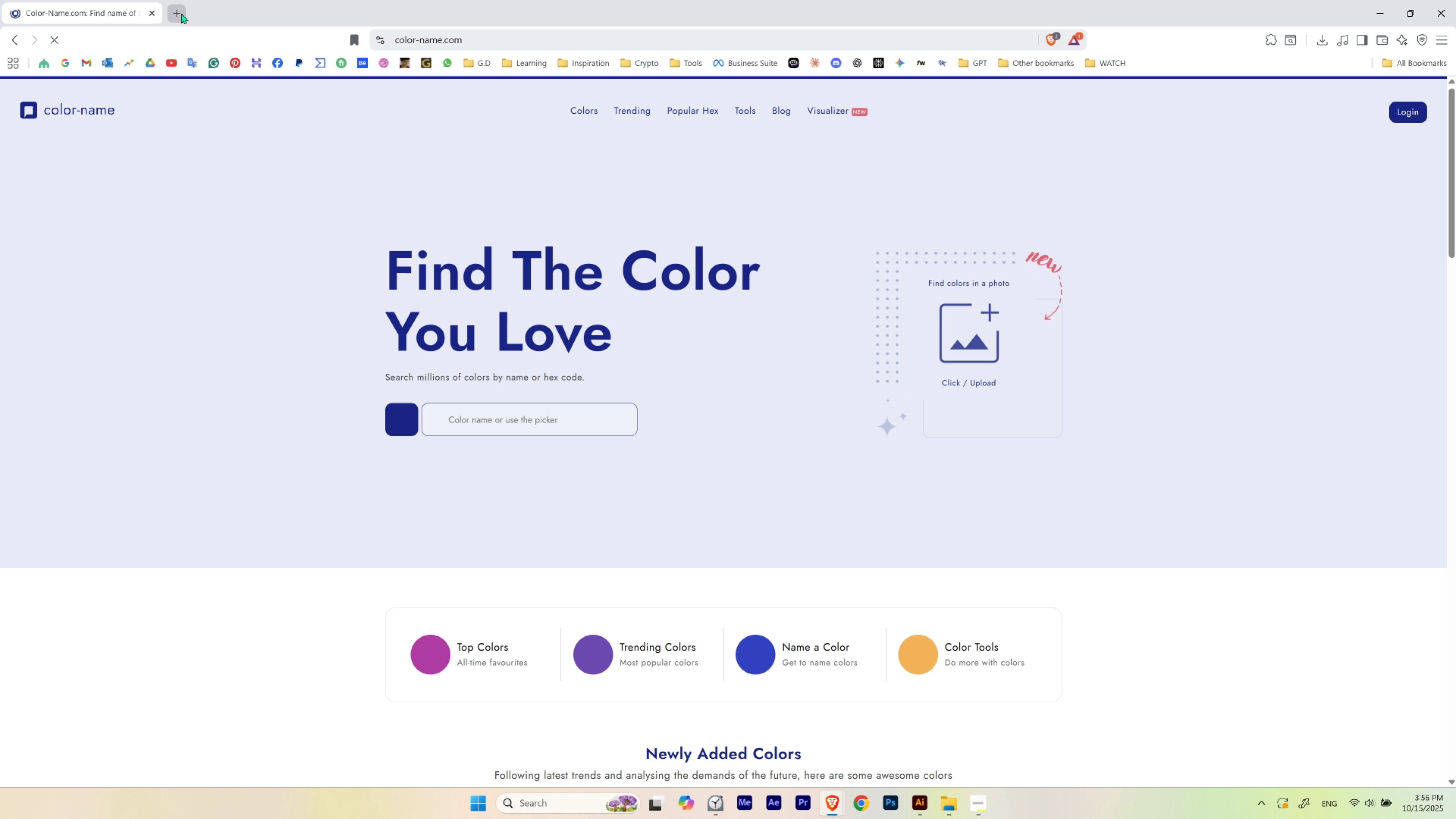 
left_click([181, 13])
 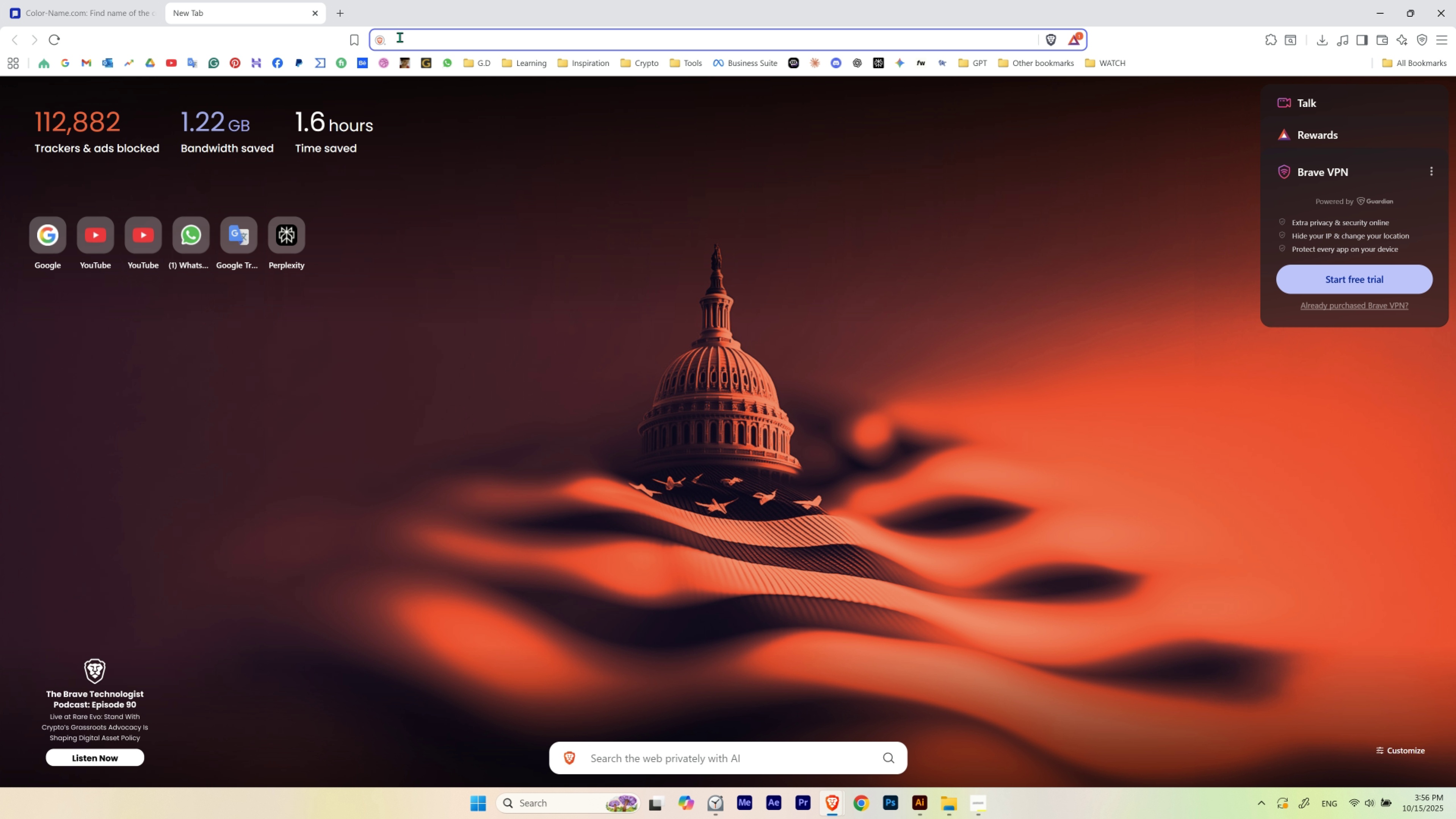 
left_click([404, 35])
 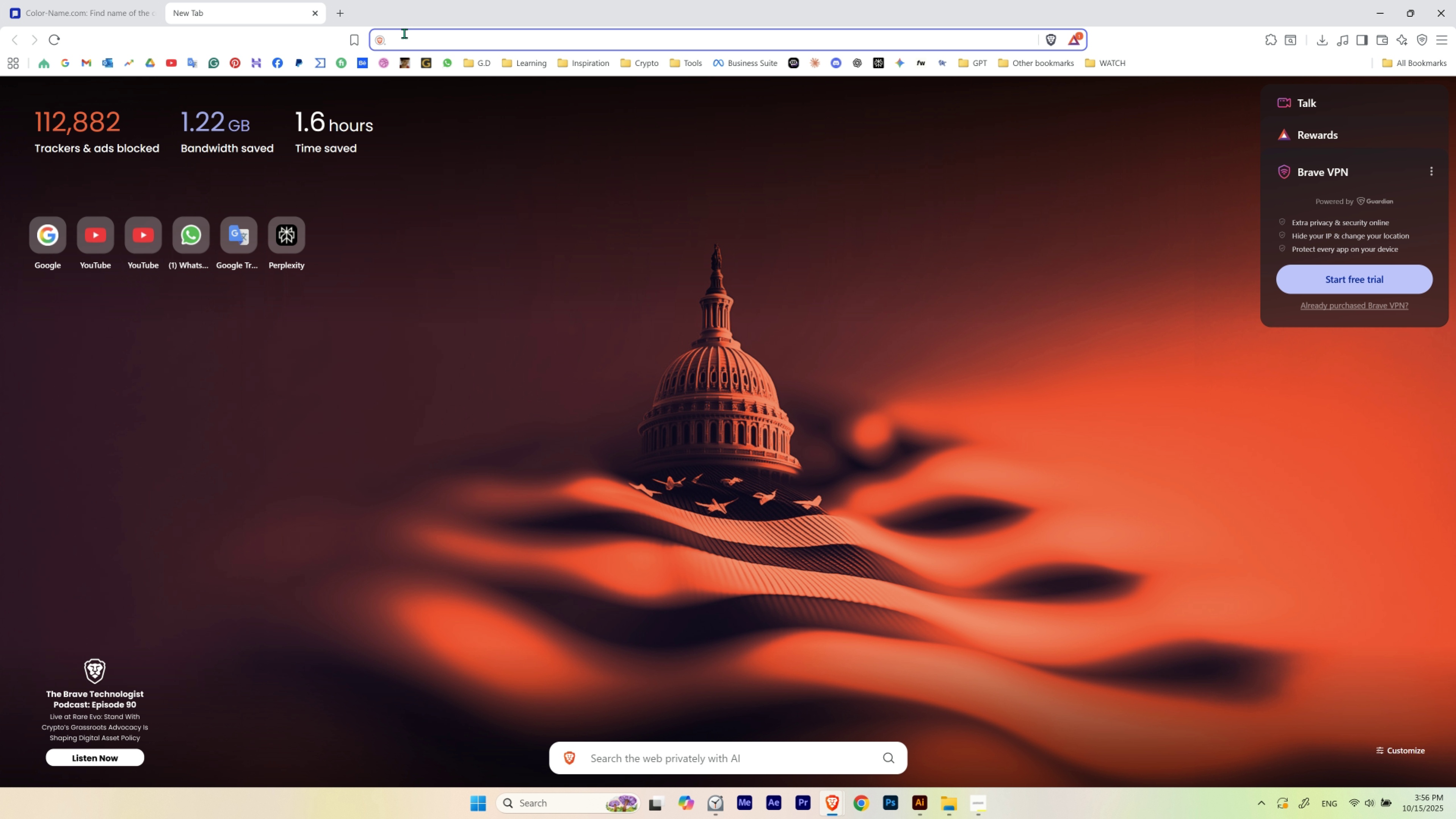 
type(color)
 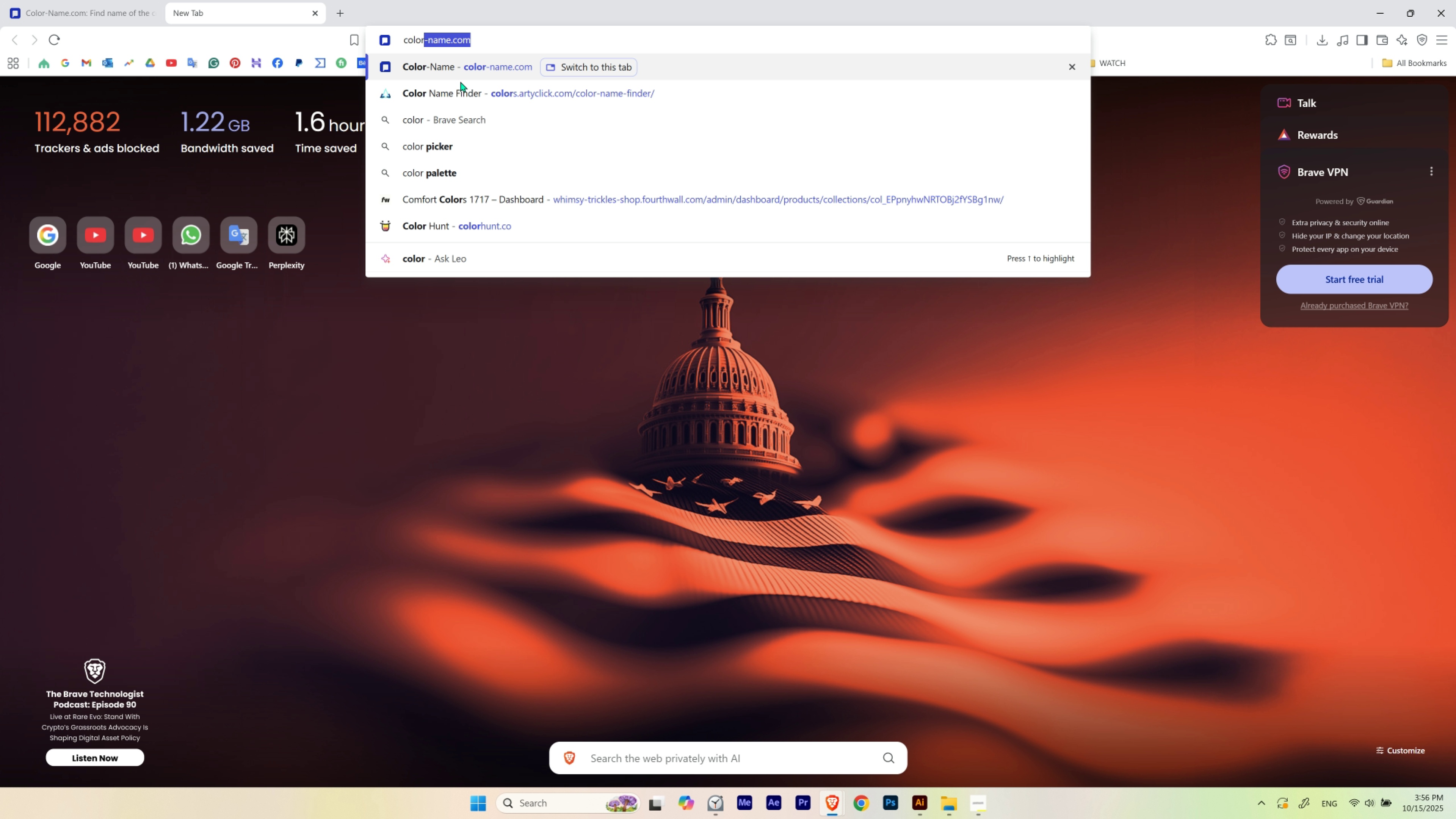 
left_click([459, 95])
 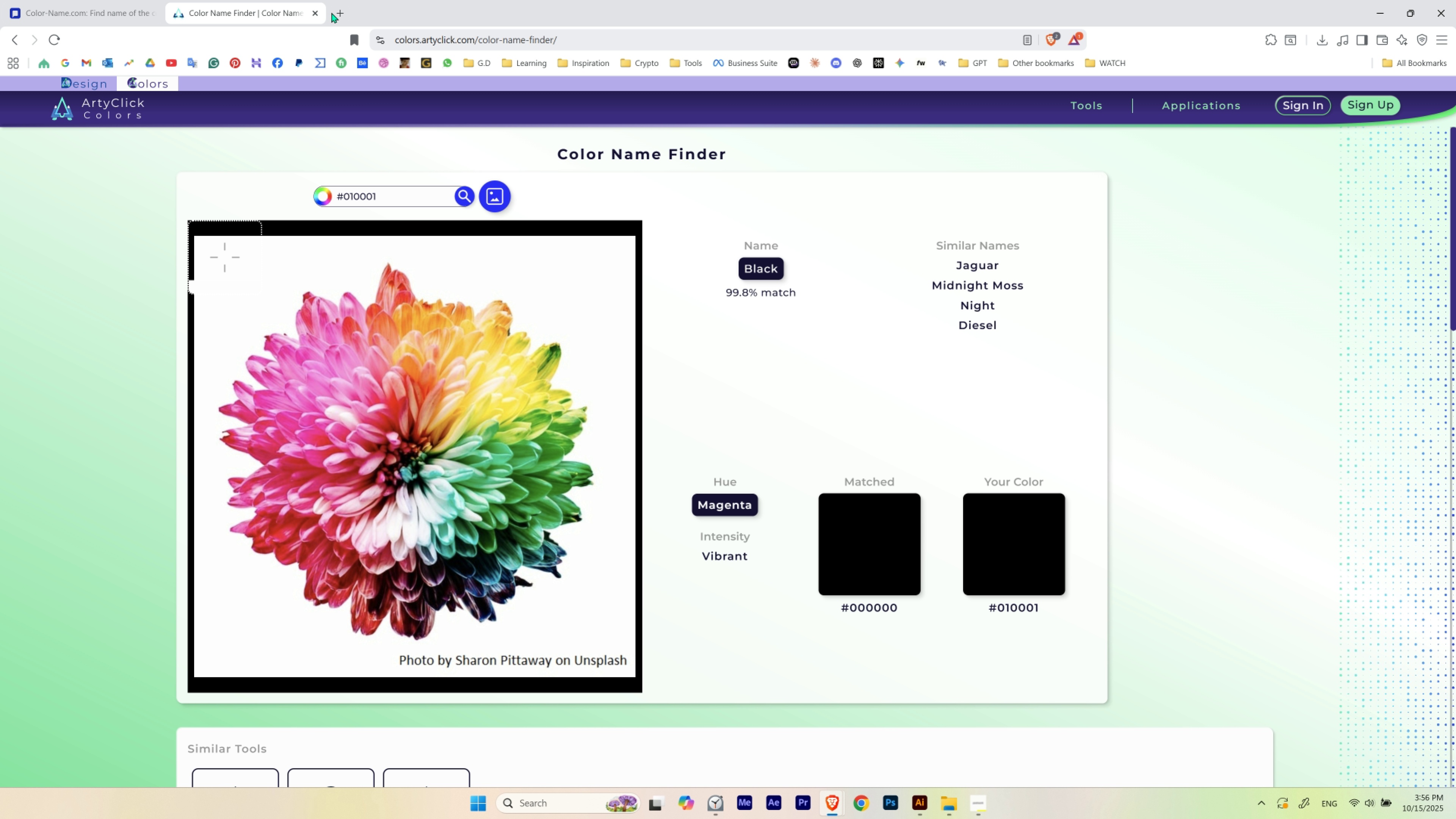 
left_click([347, 14])
 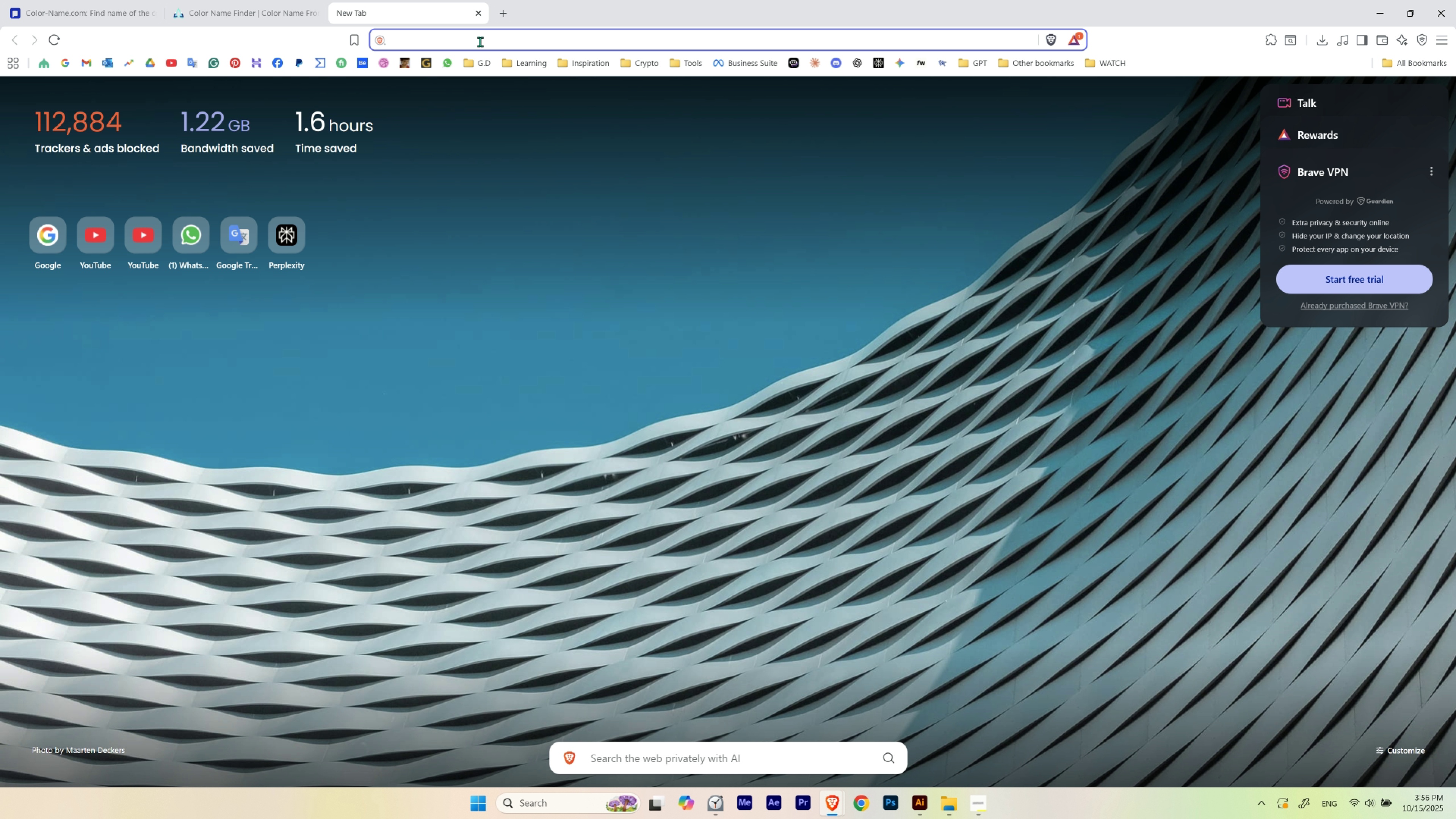 
left_click([480, 42])
 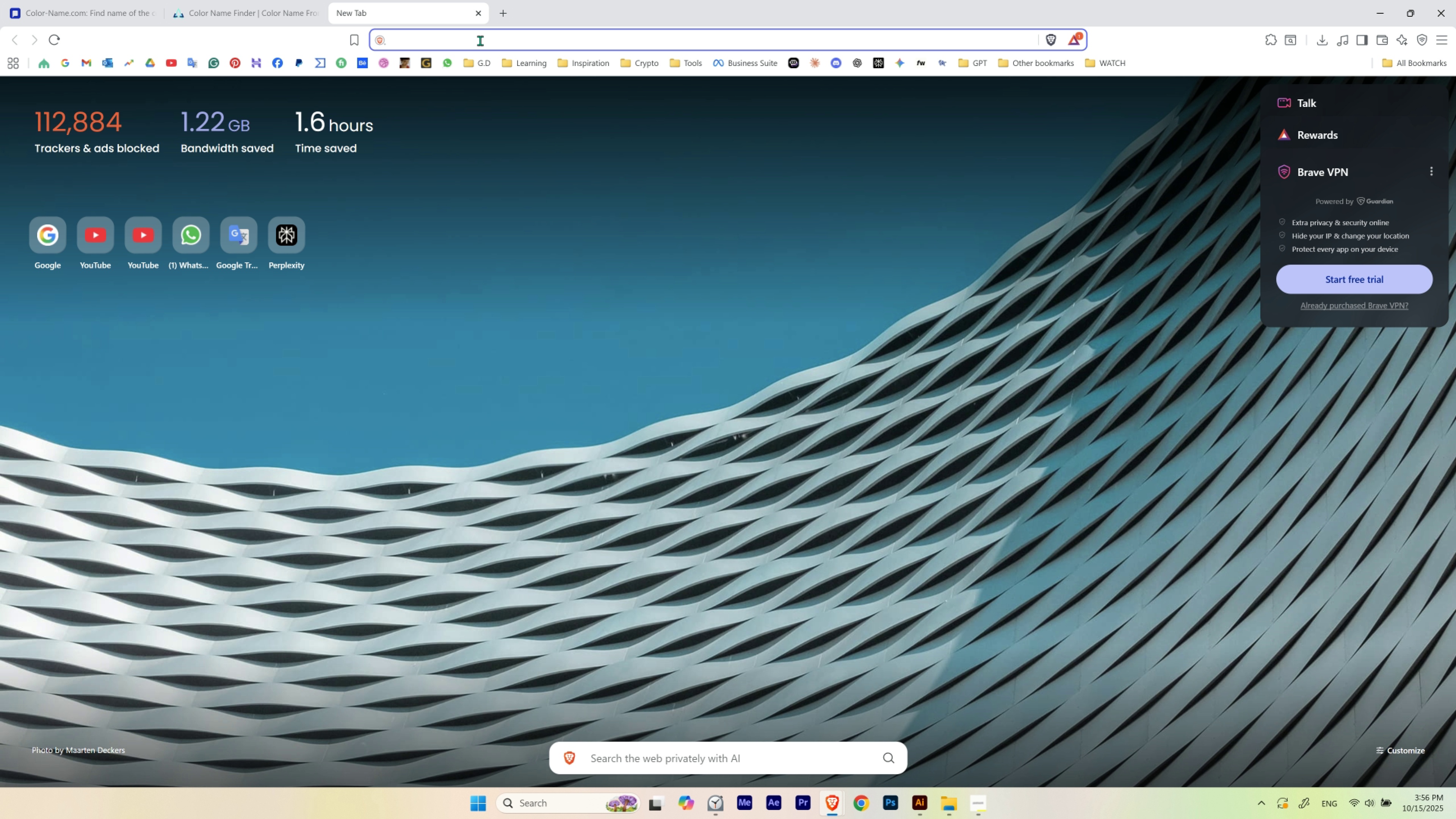 
type(pool)
 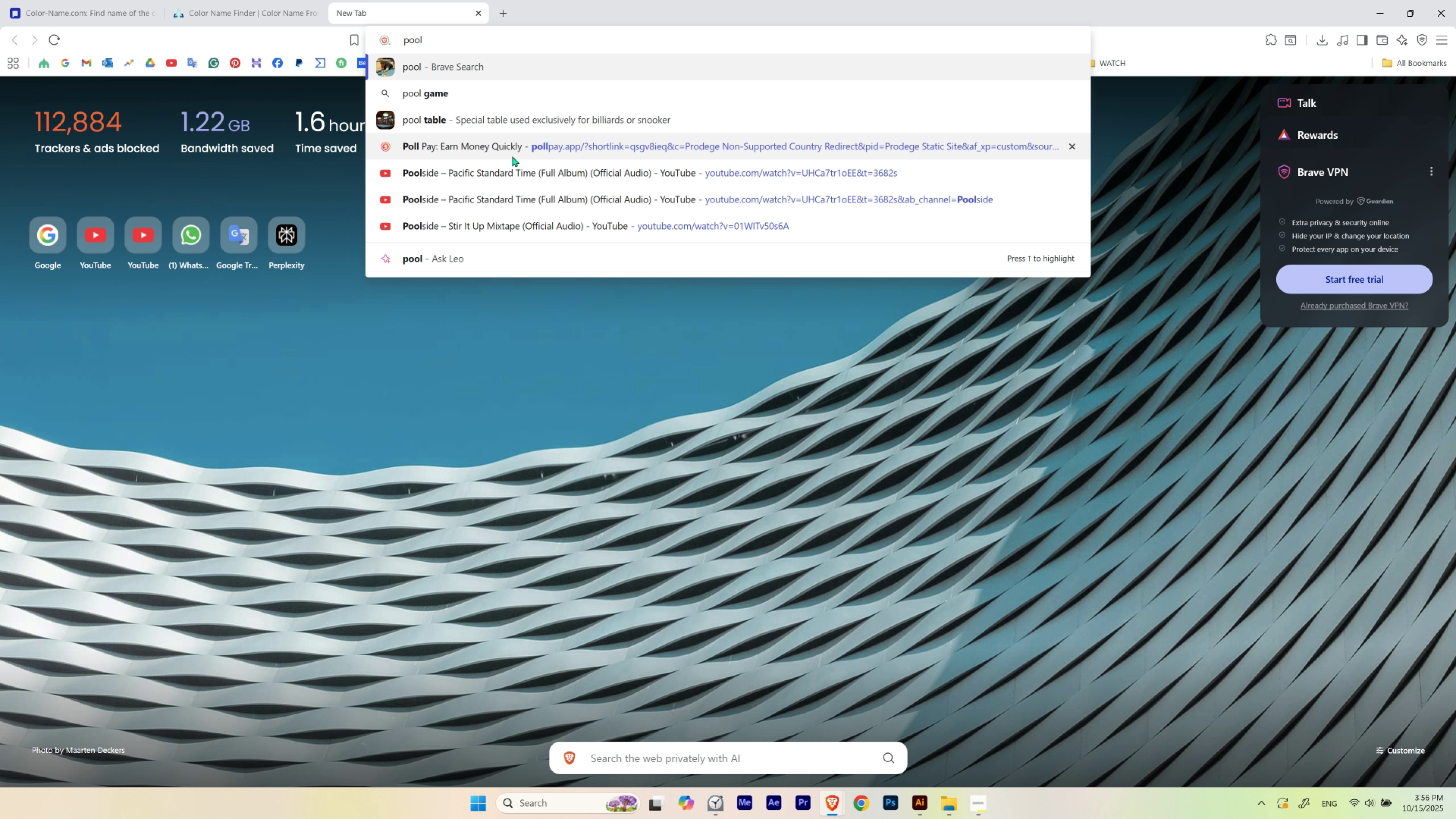 
left_click([512, 167])
 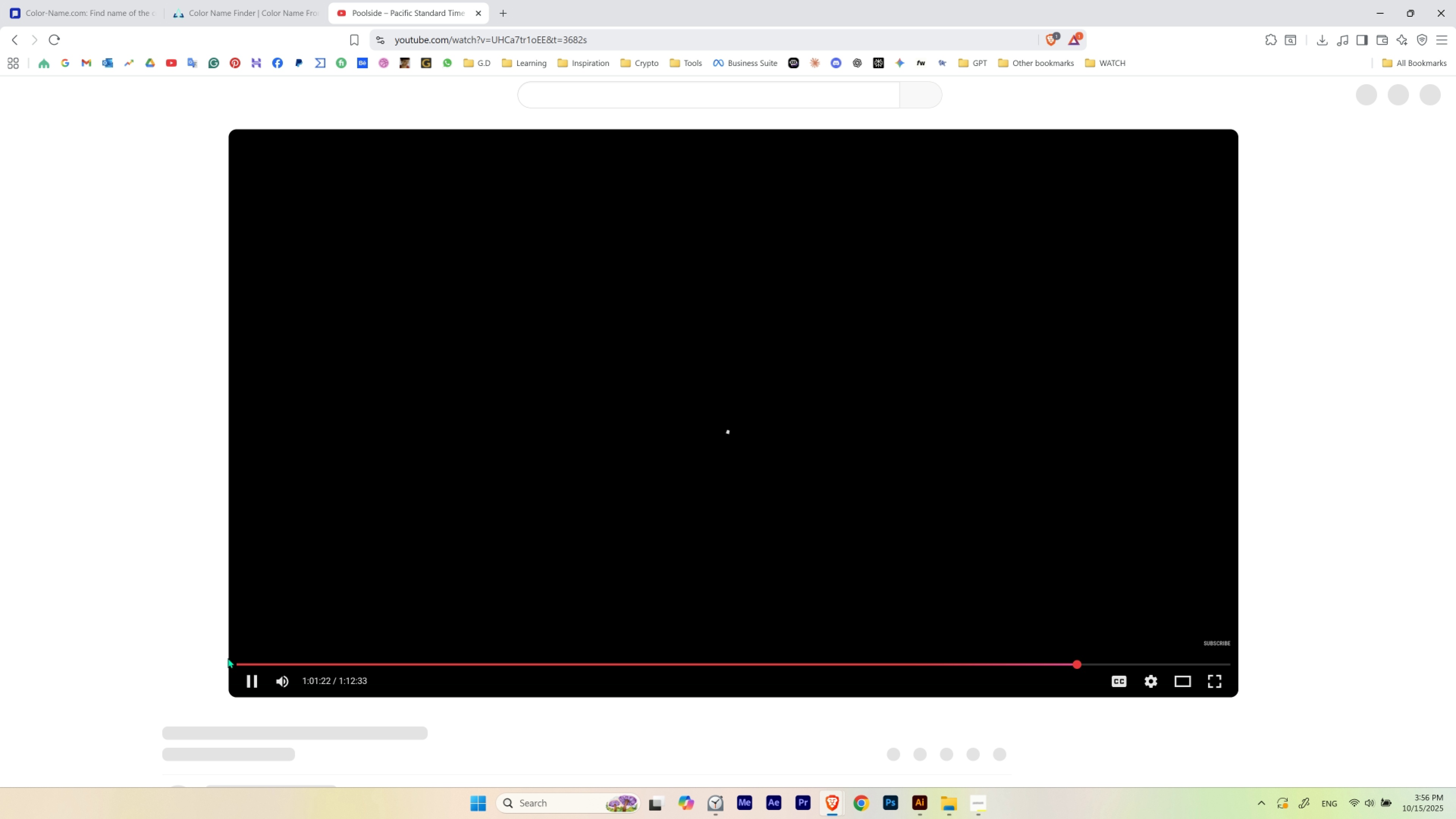 
left_click_drag(start_coordinate=[236, 663], to_coordinate=[230, 662])
 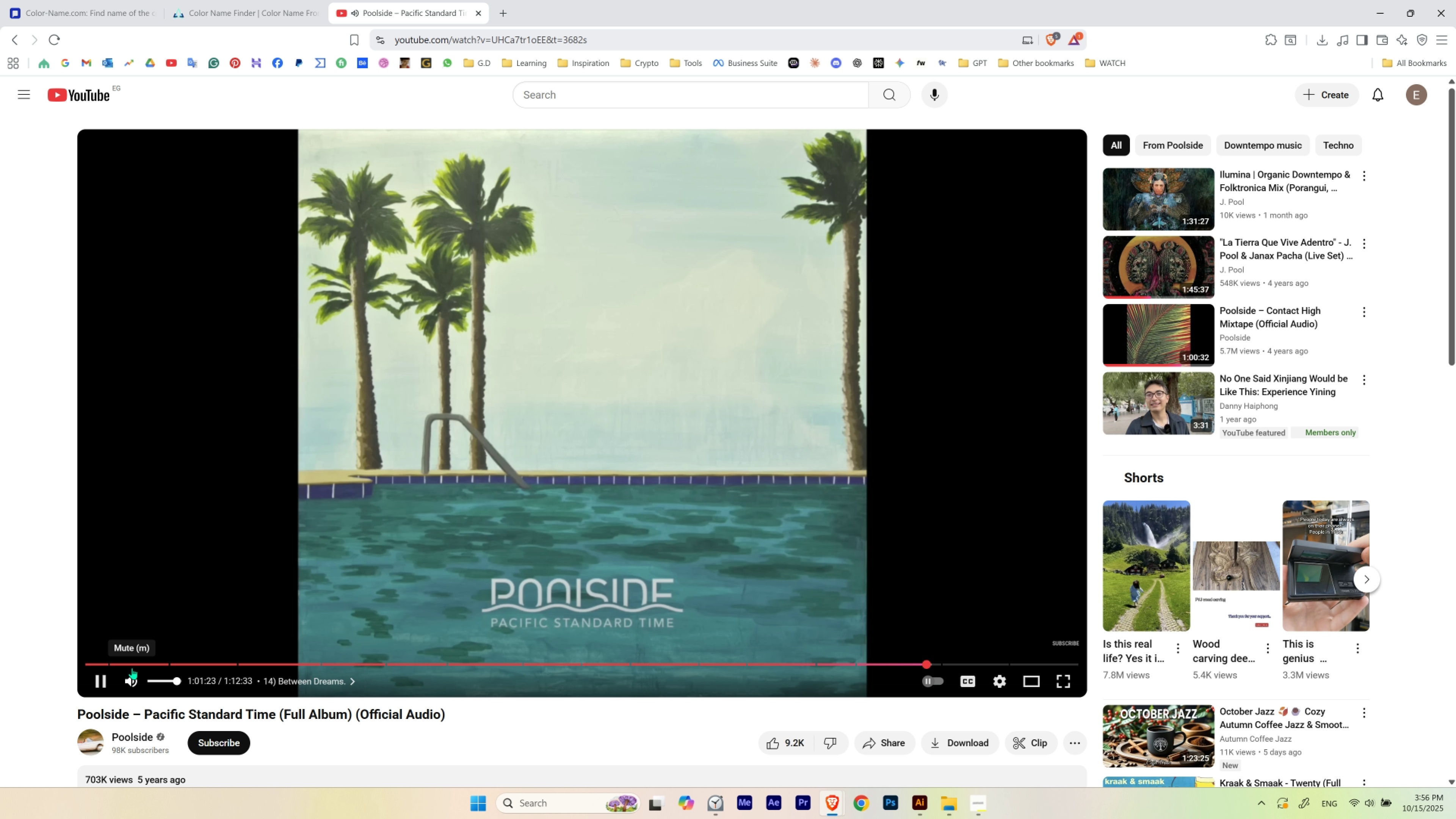 
left_click_drag(start_coordinate=[123, 666], to_coordinate=[117, 666])
 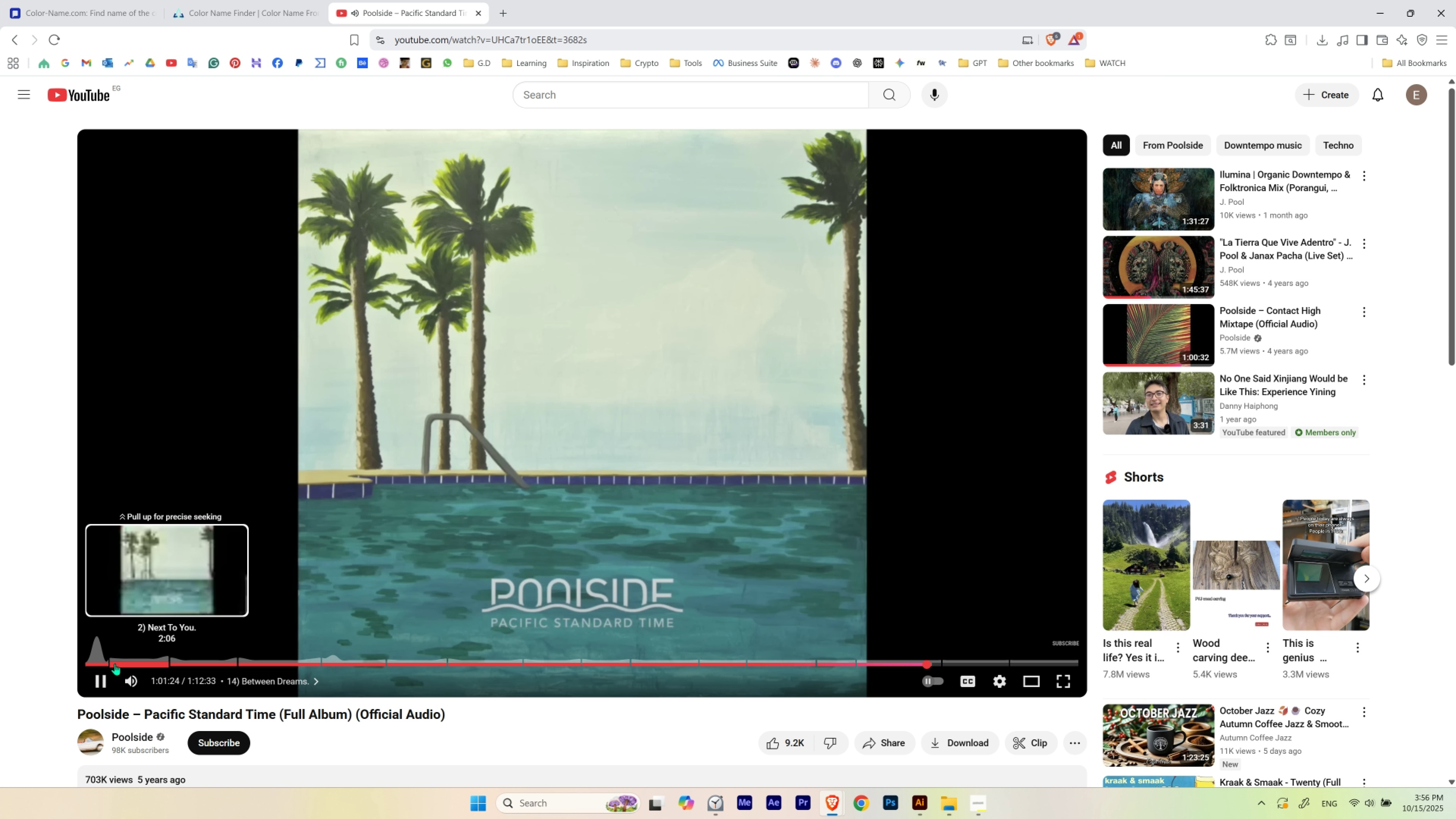 
left_click_drag(start_coordinate=[114, 663], to_coordinate=[61, 662])
 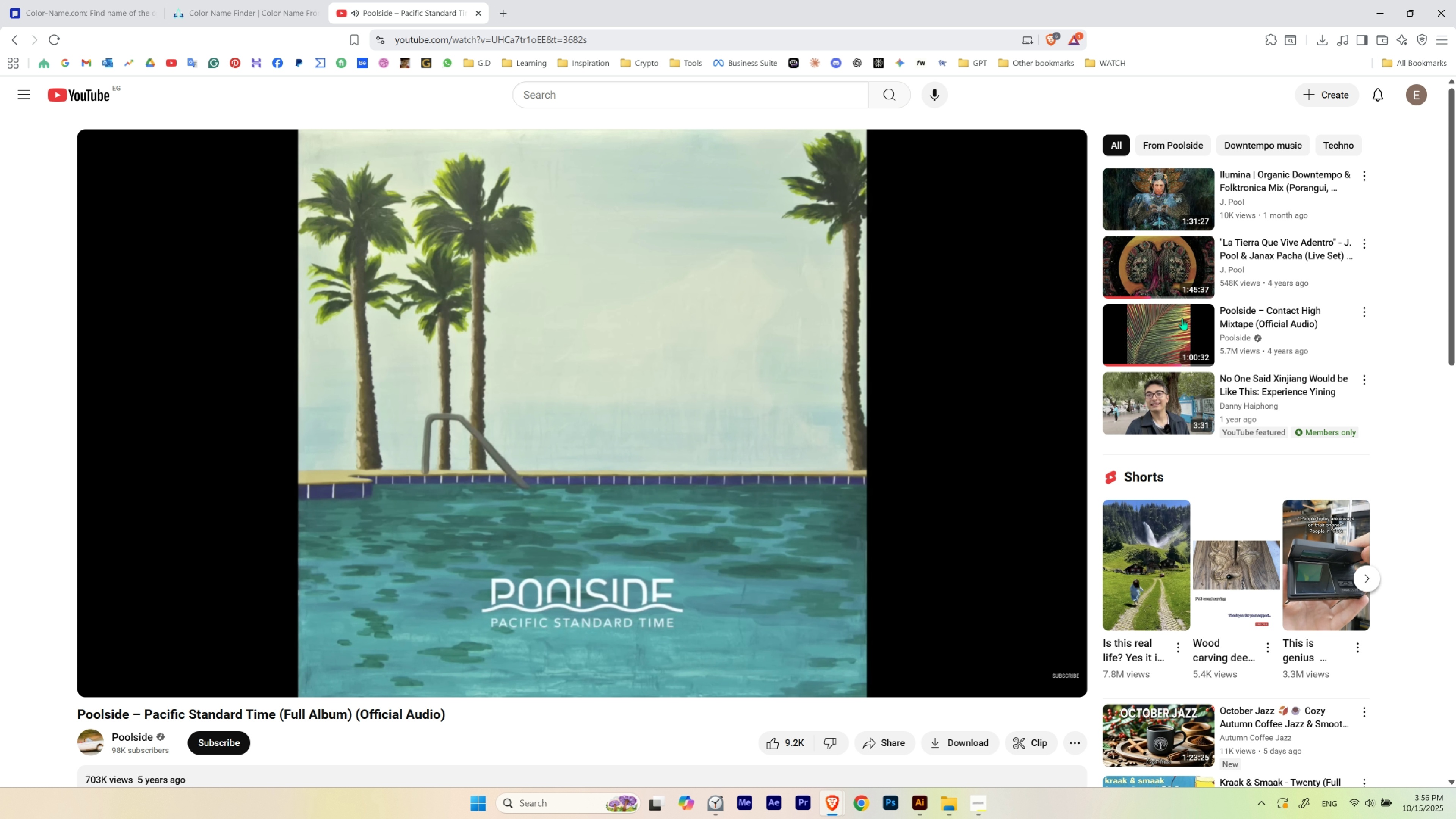 
left_click([1152, 359])
 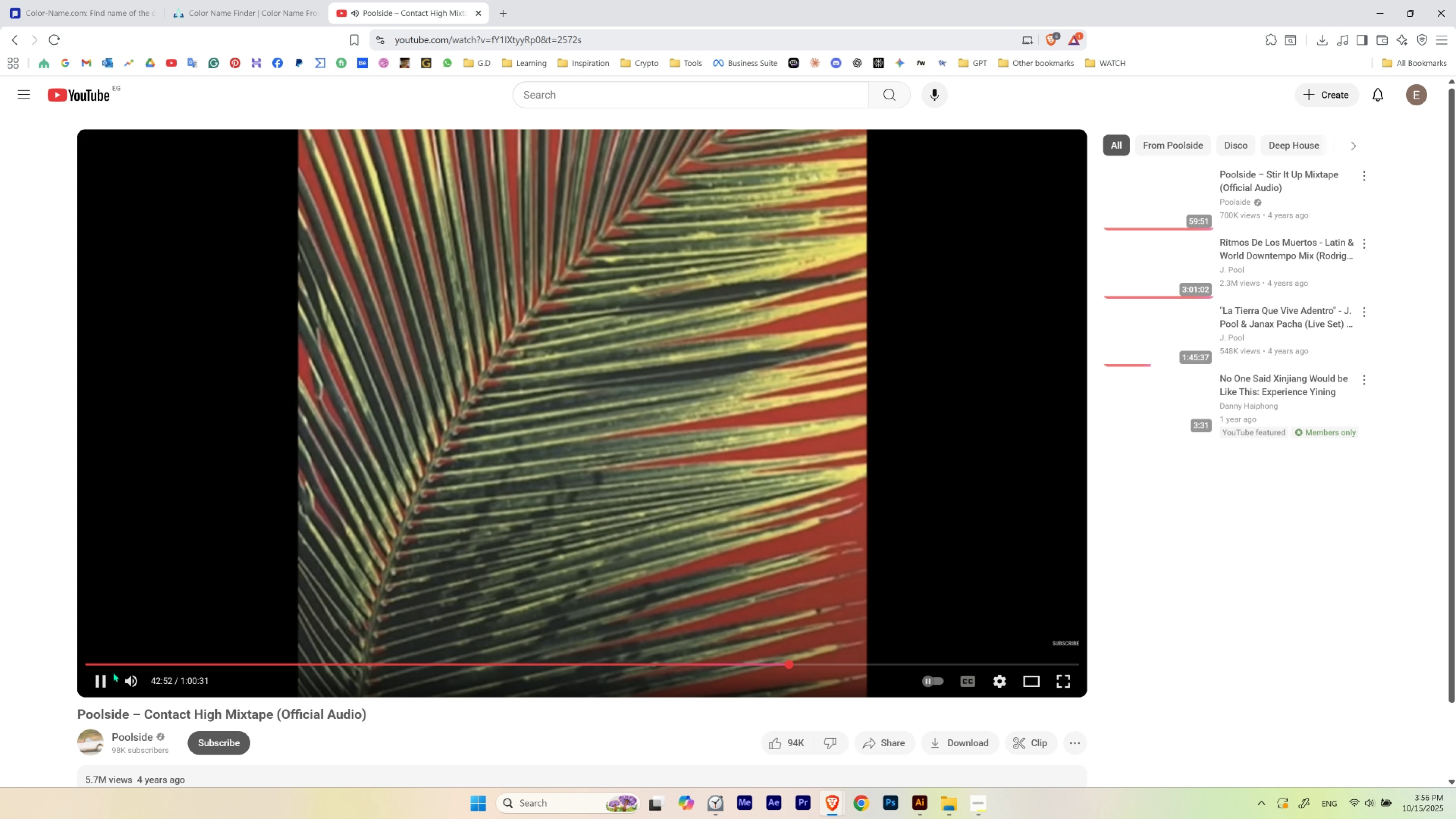 
left_click_drag(start_coordinate=[102, 663], to_coordinate=[63, 664])
 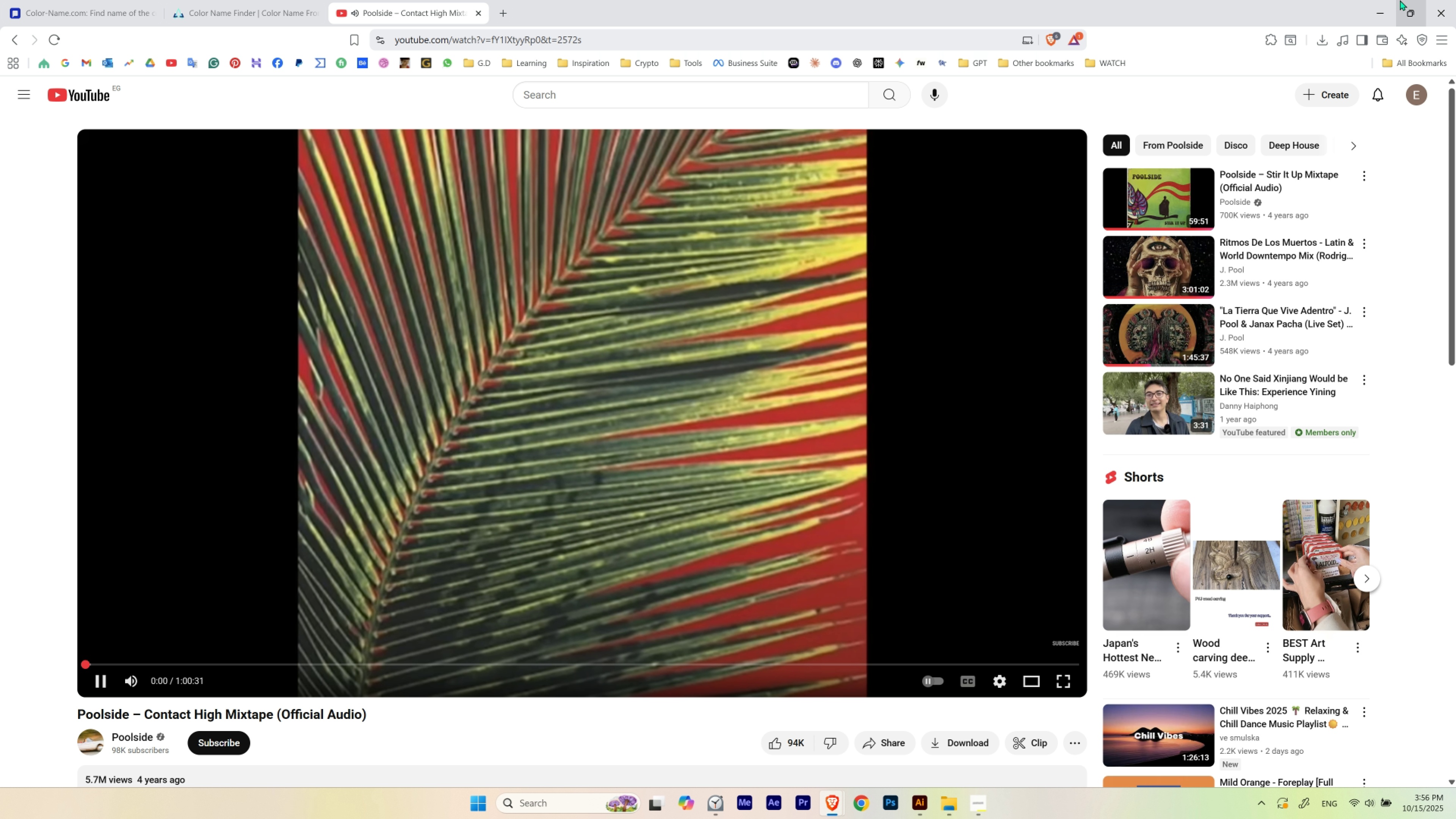 
left_click([1385, 1])
 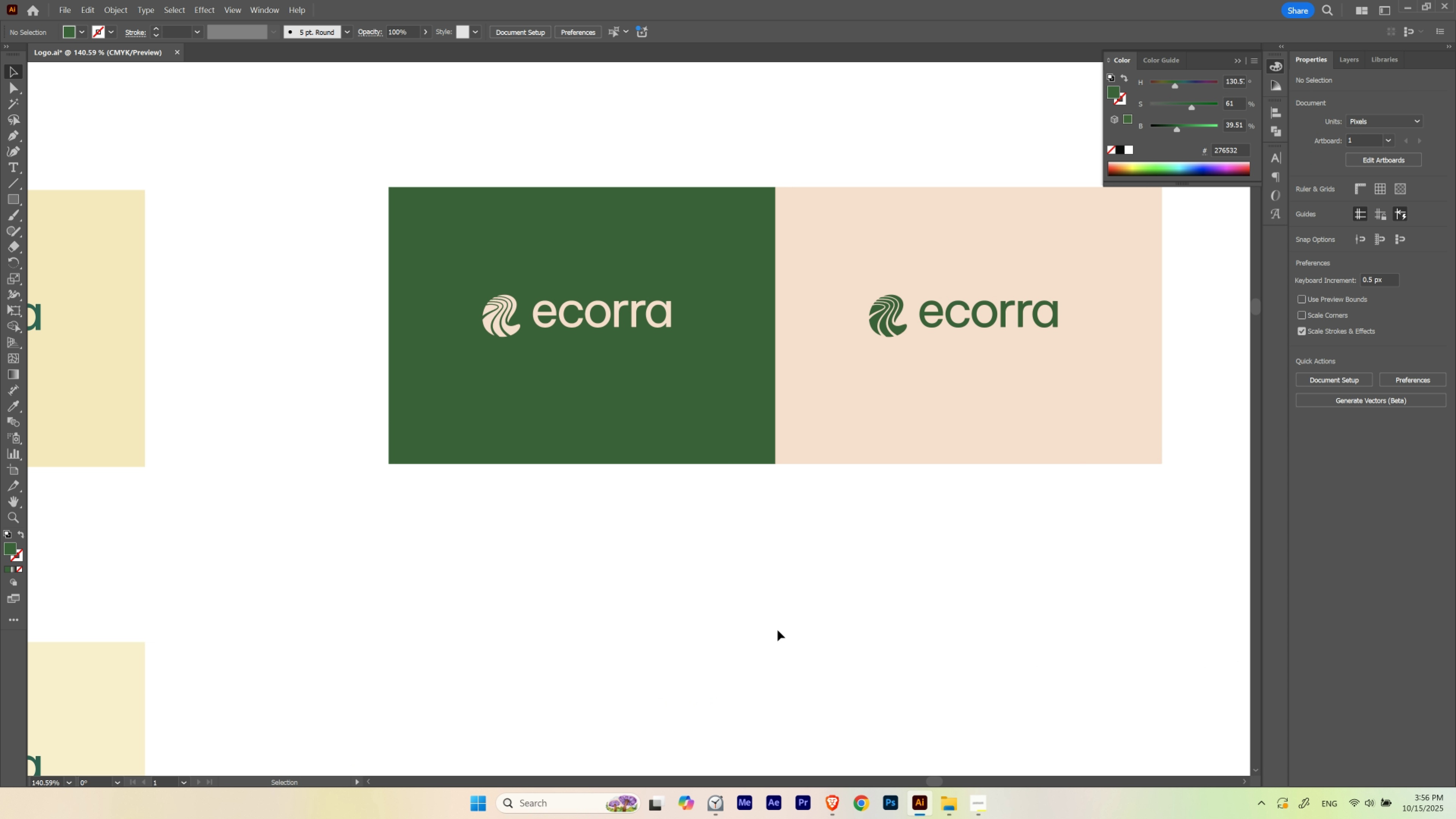 
left_click([777, 630])
 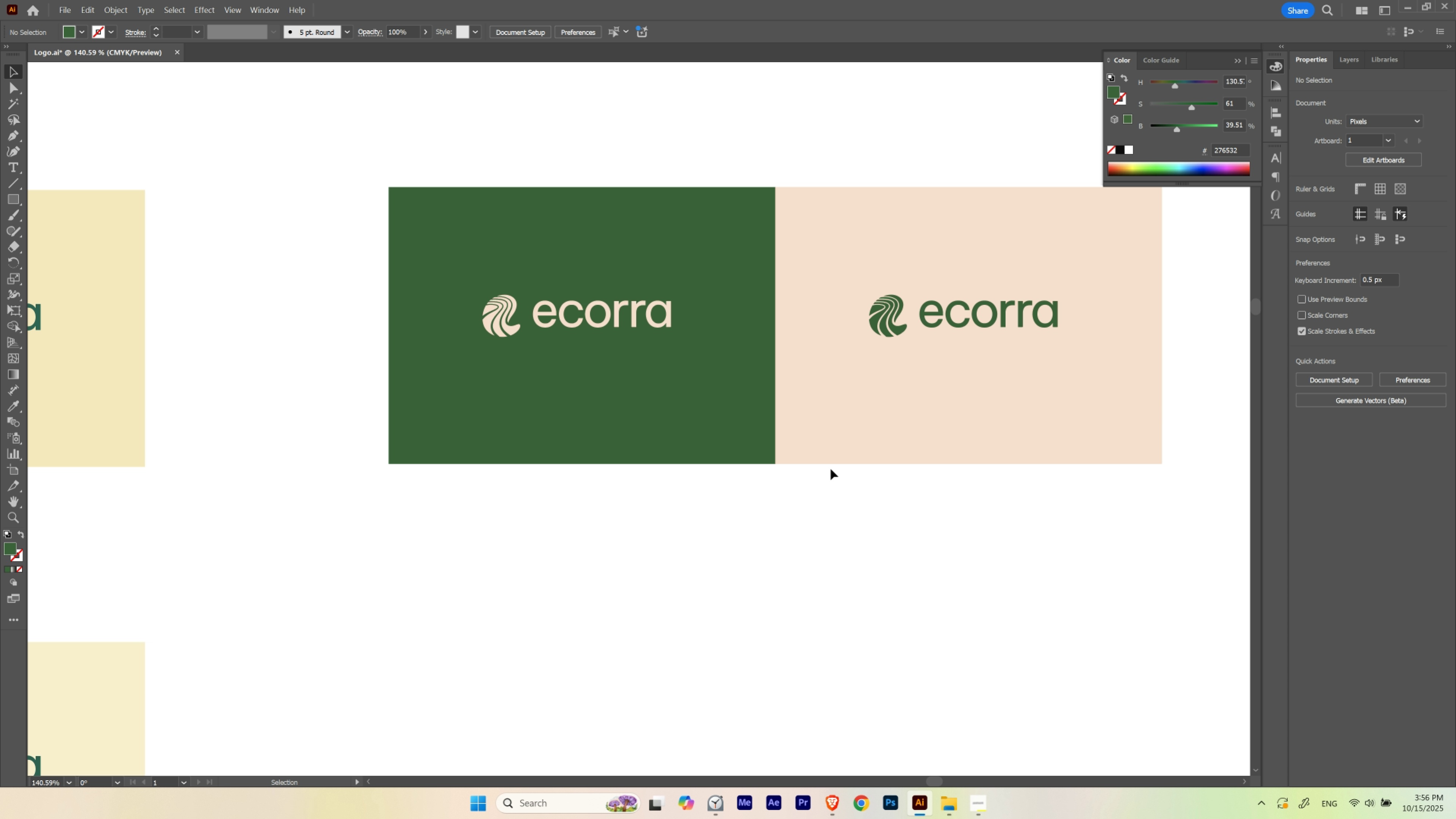 
hold_key(key=Space, duration=0.91)
 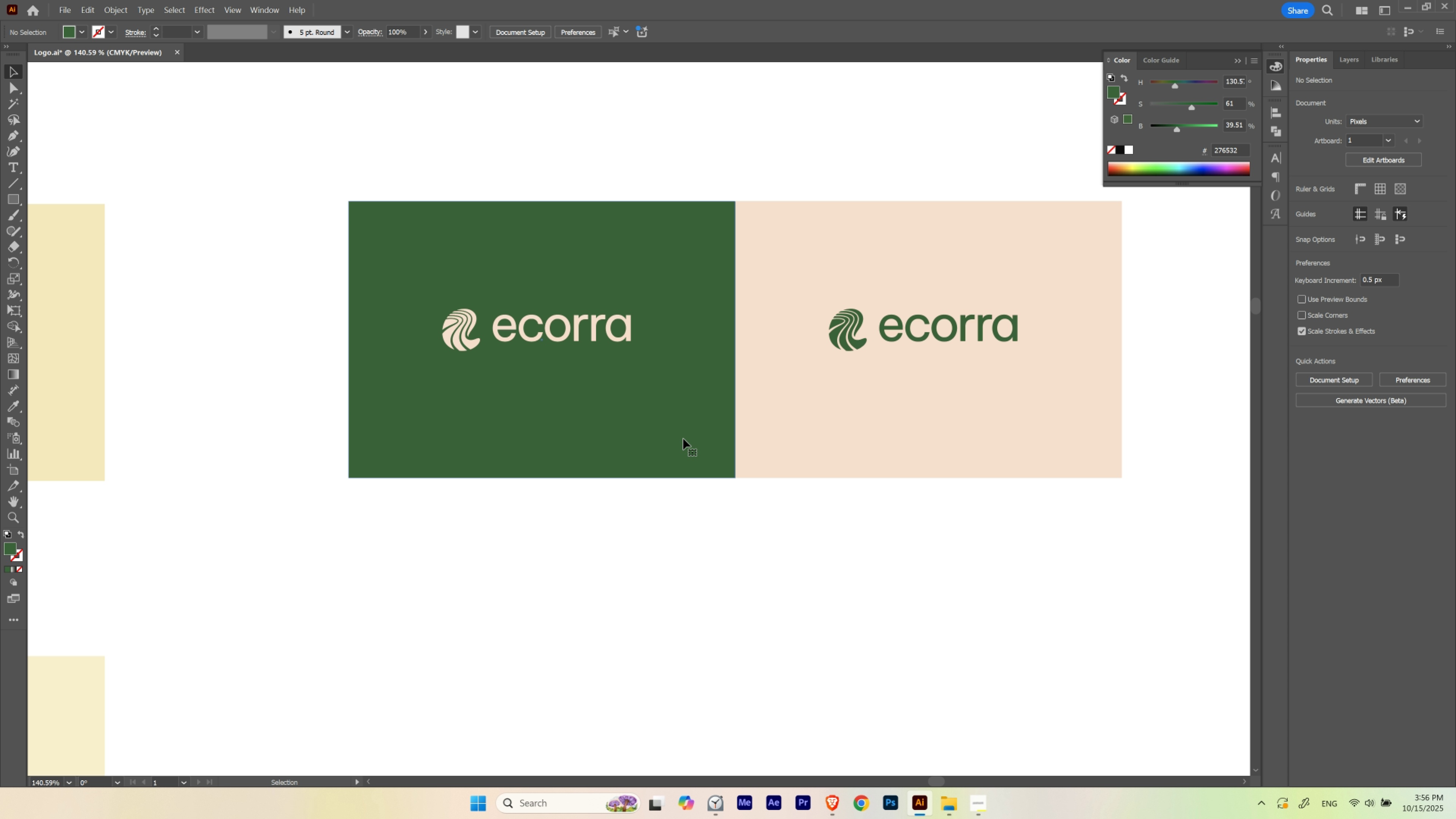 
left_click_drag(start_coordinate=[762, 510], to_coordinate=[721, 524])
 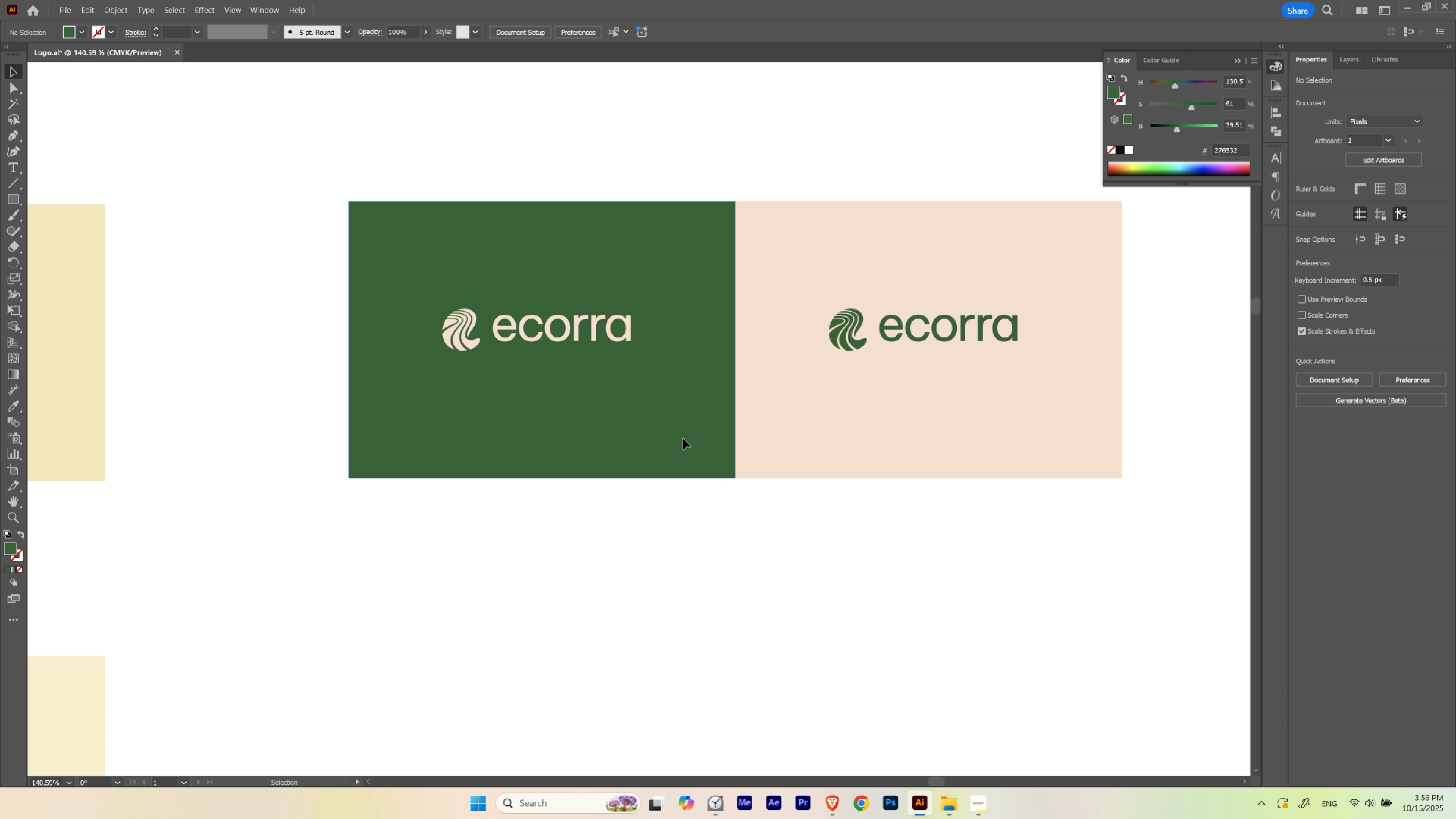 
left_click([683, 438])
 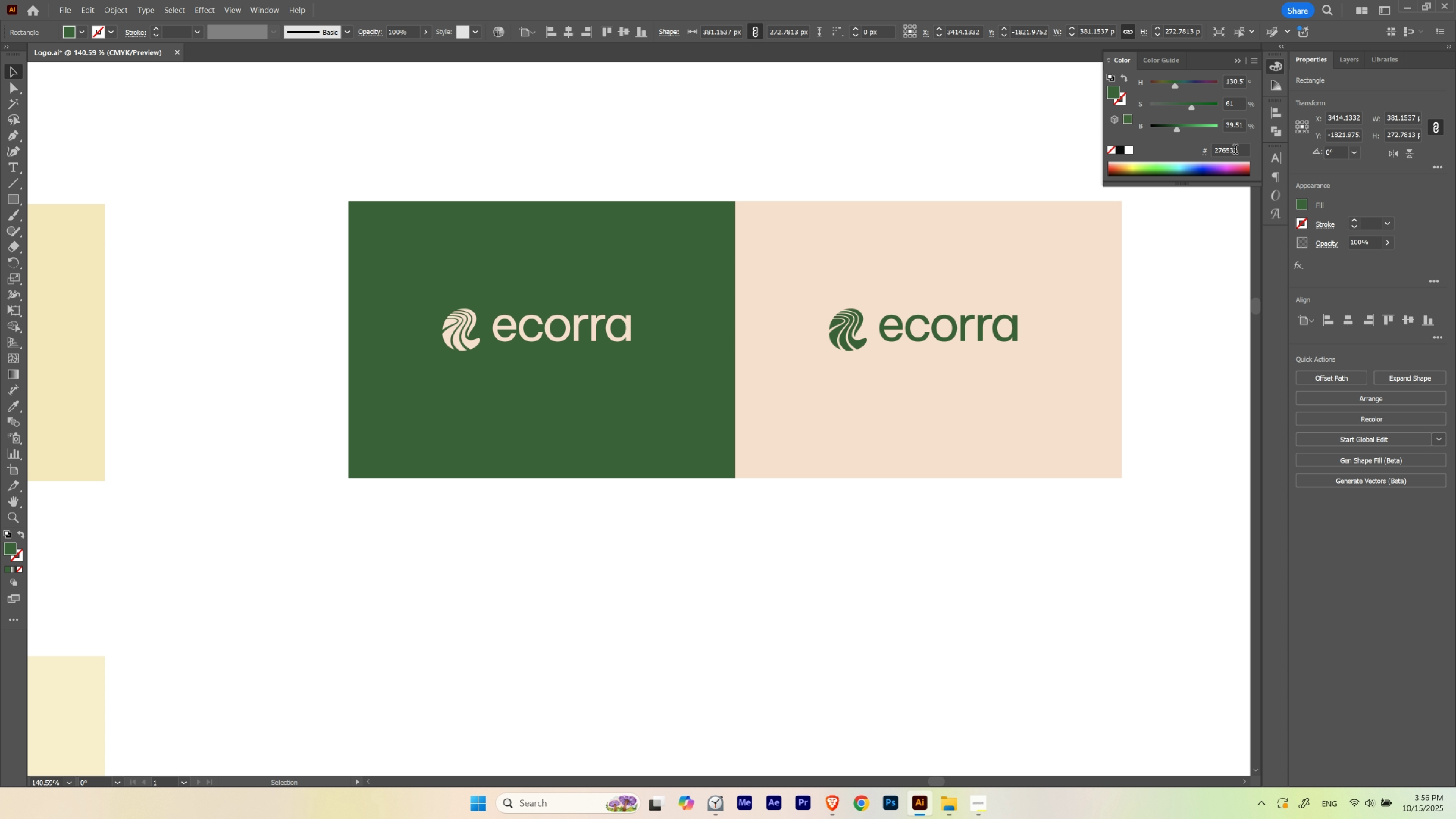 
scroll: coordinate [1235, 150], scroll_direction: down, amount: 8.0
 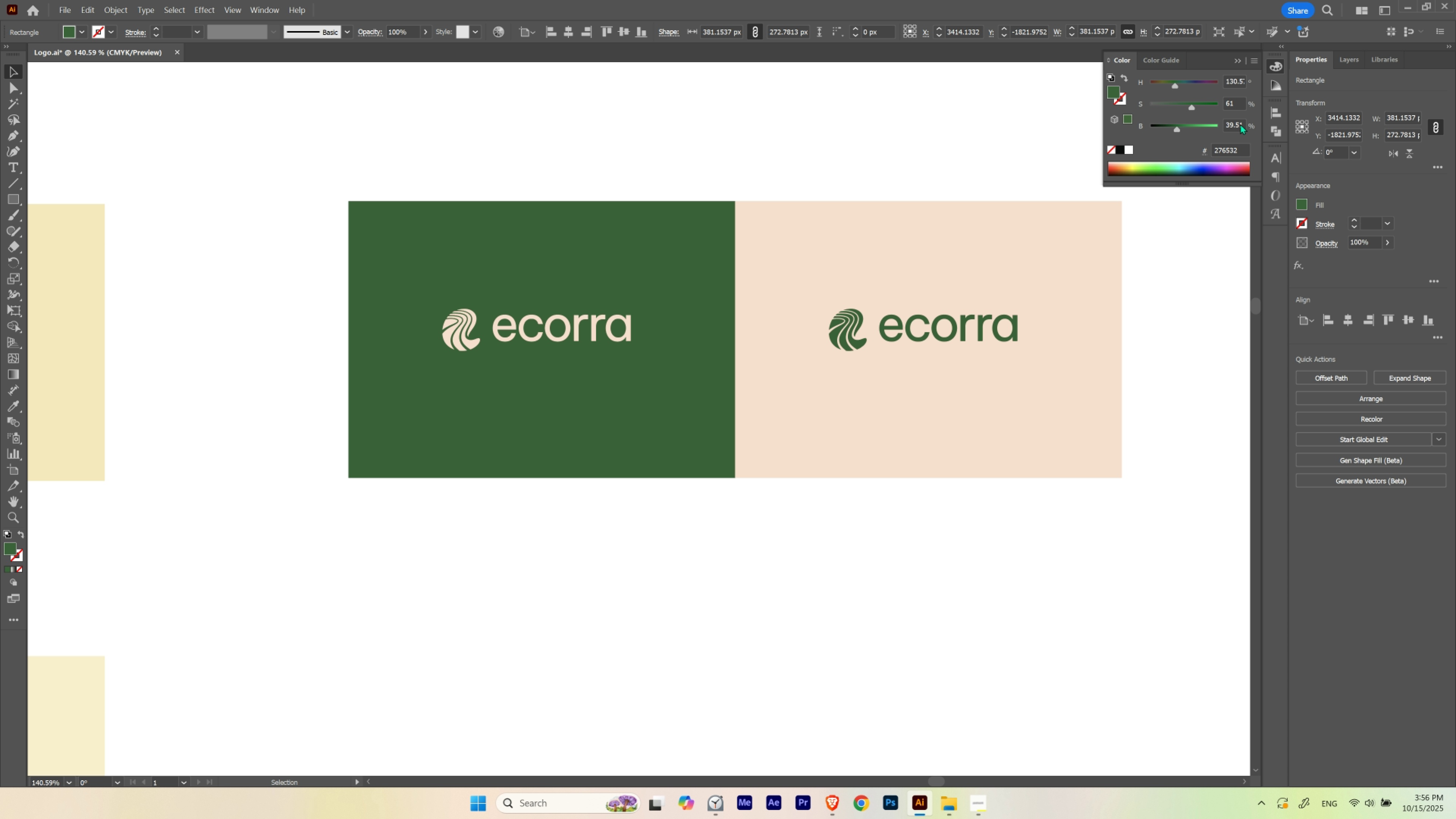 
scroll: coordinate [1235, 150], scroll_direction: up, amount: 1.0
 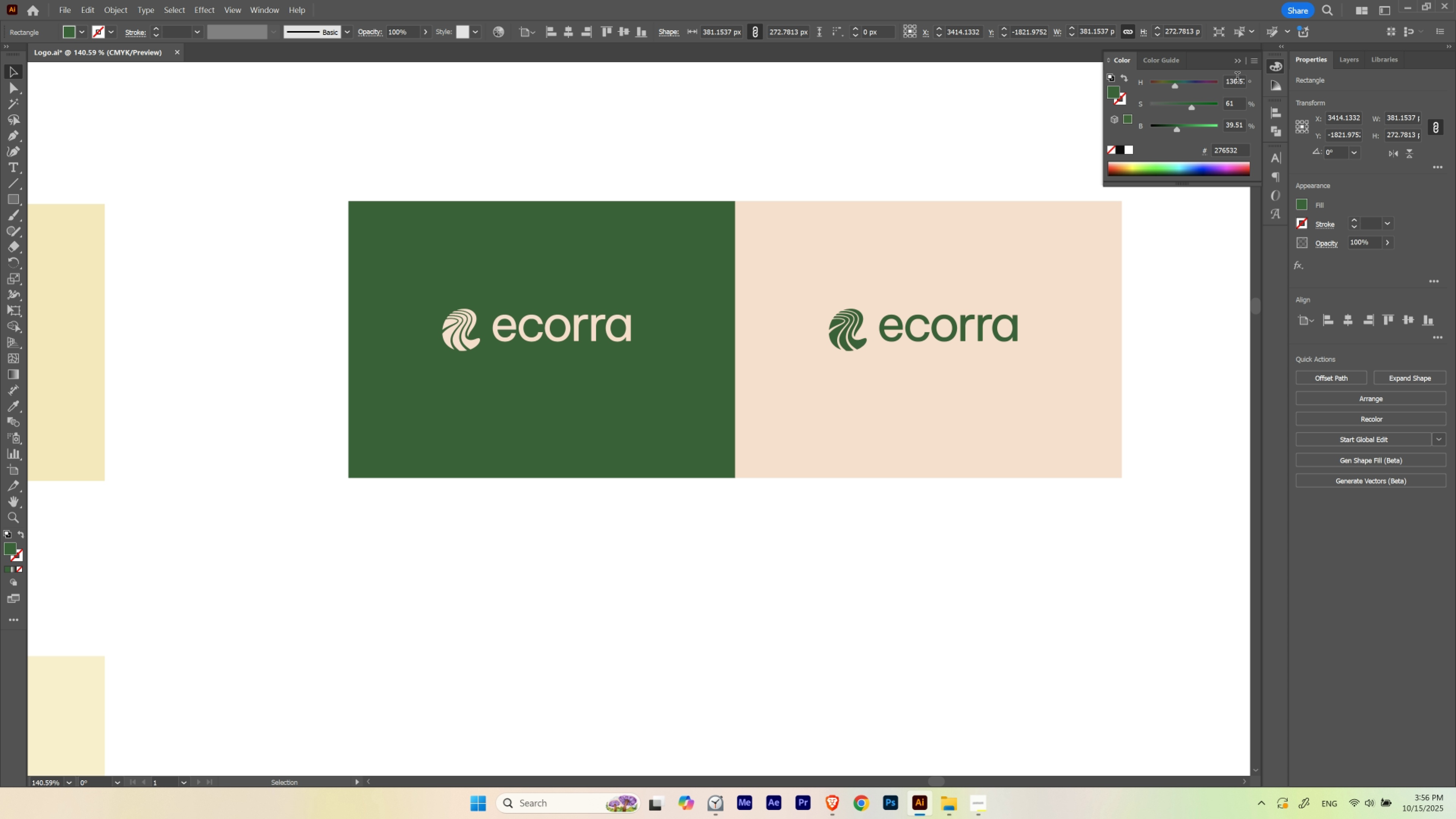 
key(Shift+ShiftLeft)
 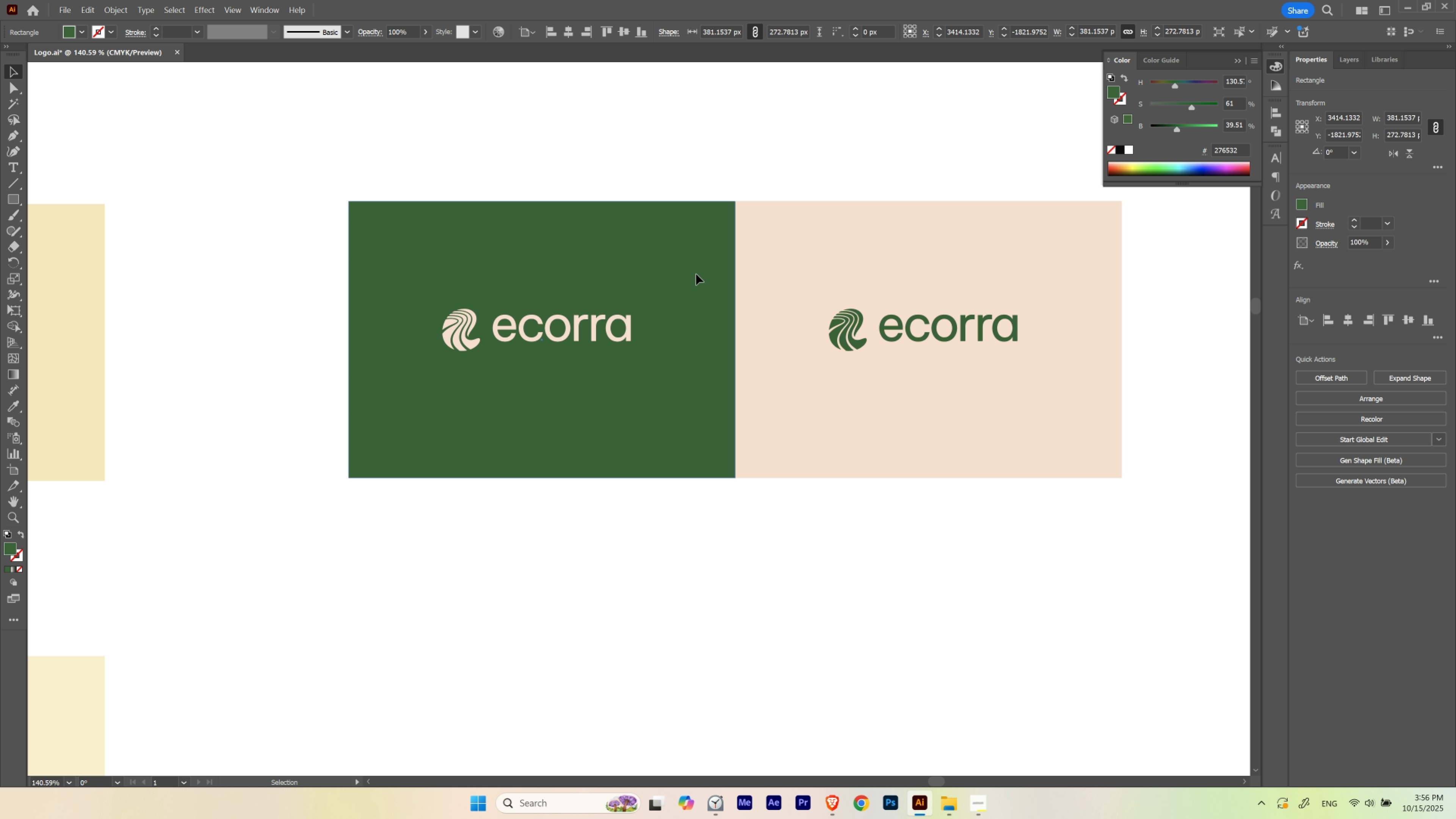 
left_click([696, 274])
 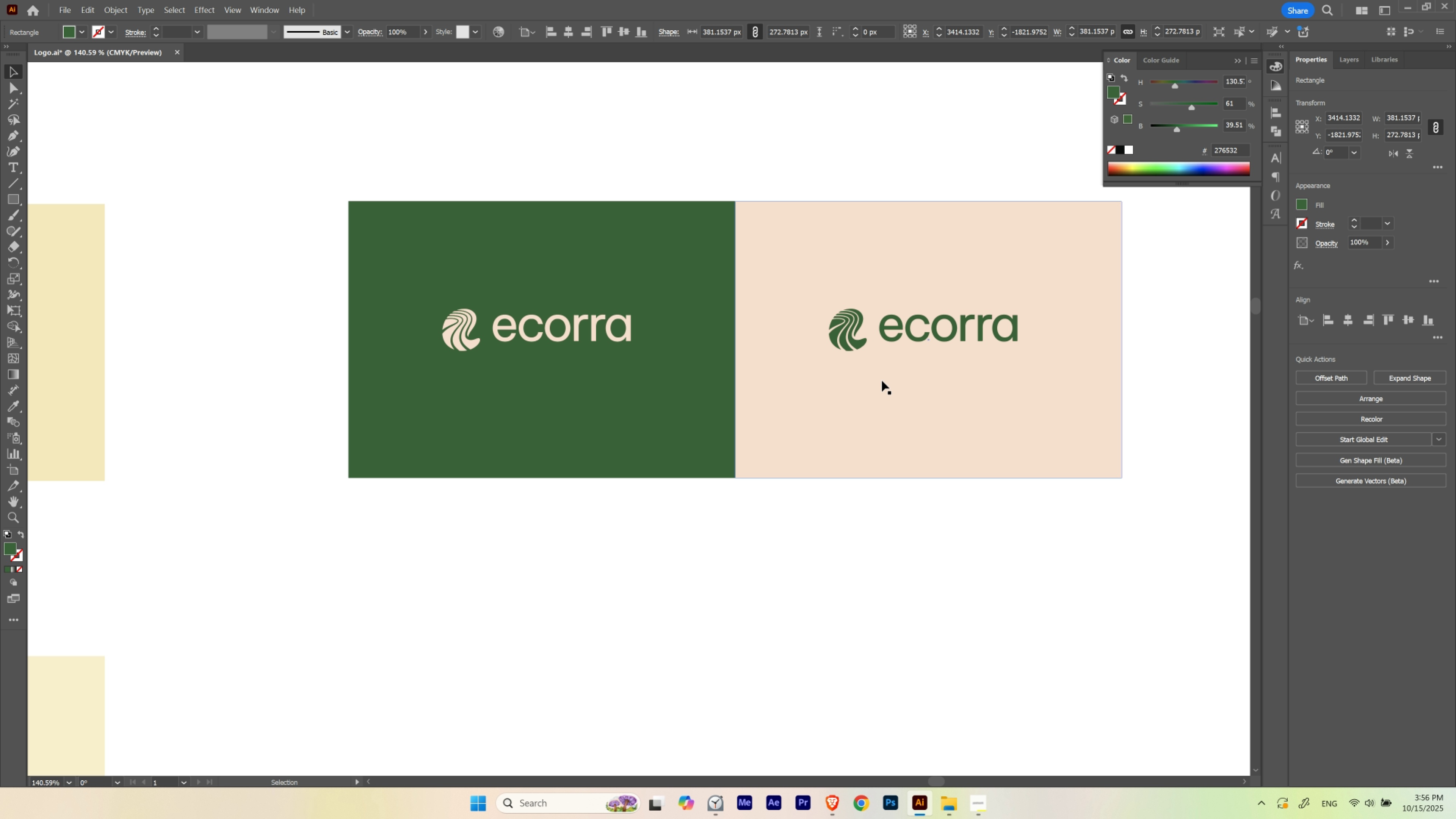 
hold_key(key=ShiftLeft, duration=0.71)
left_click([860, 343])
 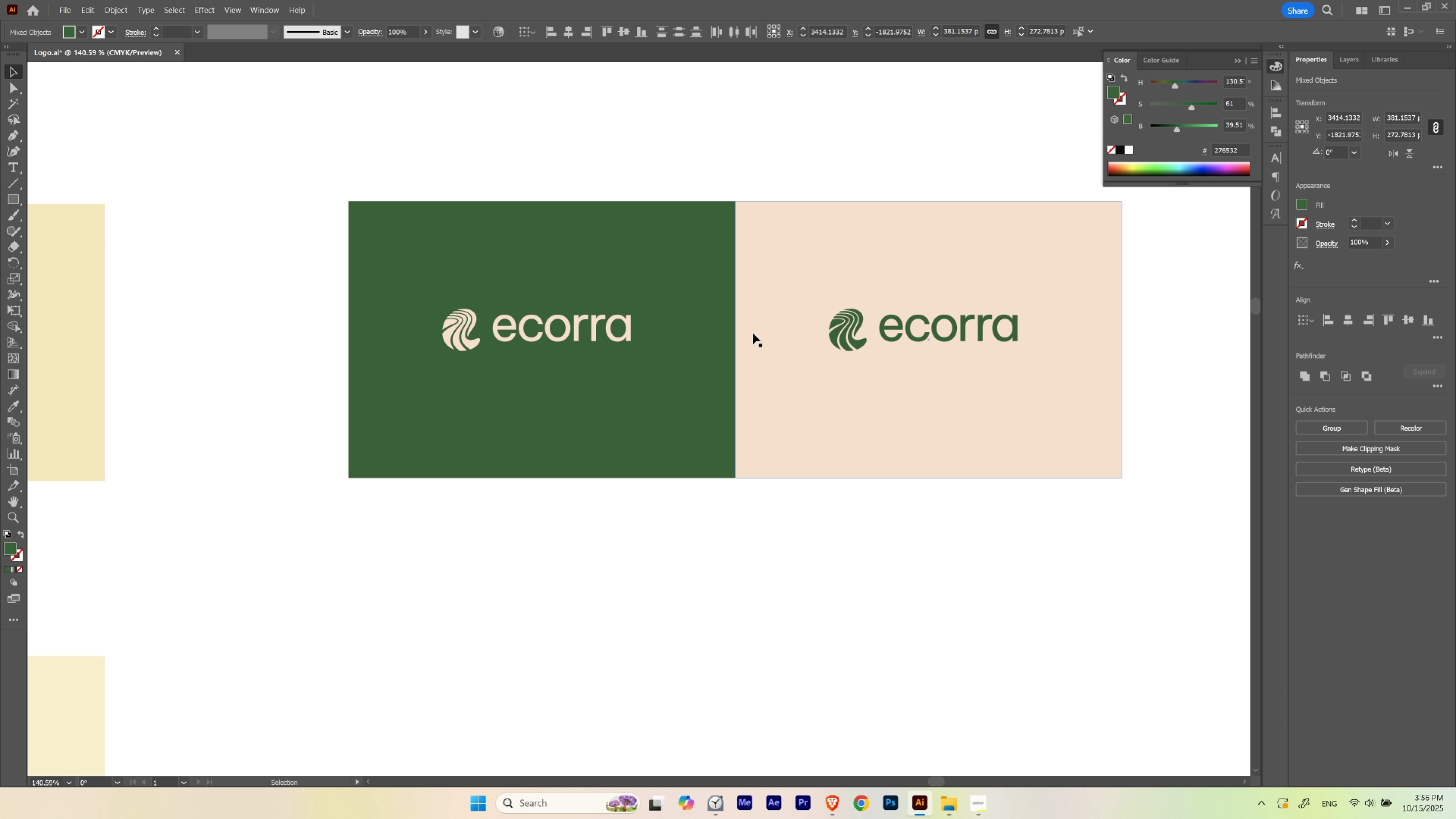 
hold_key(key=ControlLeft, duration=0.51)
 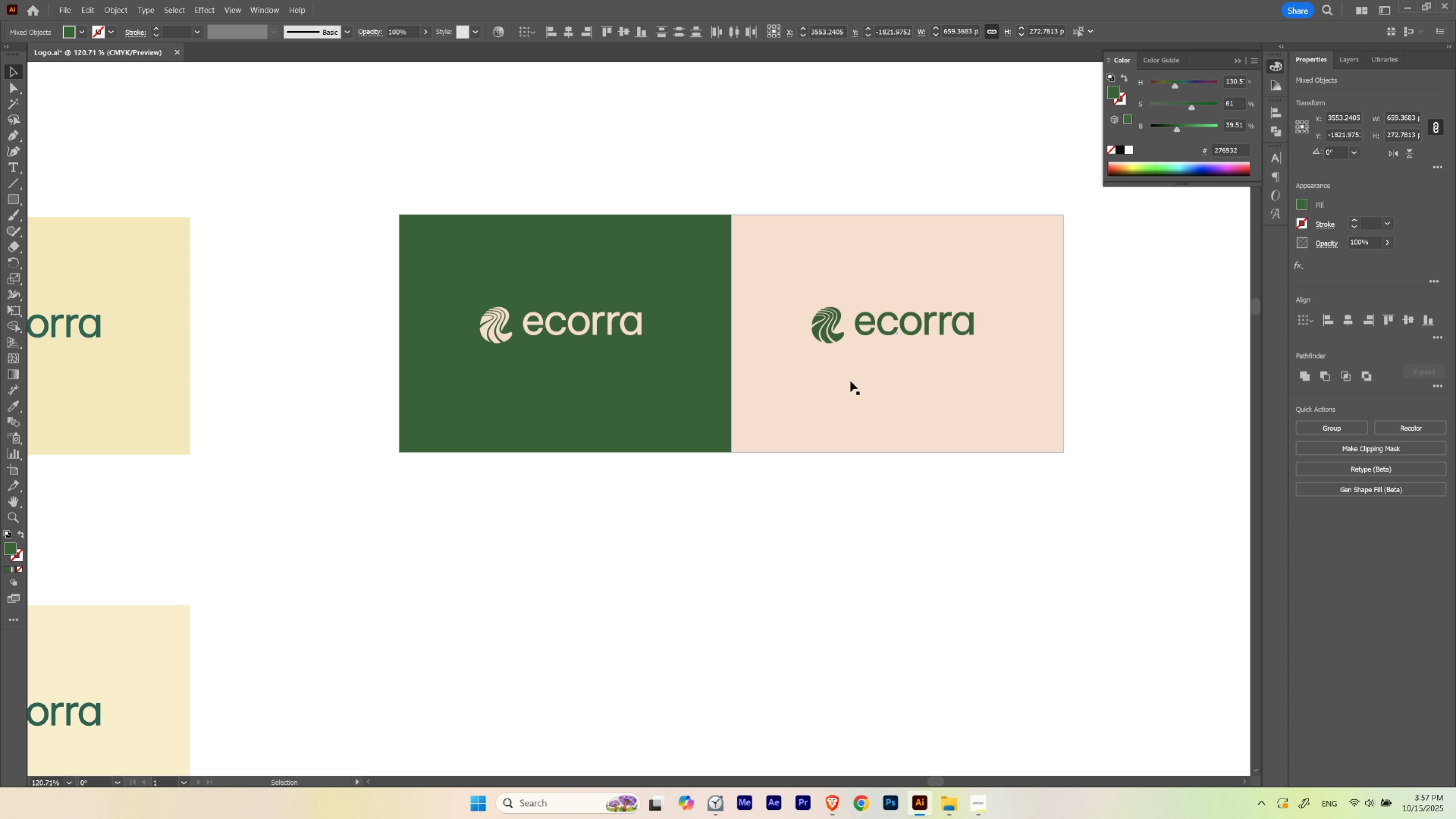 
hold_key(key=Space, duration=0.95)
 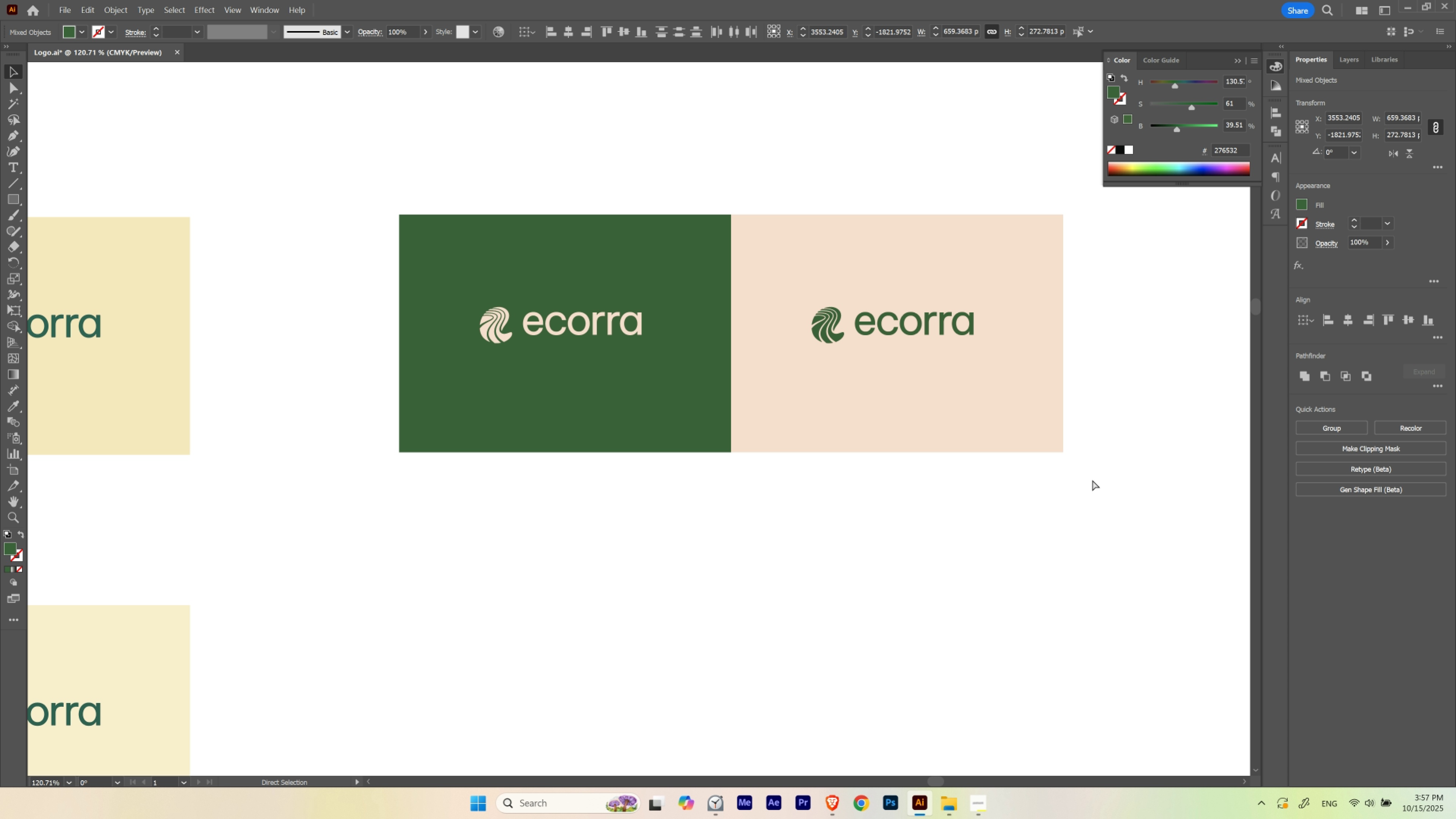 
left_click_drag(start_coordinate=[760, 326], to_coordinate=[744, 333])
 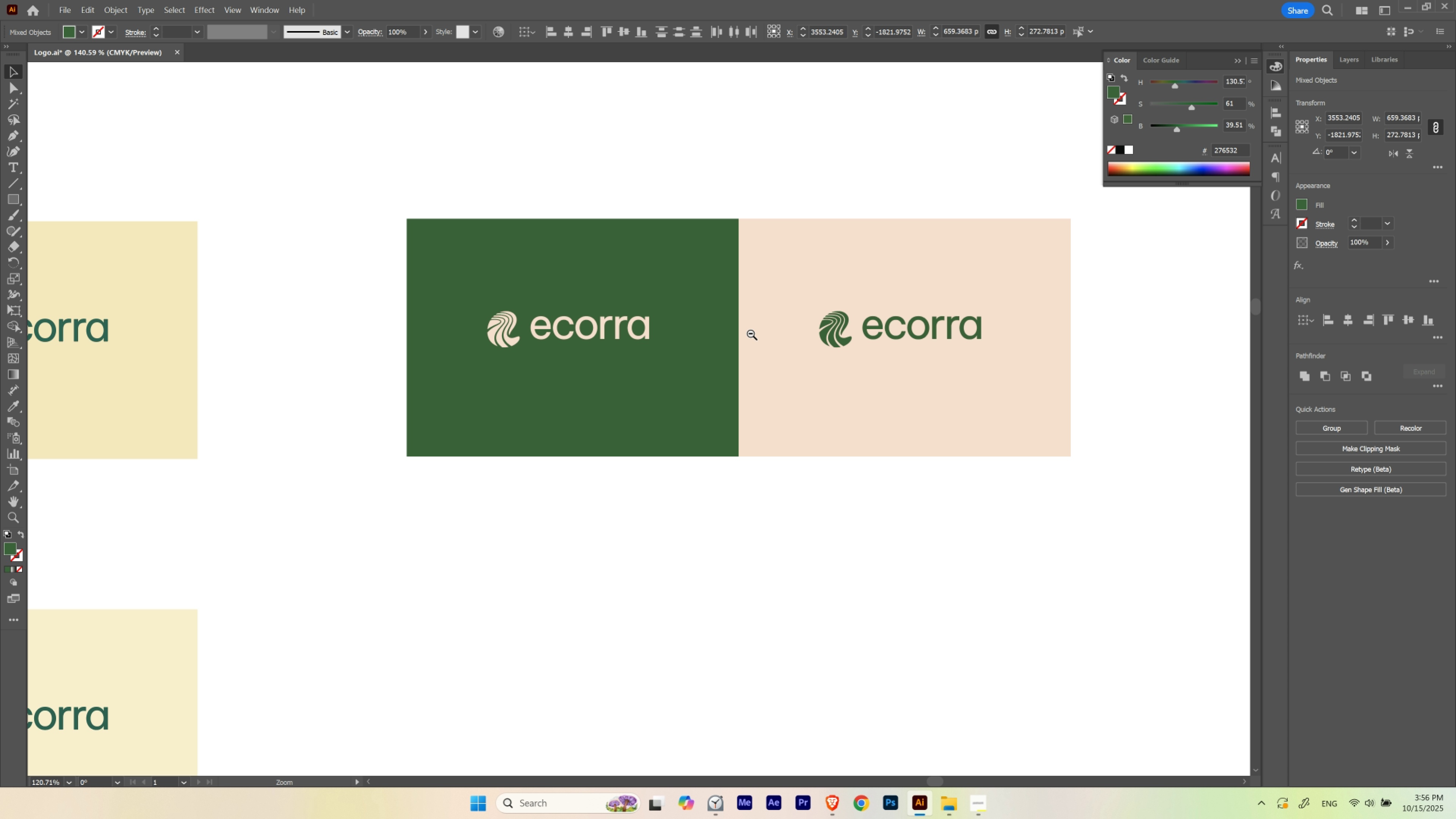 
left_click_drag(start_coordinate=[751, 334], to_coordinate=[743, 329])
 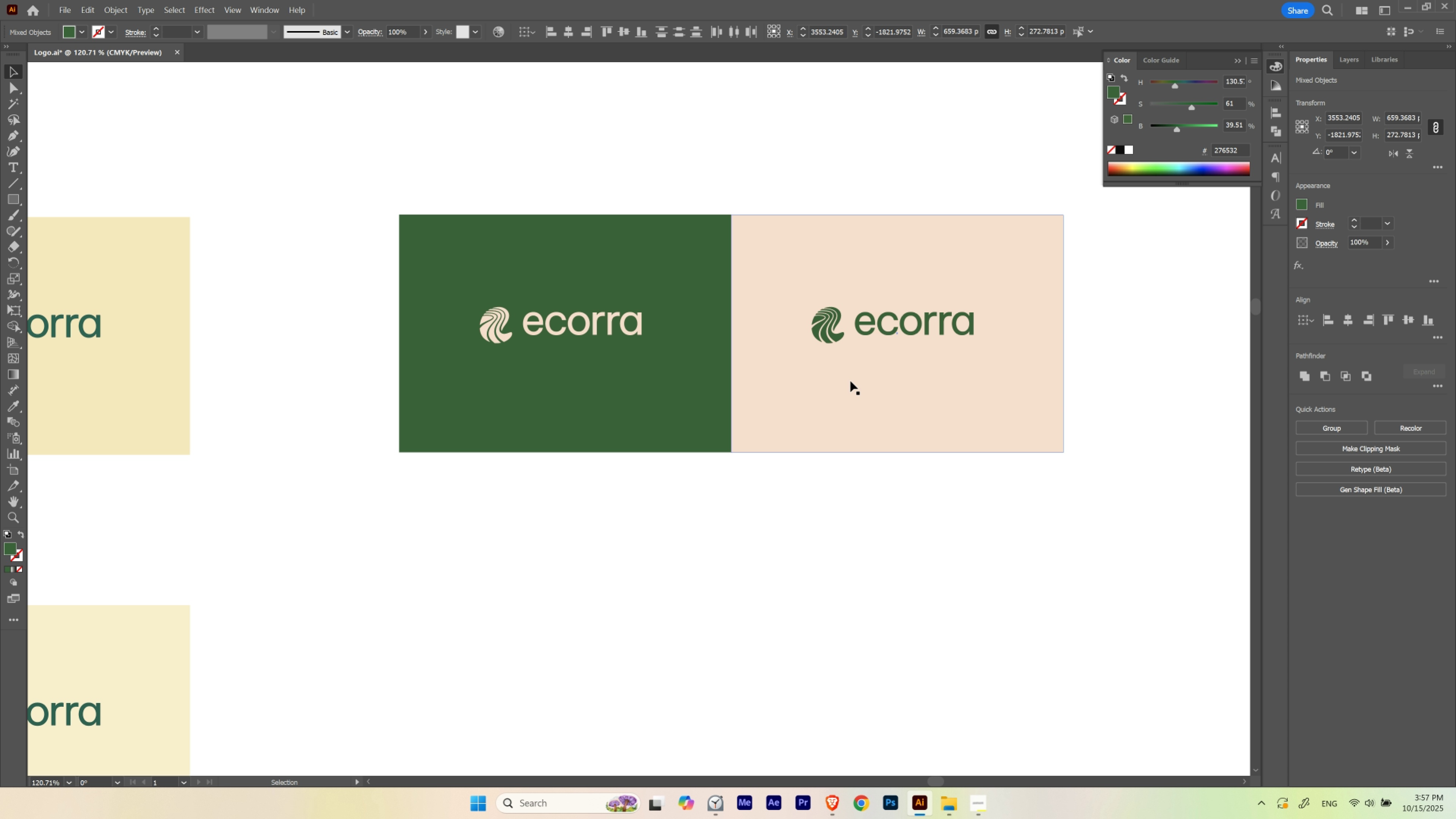 
key(Control+ControlLeft)
 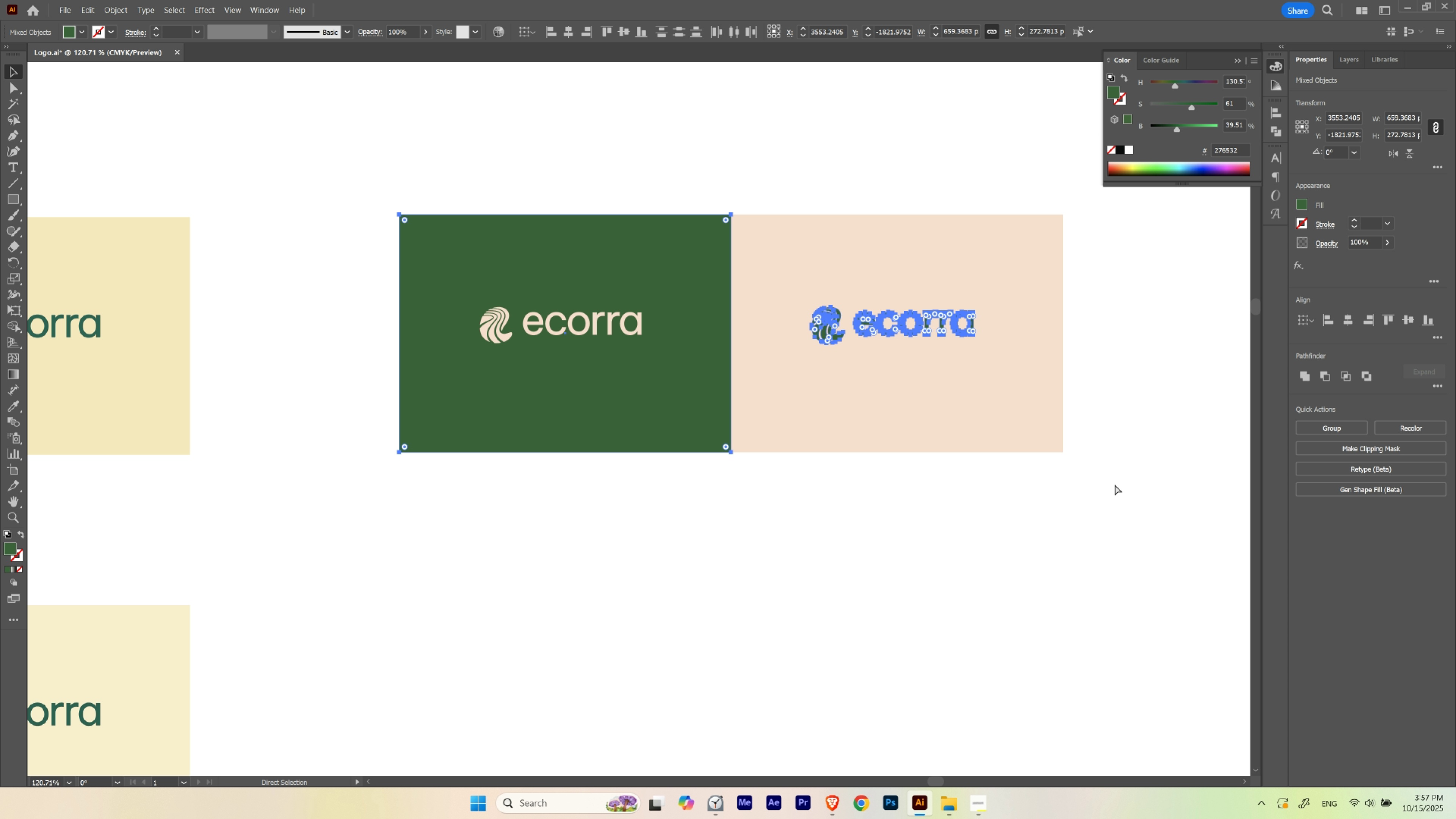 
key(Control+H)
 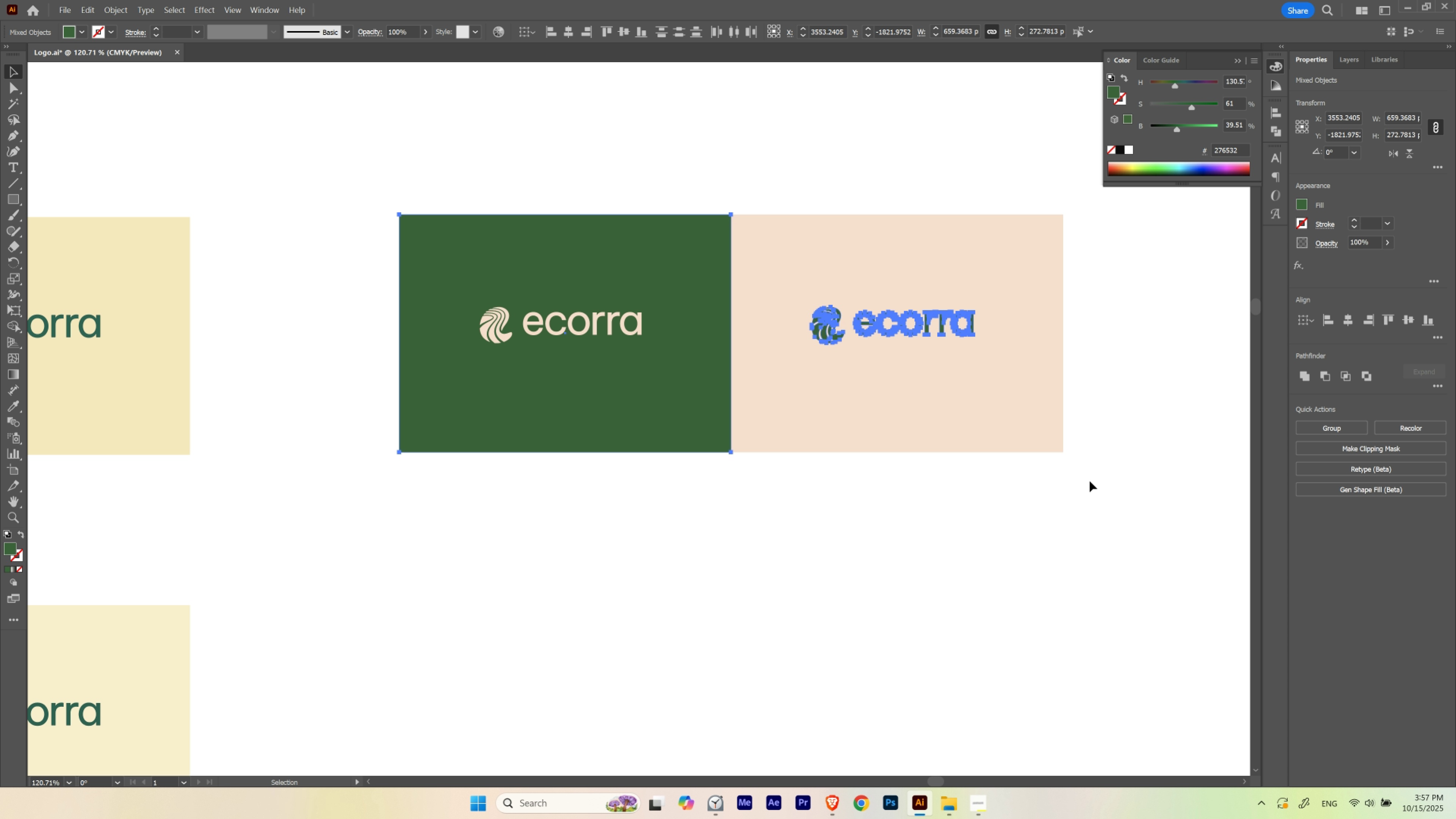 
key(Control+ControlLeft)
 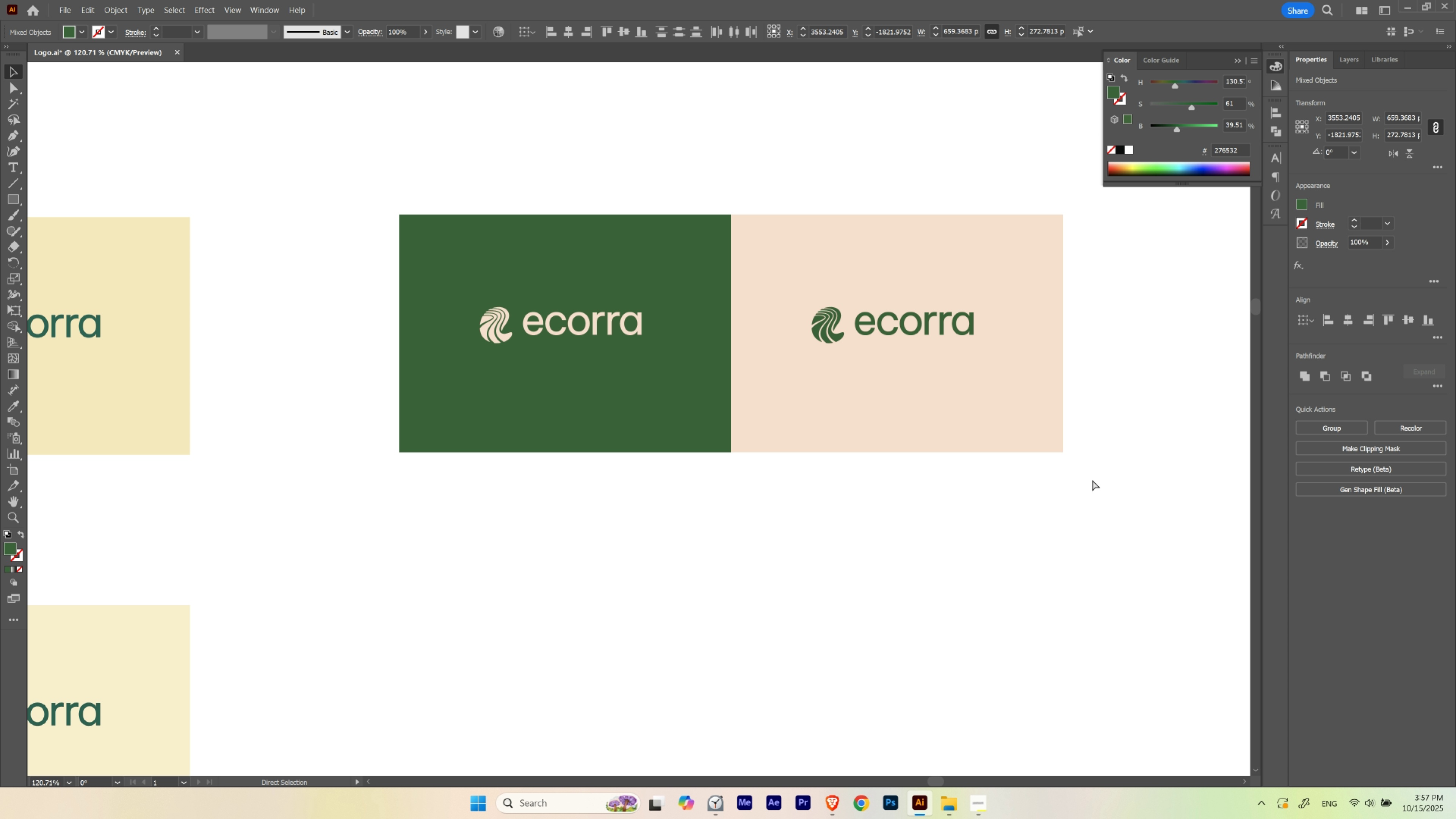 
key(Control+H)
 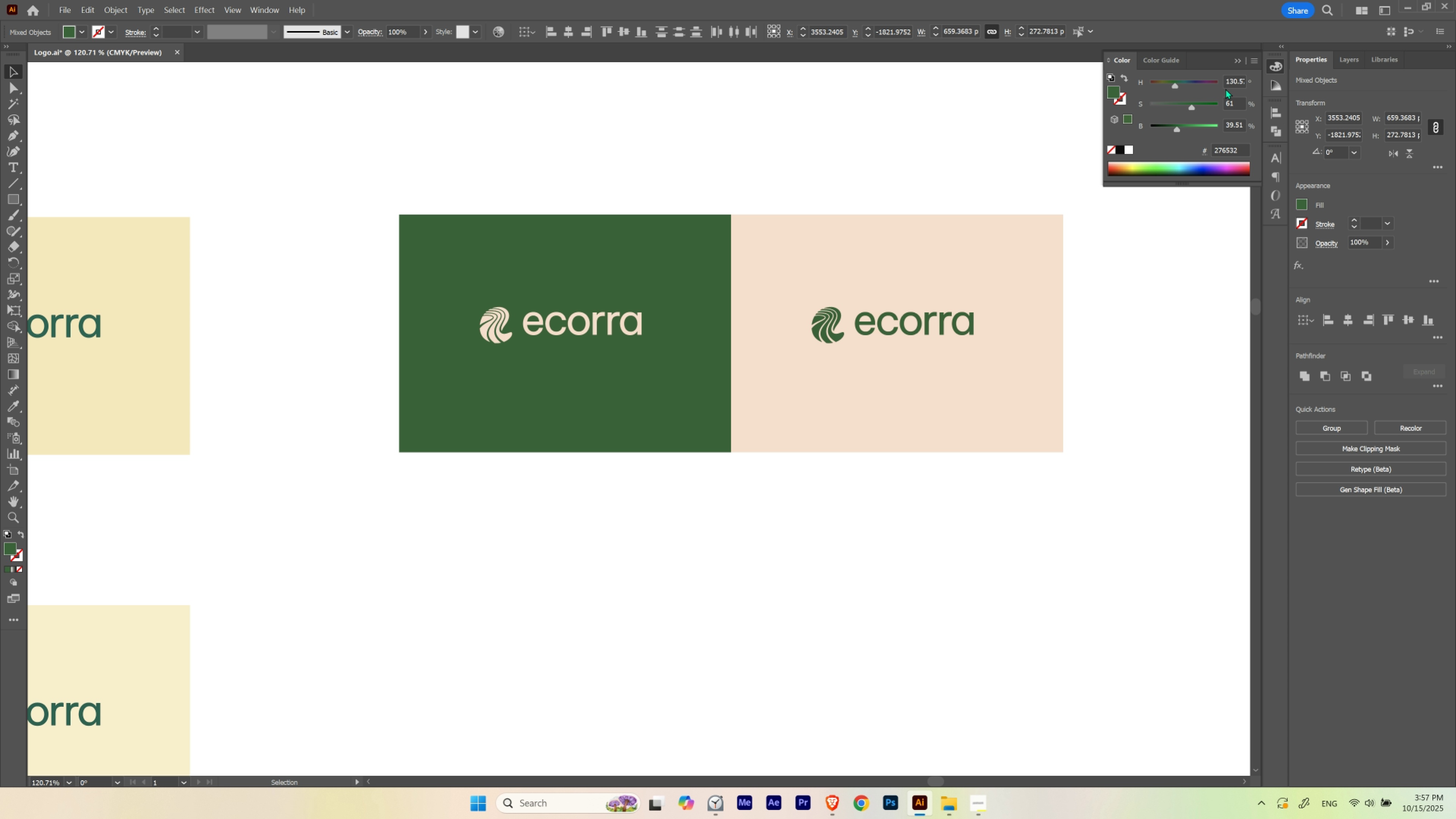 
hold_key(key=ShiftLeft, duration=1.52)
scroll: coordinate [1231, 80], scroll_direction: up, amount: 2.0
 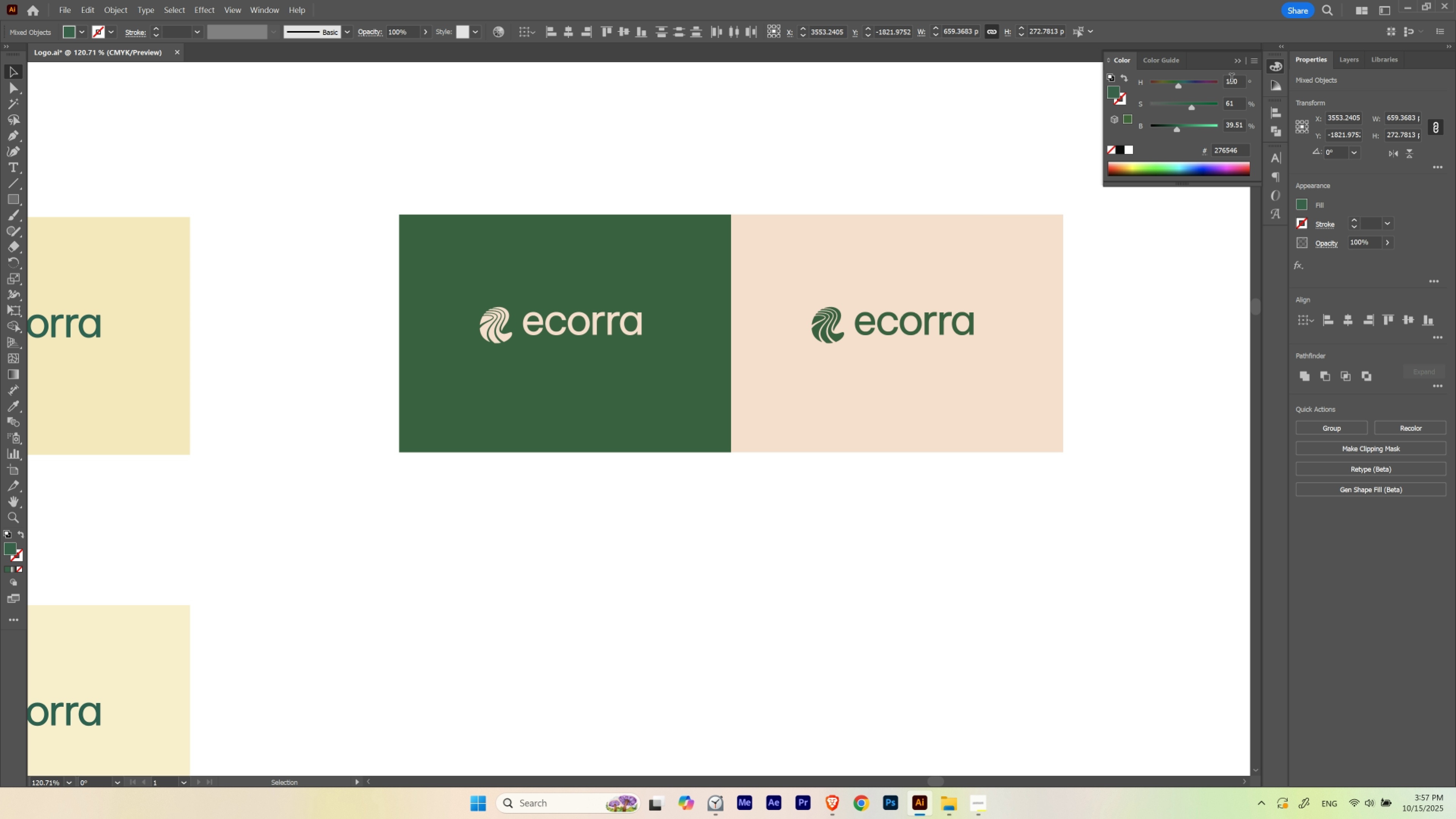 
scroll: coordinate [1231, 80], scroll_direction: down, amount: 2.0
 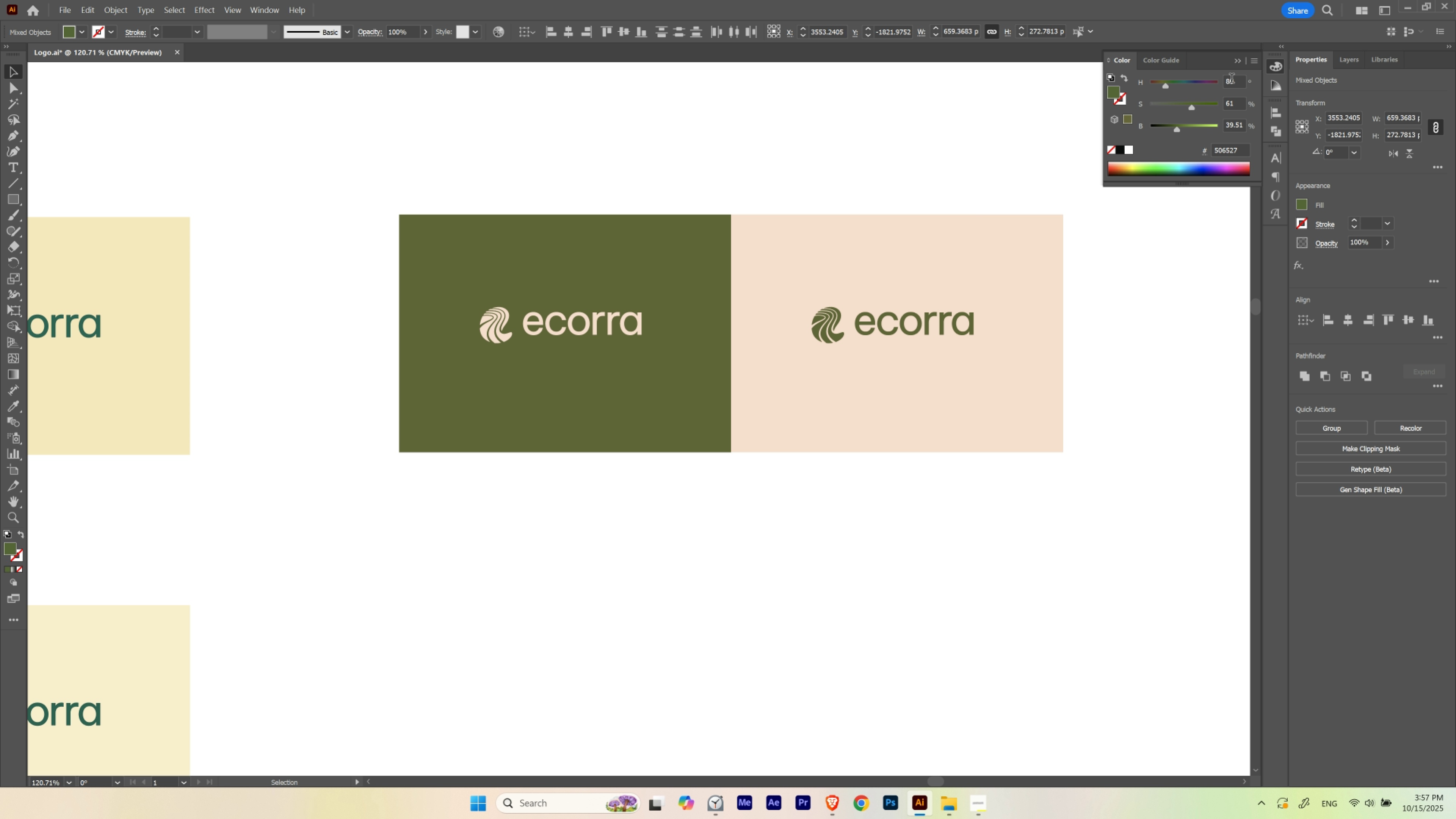 
hold_key(key=ShiftLeft, duration=1.53)
 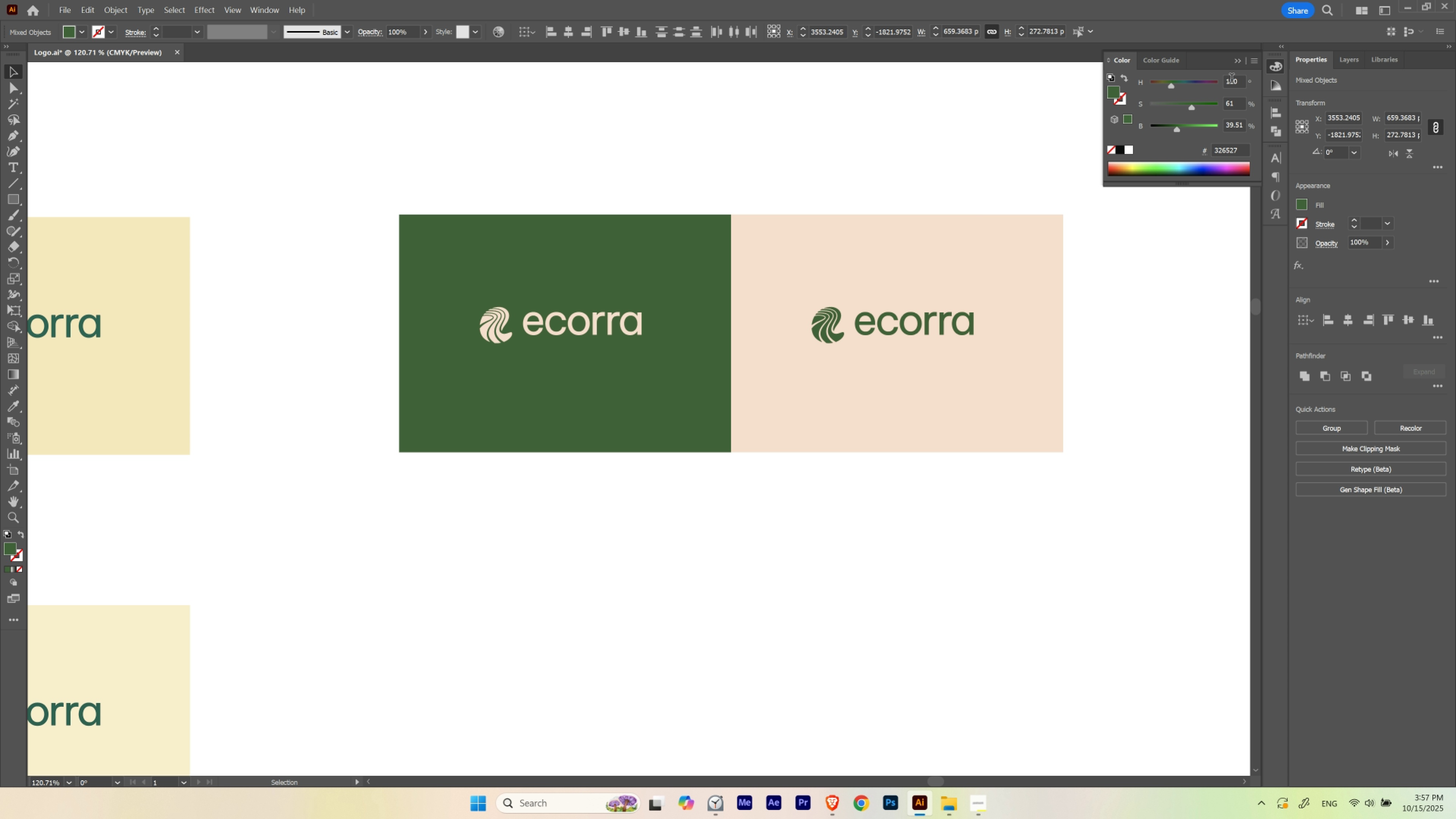 
hold_key(key=ShiftLeft, duration=1.52)
 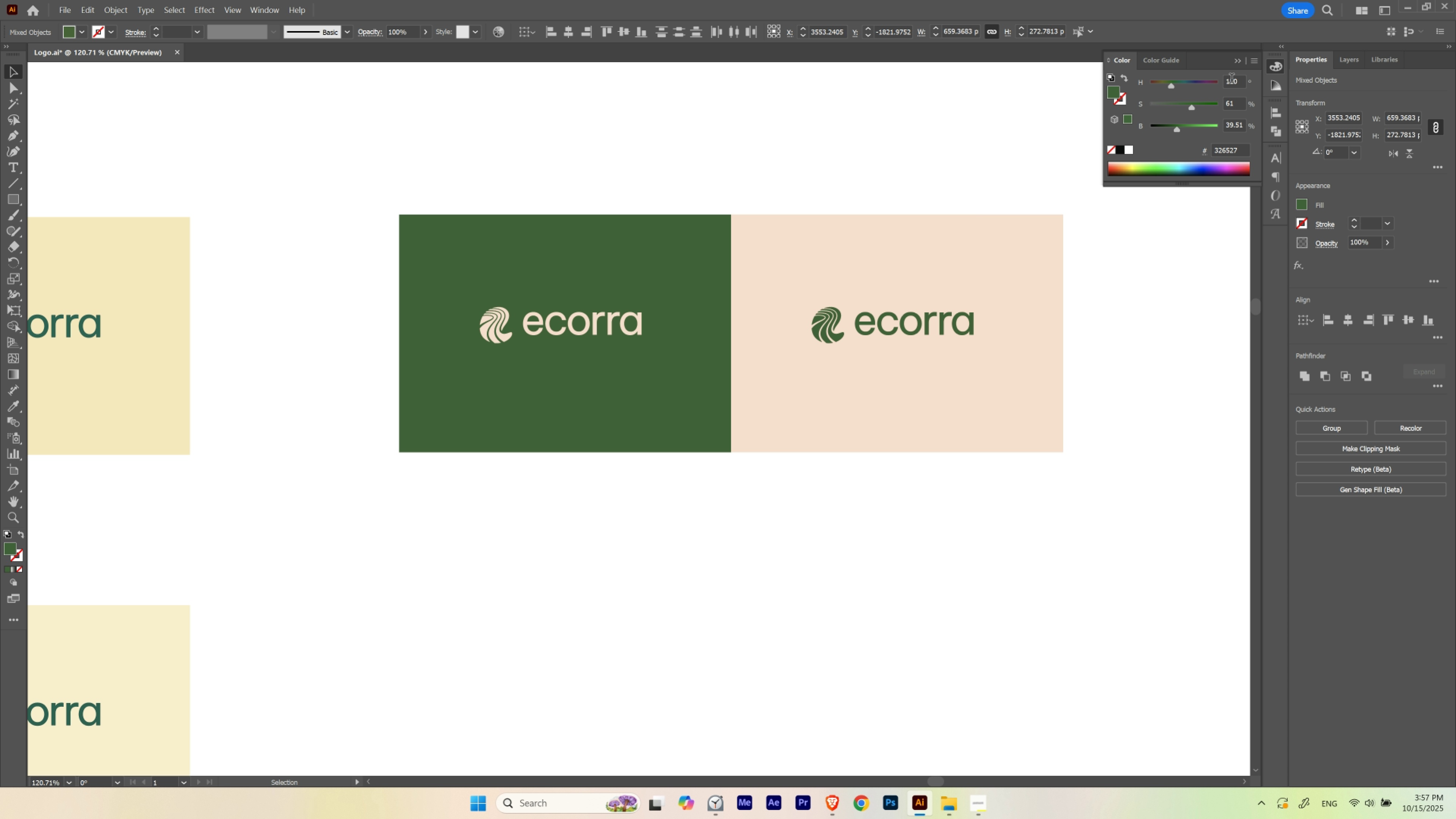 
hold_key(key=ShiftLeft, duration=1.5)
 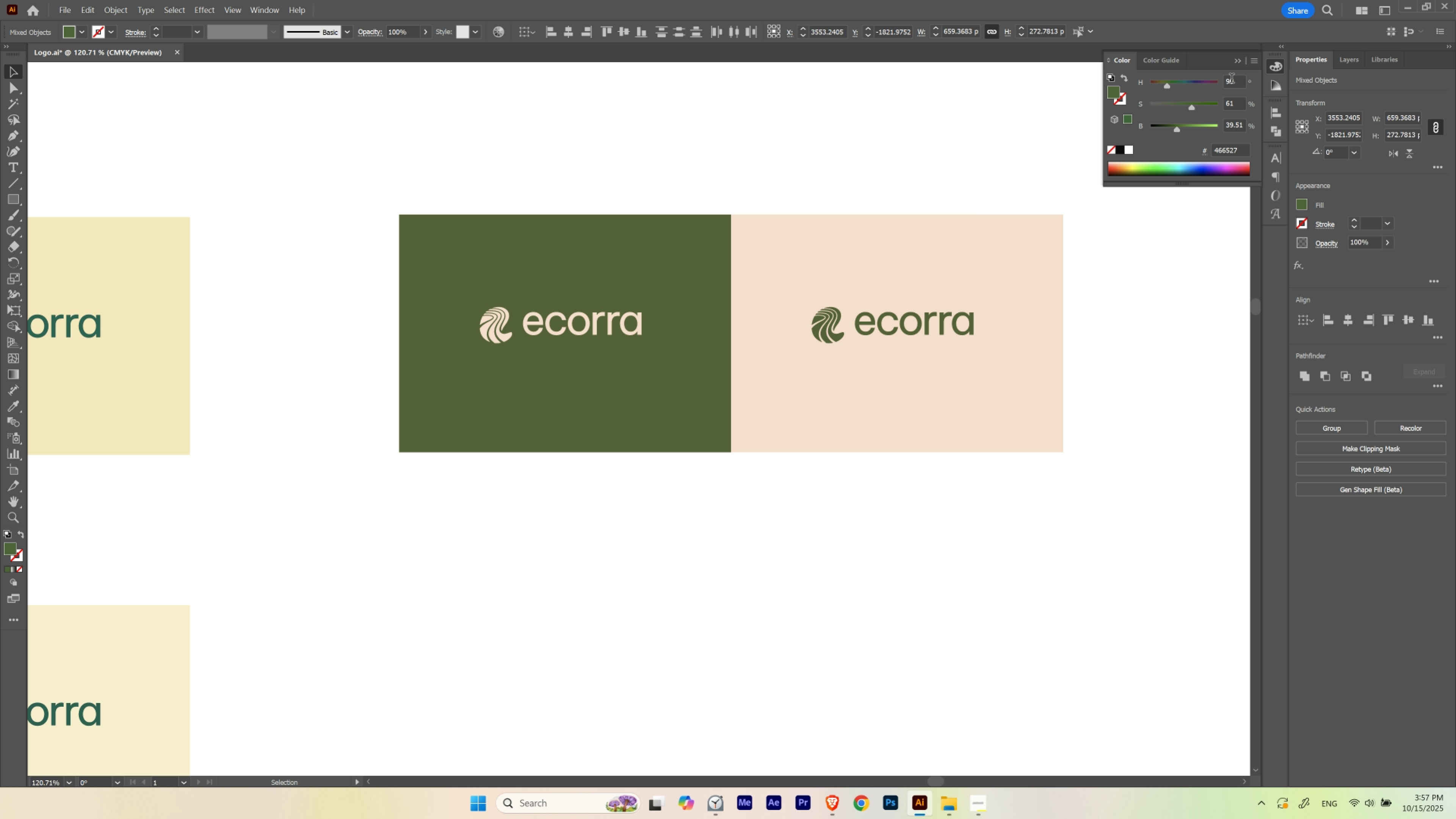 
hold_key(key=ShiftLeft, duration=1.52)
 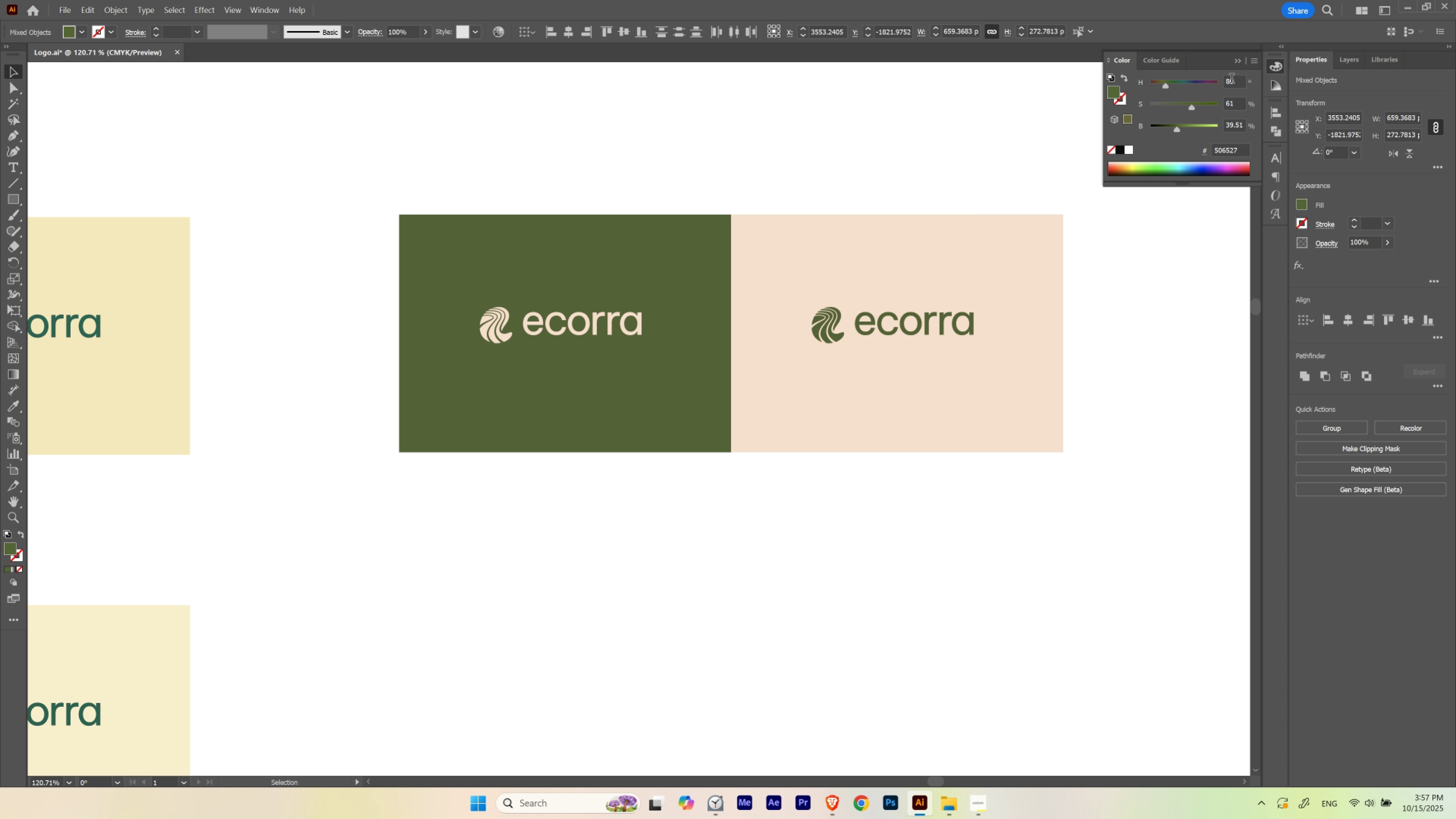 
hold_key(key=ShiftLeft, duration=1.52)
scroll: coordinate [1231, 80], scroll_direction: none, amount: 0.0
 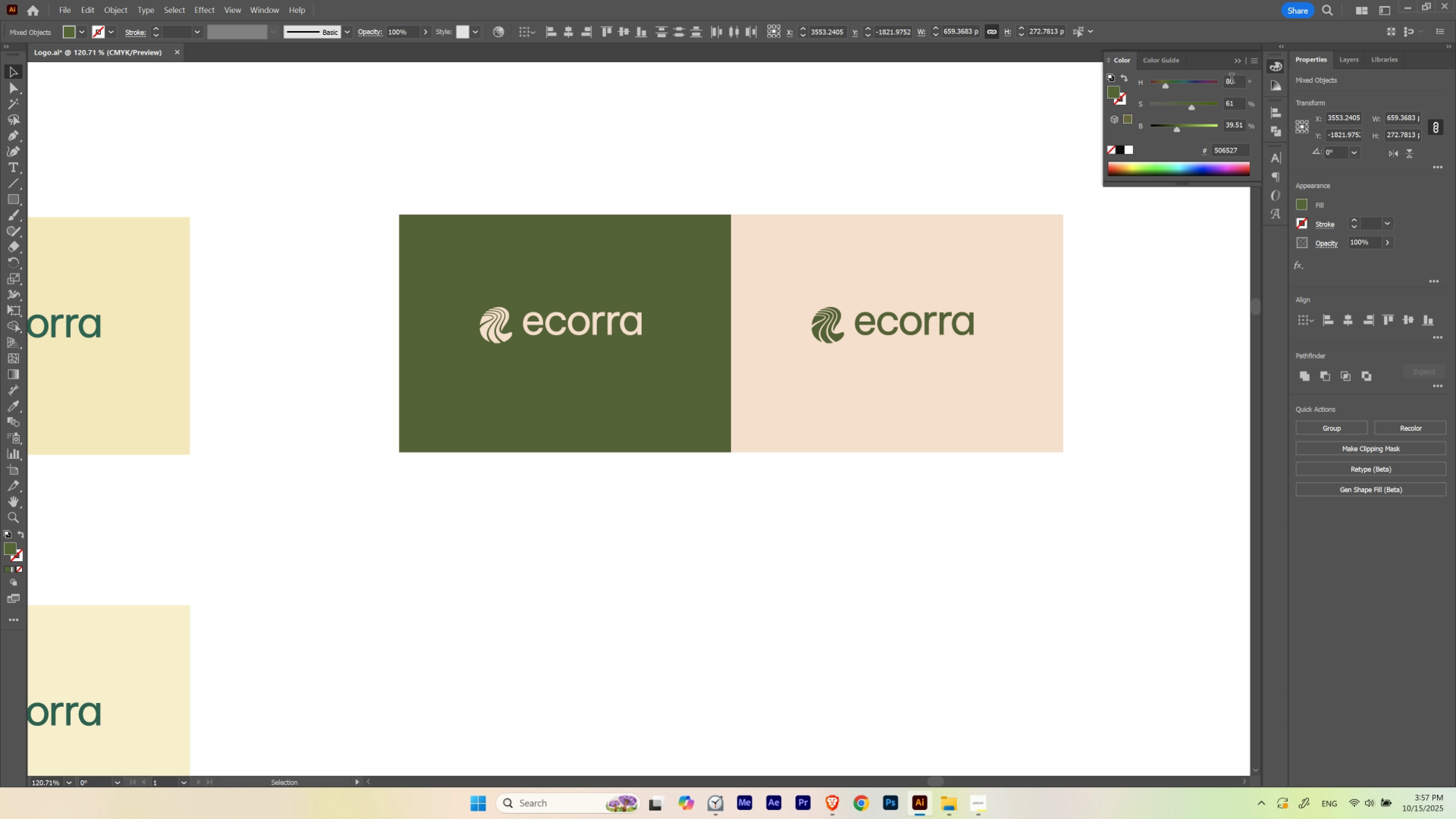 
hold_key(key=ShiftLeft, duration=1.51)
 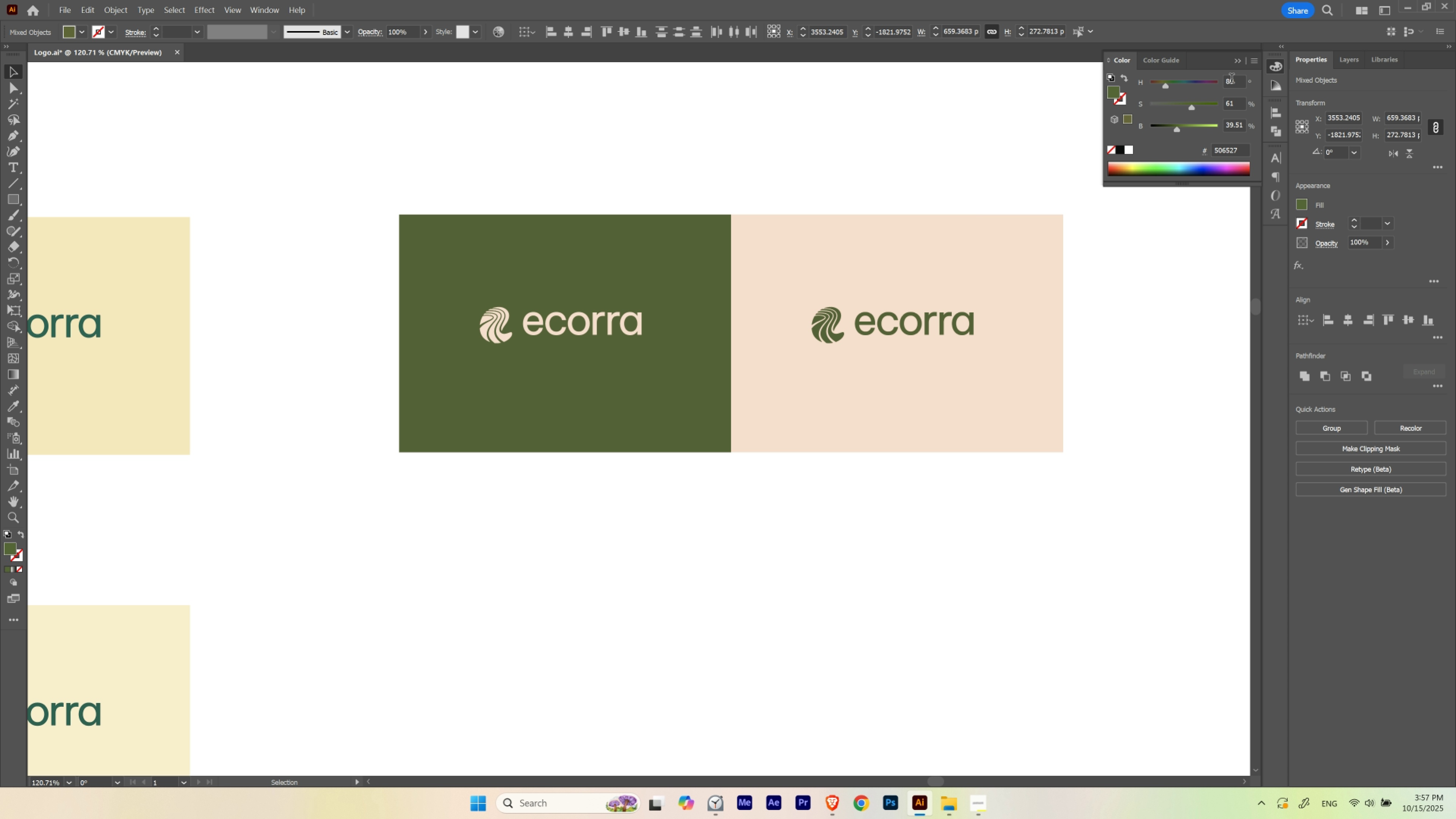 
hold_key(key=ShiftLeft, duration=1.52)
 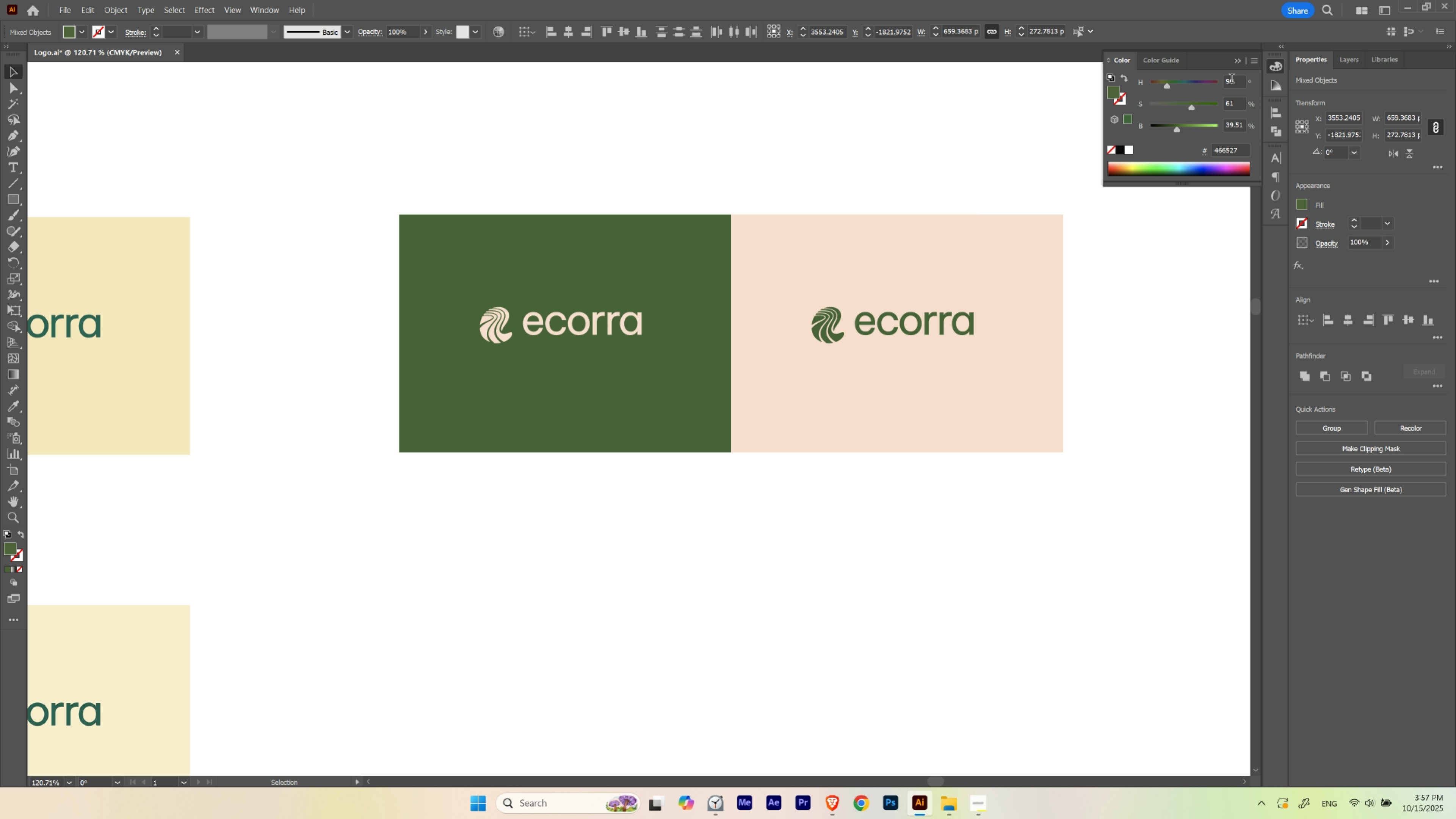 
hold_key(key=ShiftLeft, duration=1.52)
 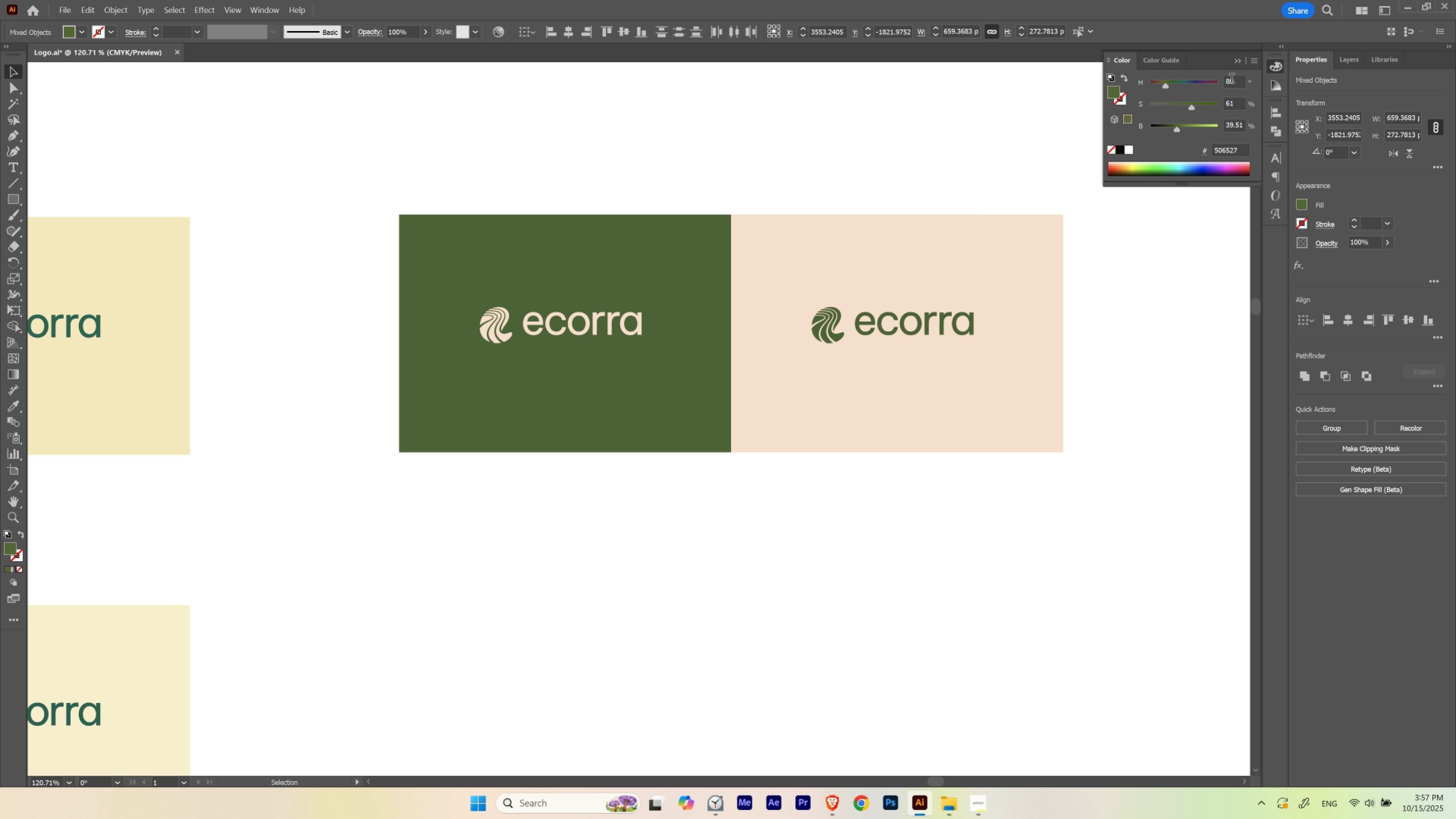 
hold_key(key=ShiftLeft, duration=1.52)
 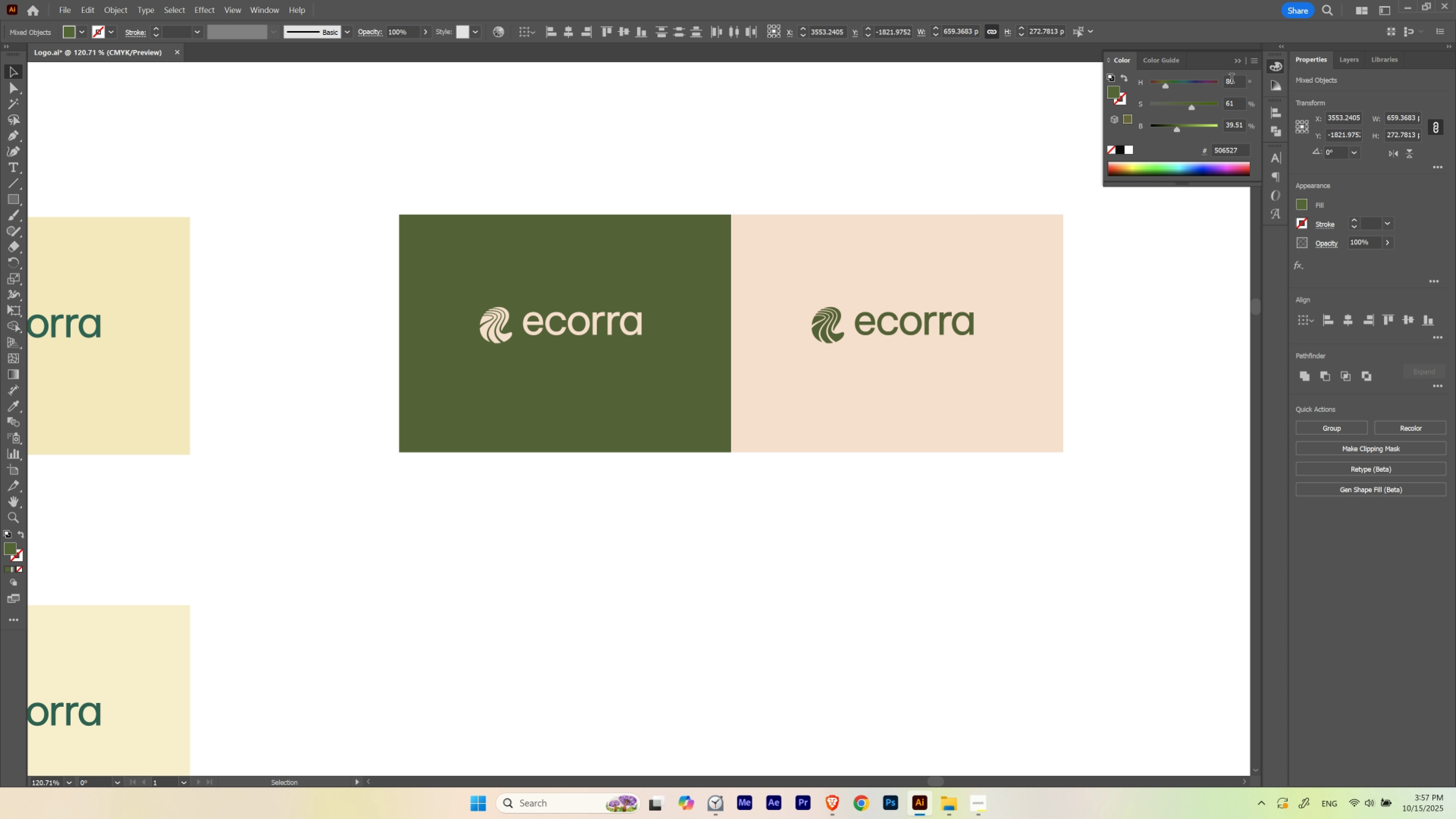 
hold_key(key=ShiftLeft, duration=1.51)
scroll: coordinate [1231, 80], scroll_direction: down, amount: 1.0
 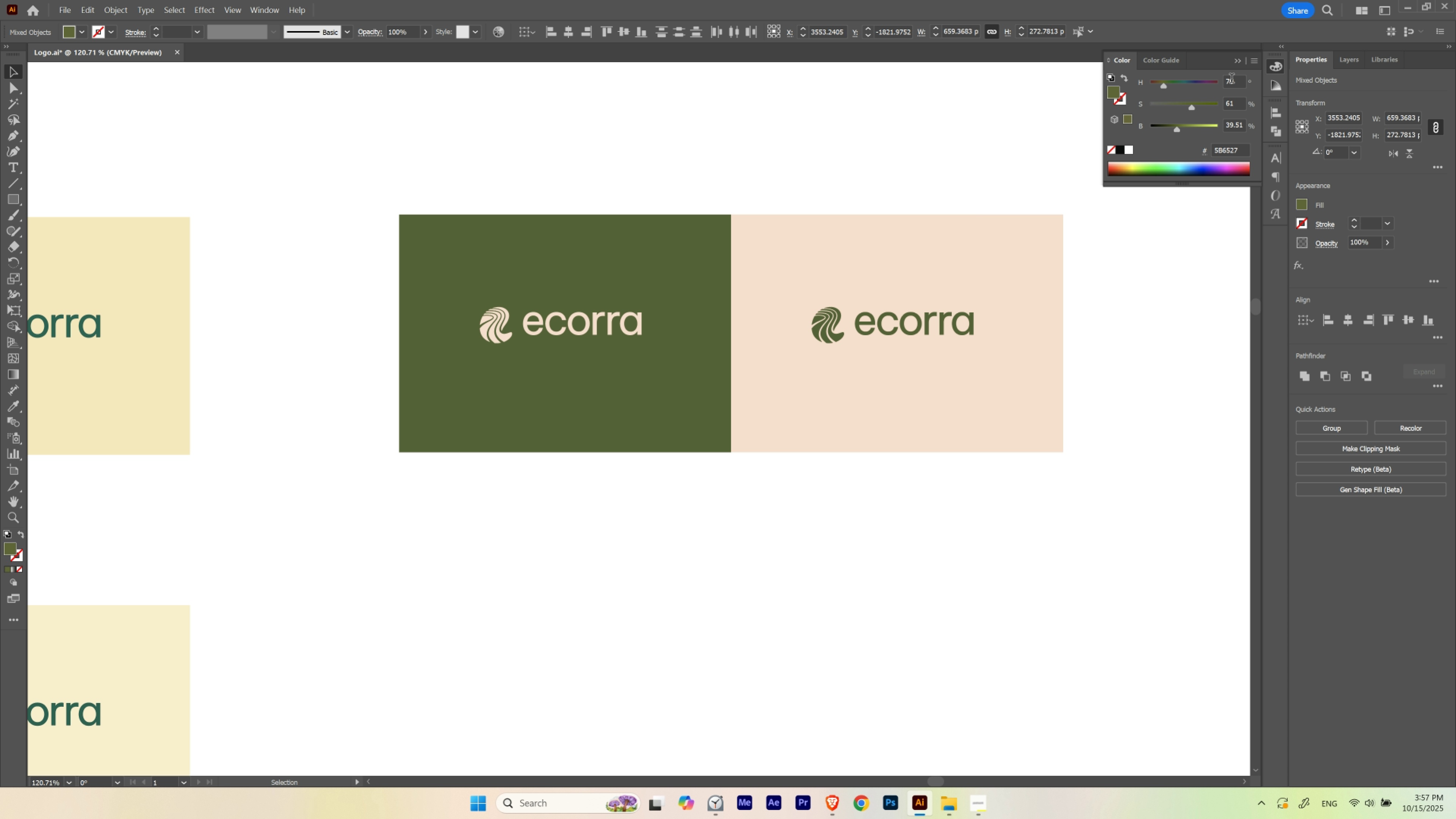 
hold_key(key=ShiftLeft, duration=1.52)
 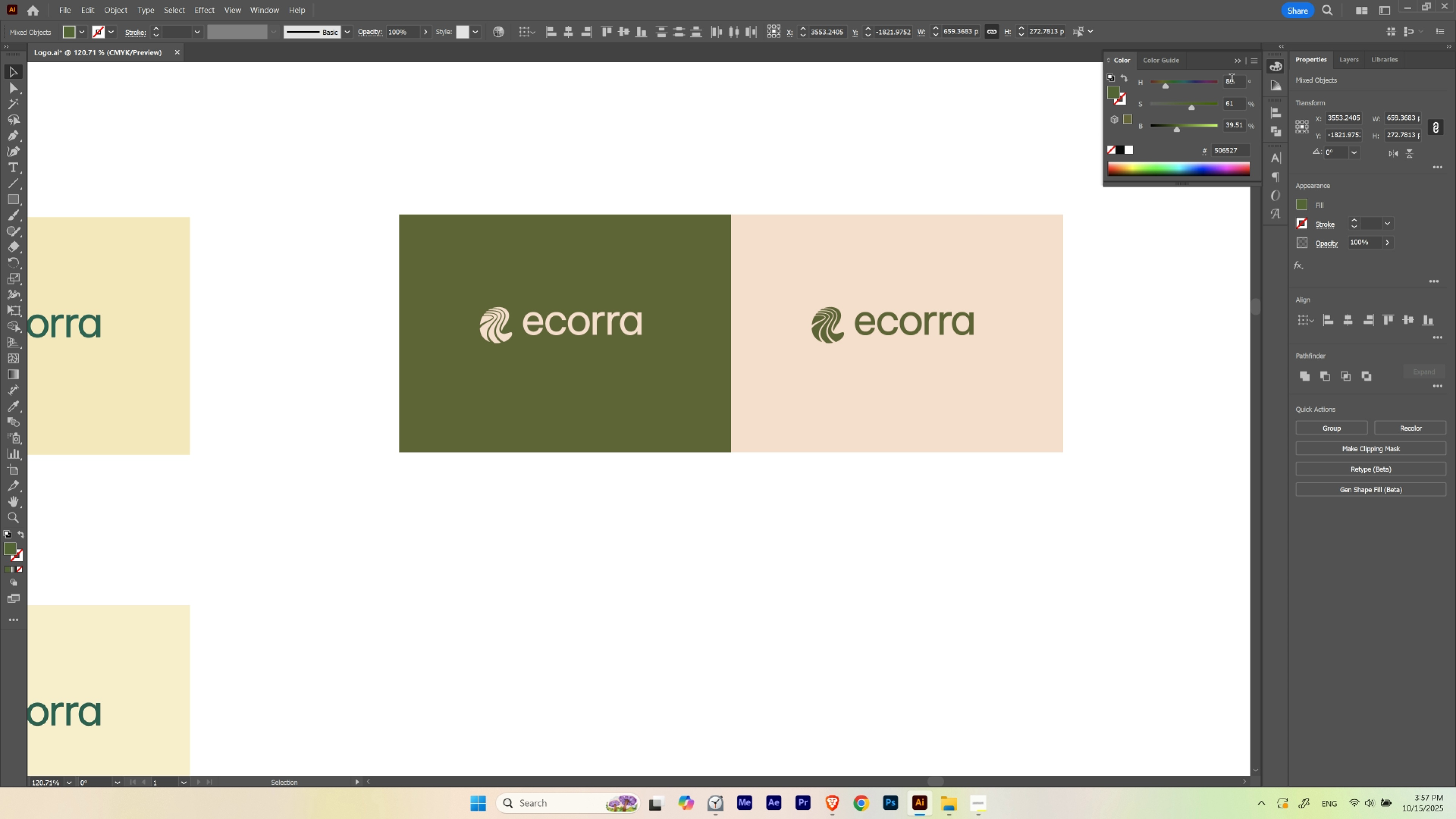 
hold_key(key=ShiftLeft, duration=1.53)
scroll: coordinate [1231, 80], scroll_direction: up, amount: 1.0
 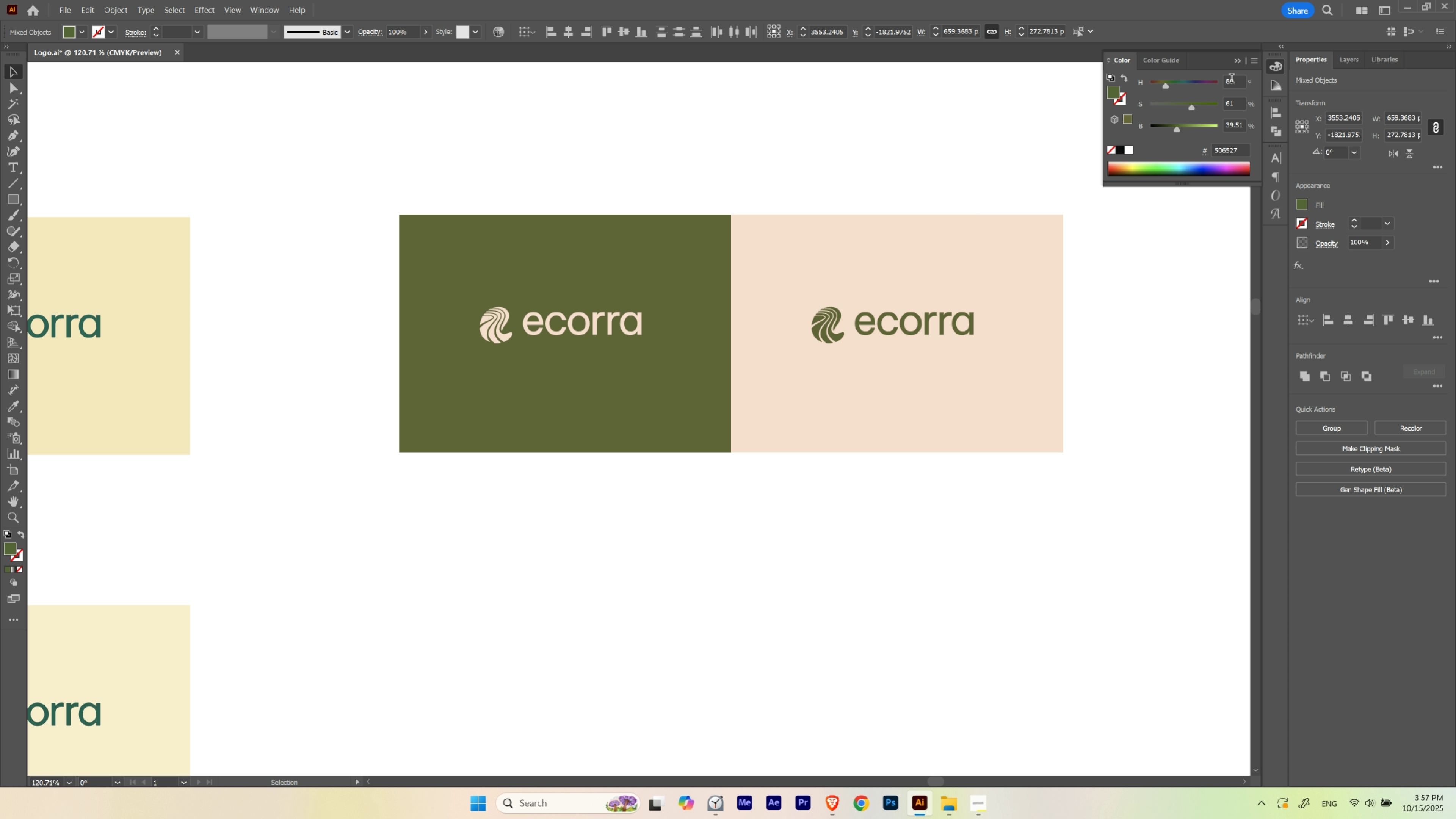 
scroll: coordinate [1231, 80], scroll_direction: down, amount: 1.0
 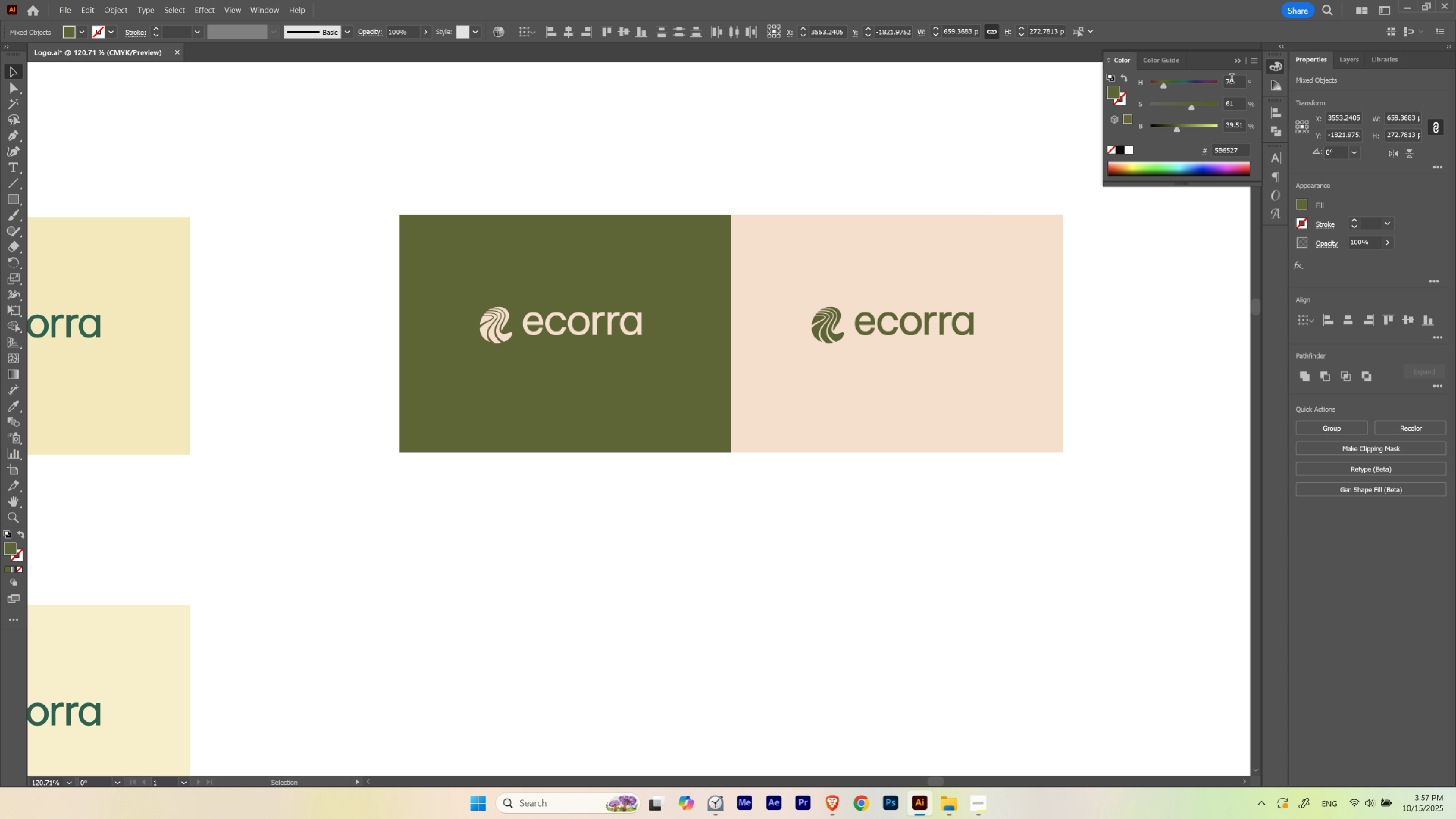 
hold_key(key=ShiftLeft, duration=1.52)
scroll: coordinate [1231, 80], scroll_direction: up, amount: 1.0
 